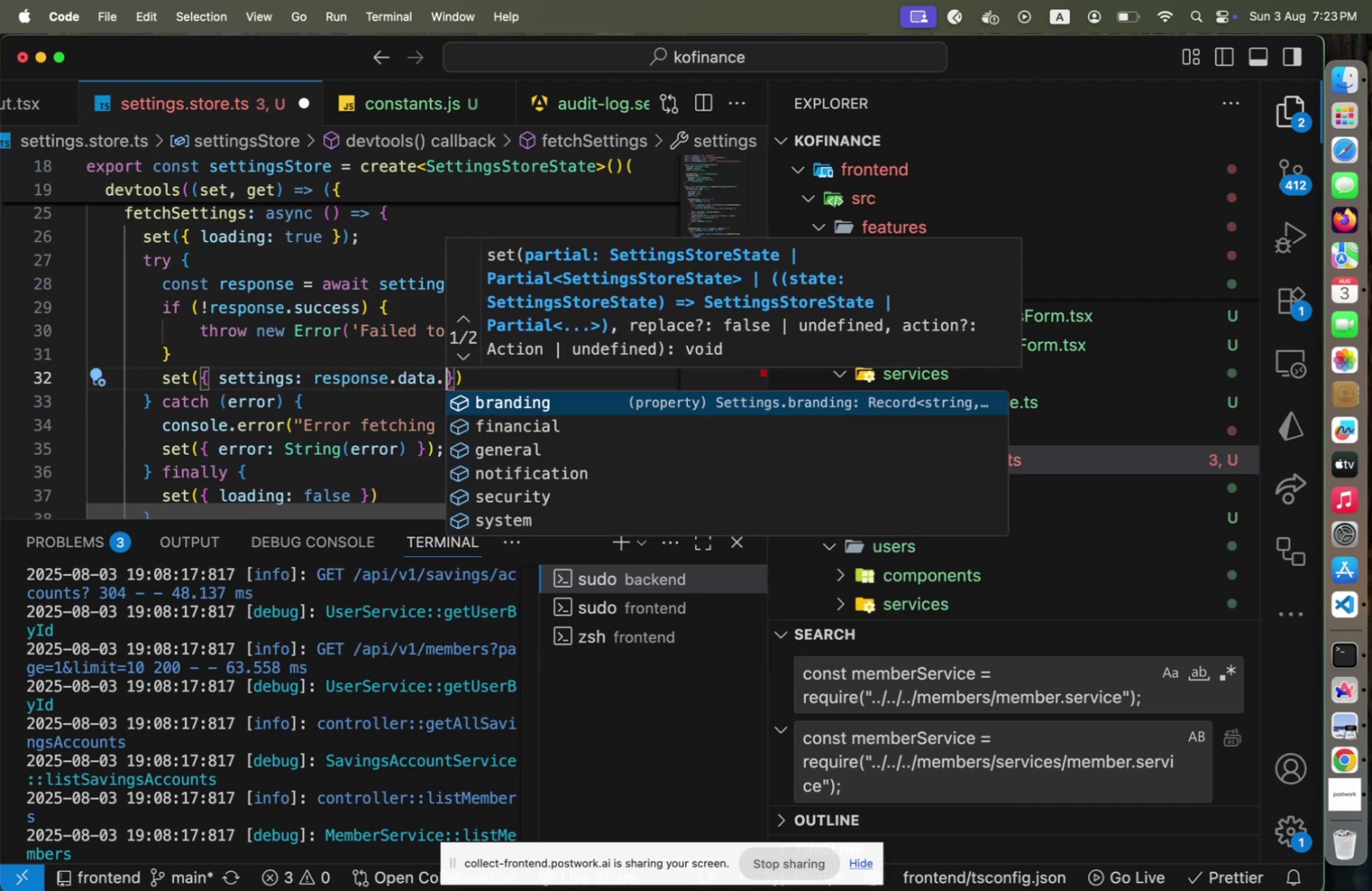 
key(Backspace)
 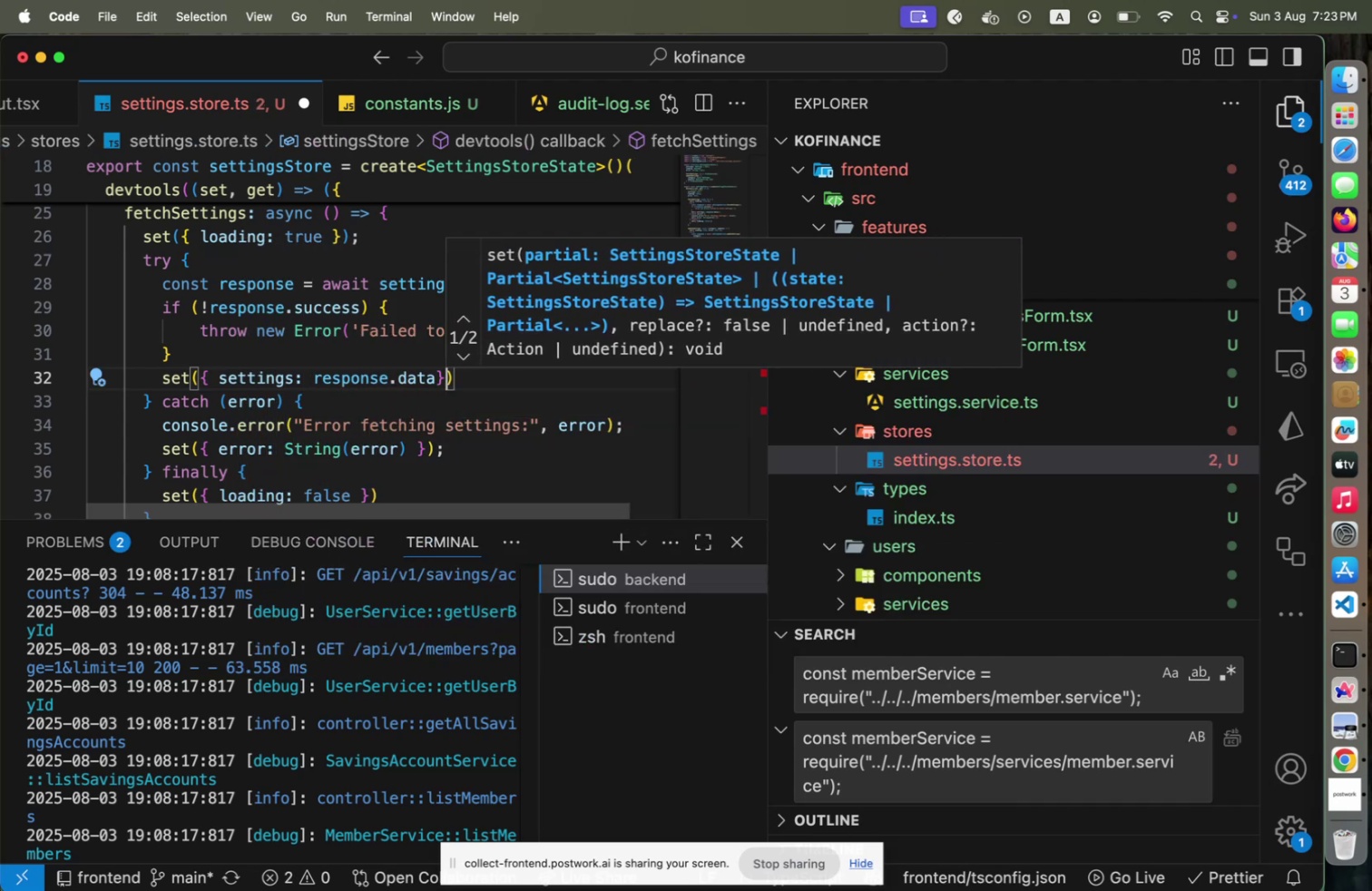 
key(ArrowRight)
 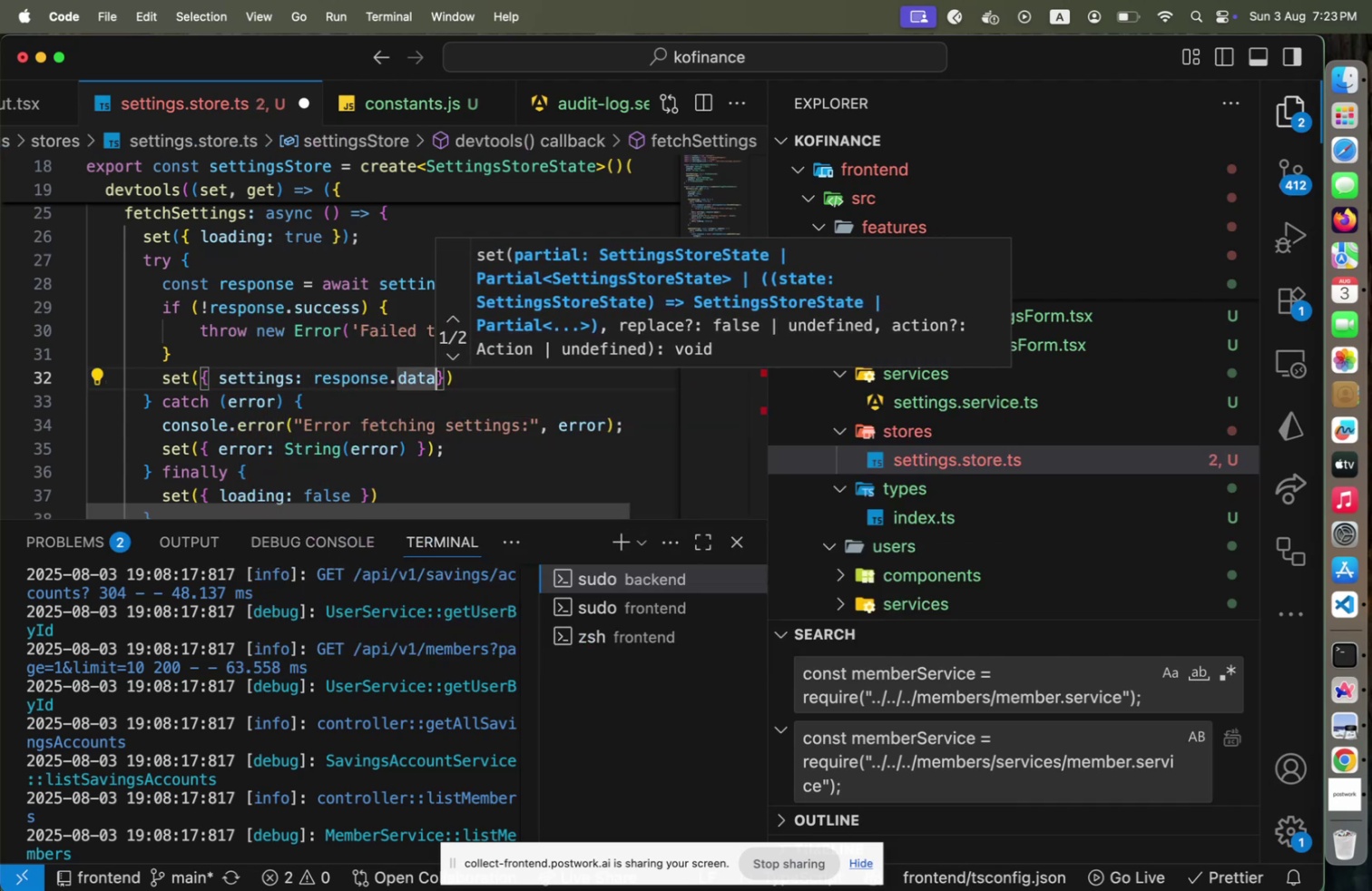 
key(ArrowLeft)
 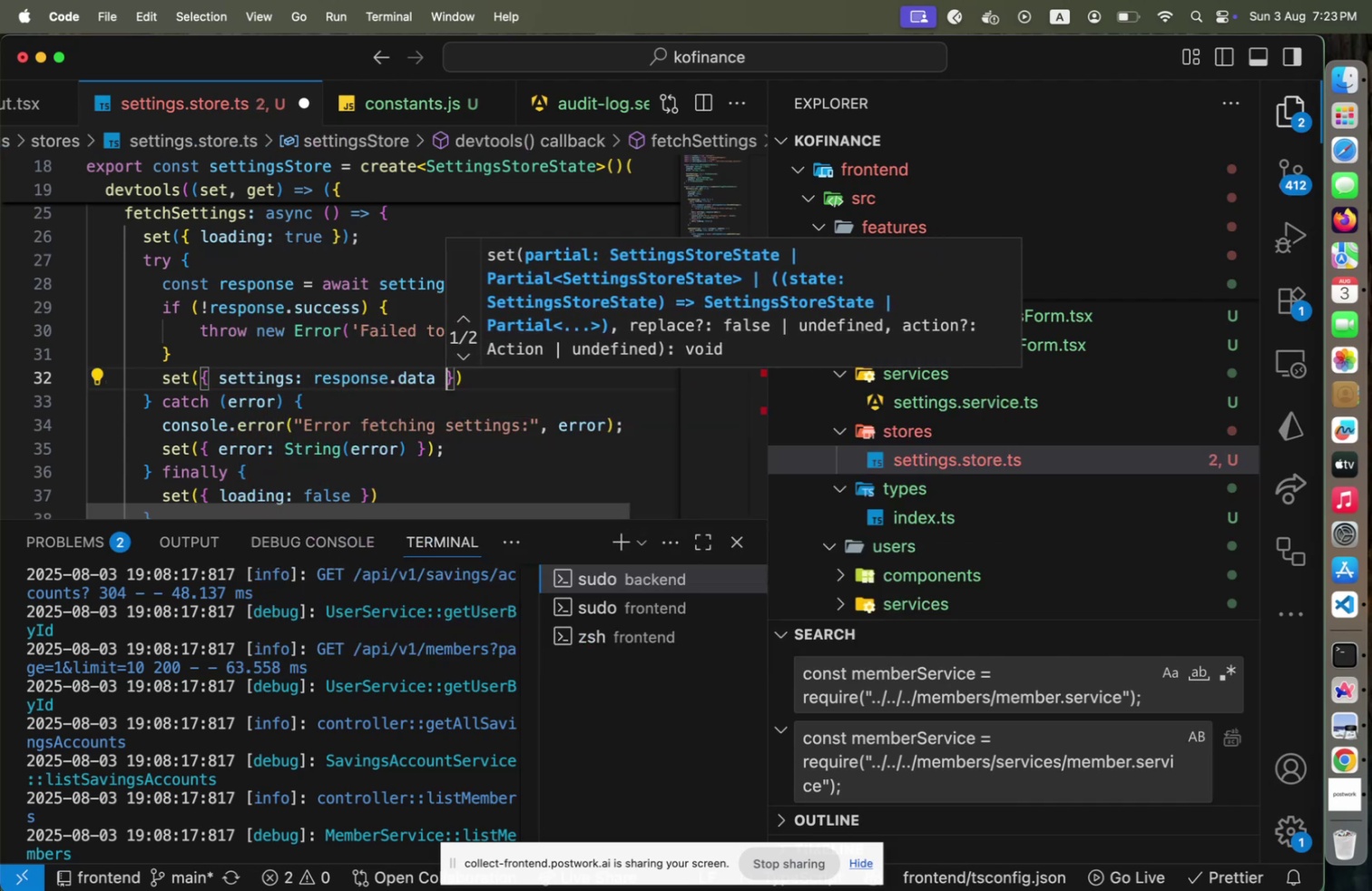 
key(Space)
 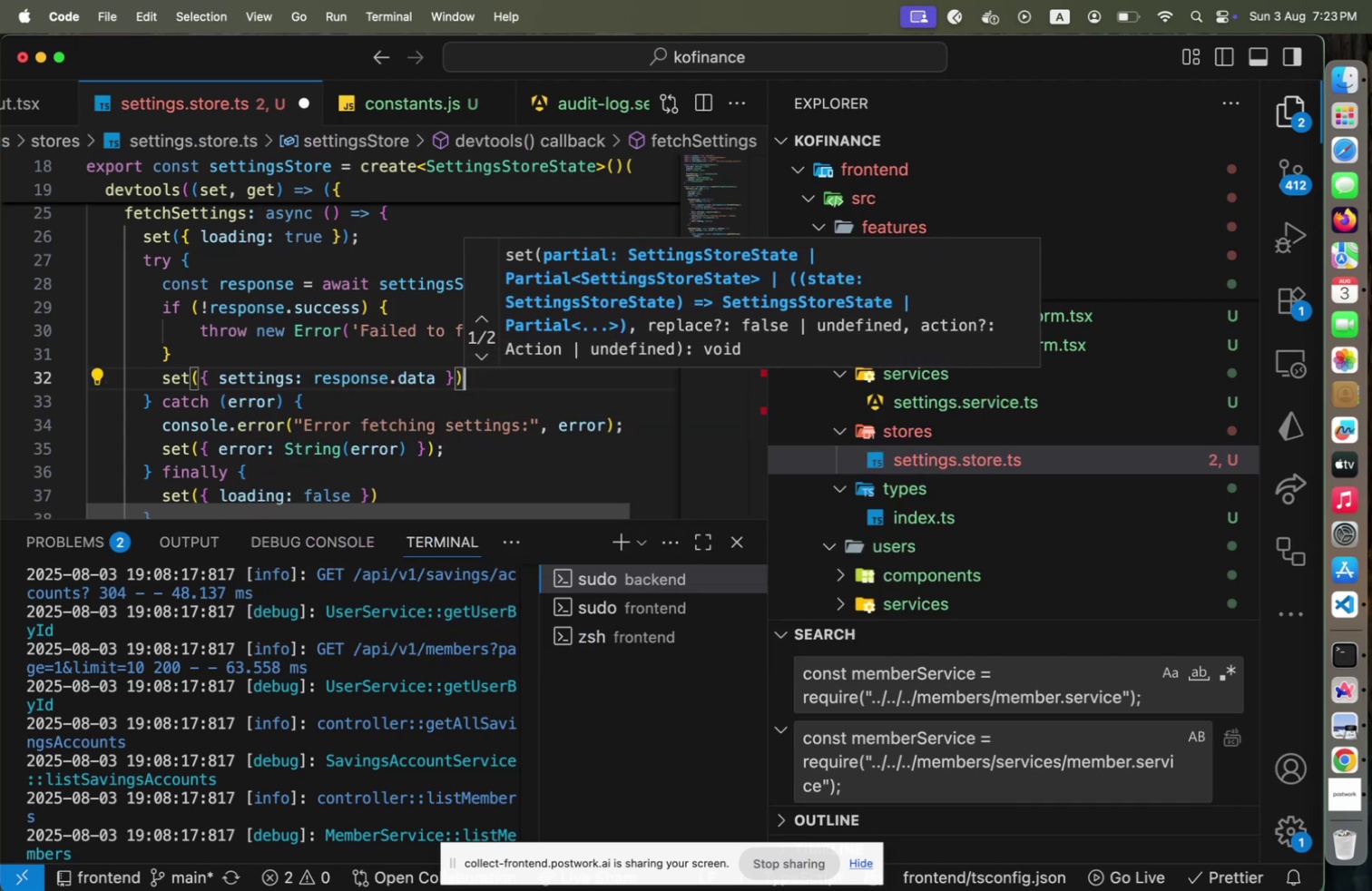 
key(ArrowRight)
 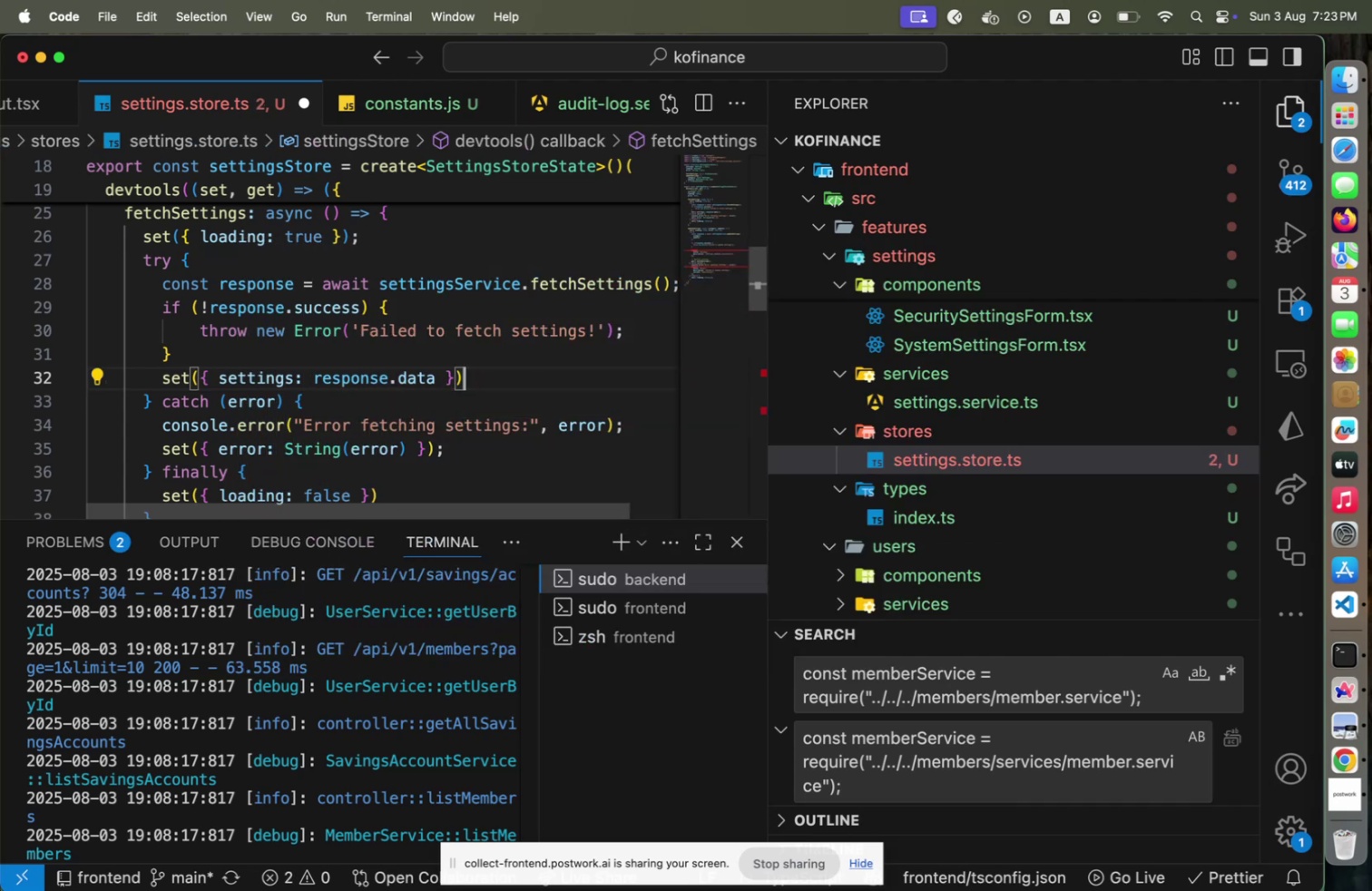 
key(ArrowRight)
 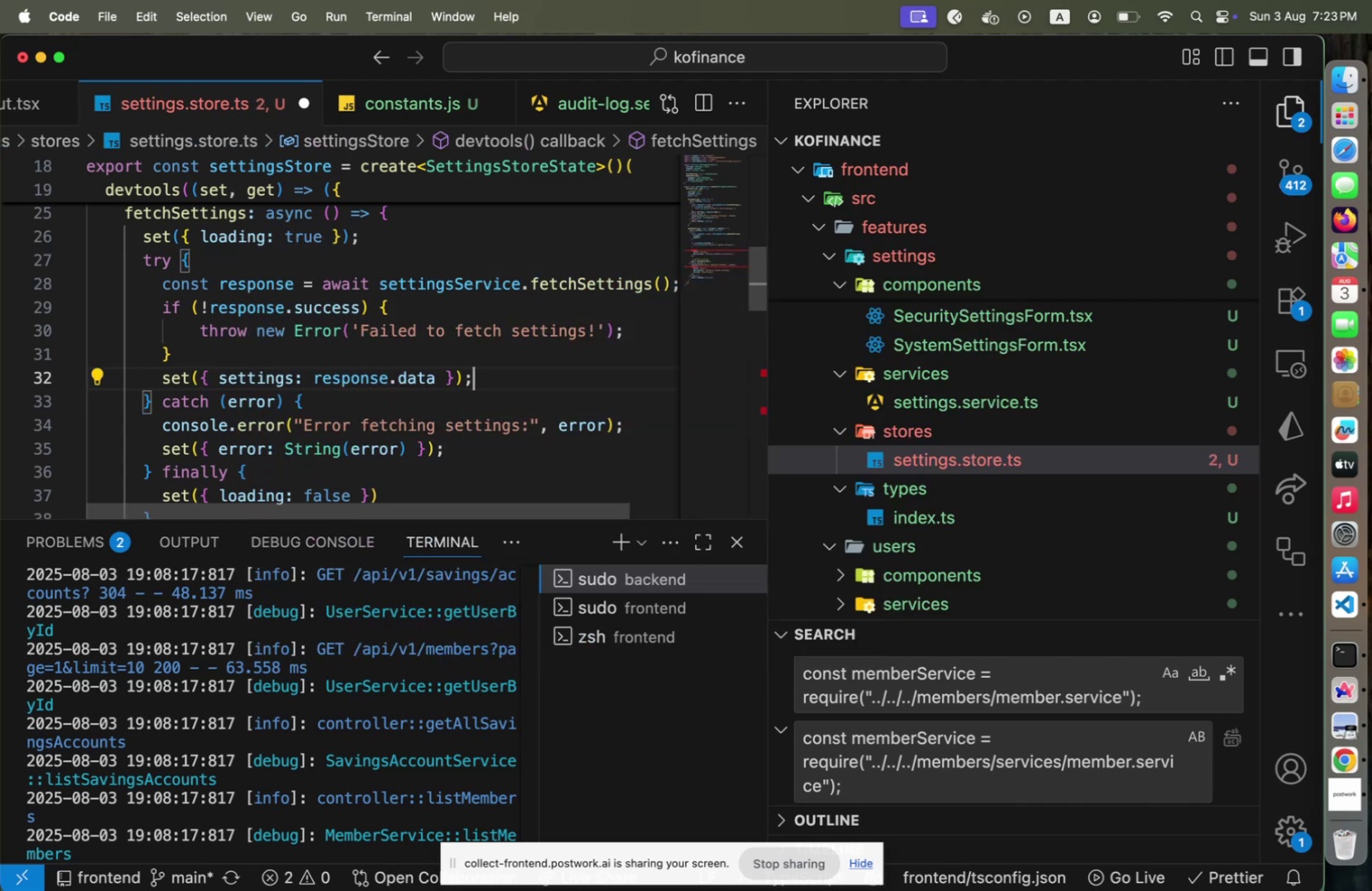 
key(Semicolon)
 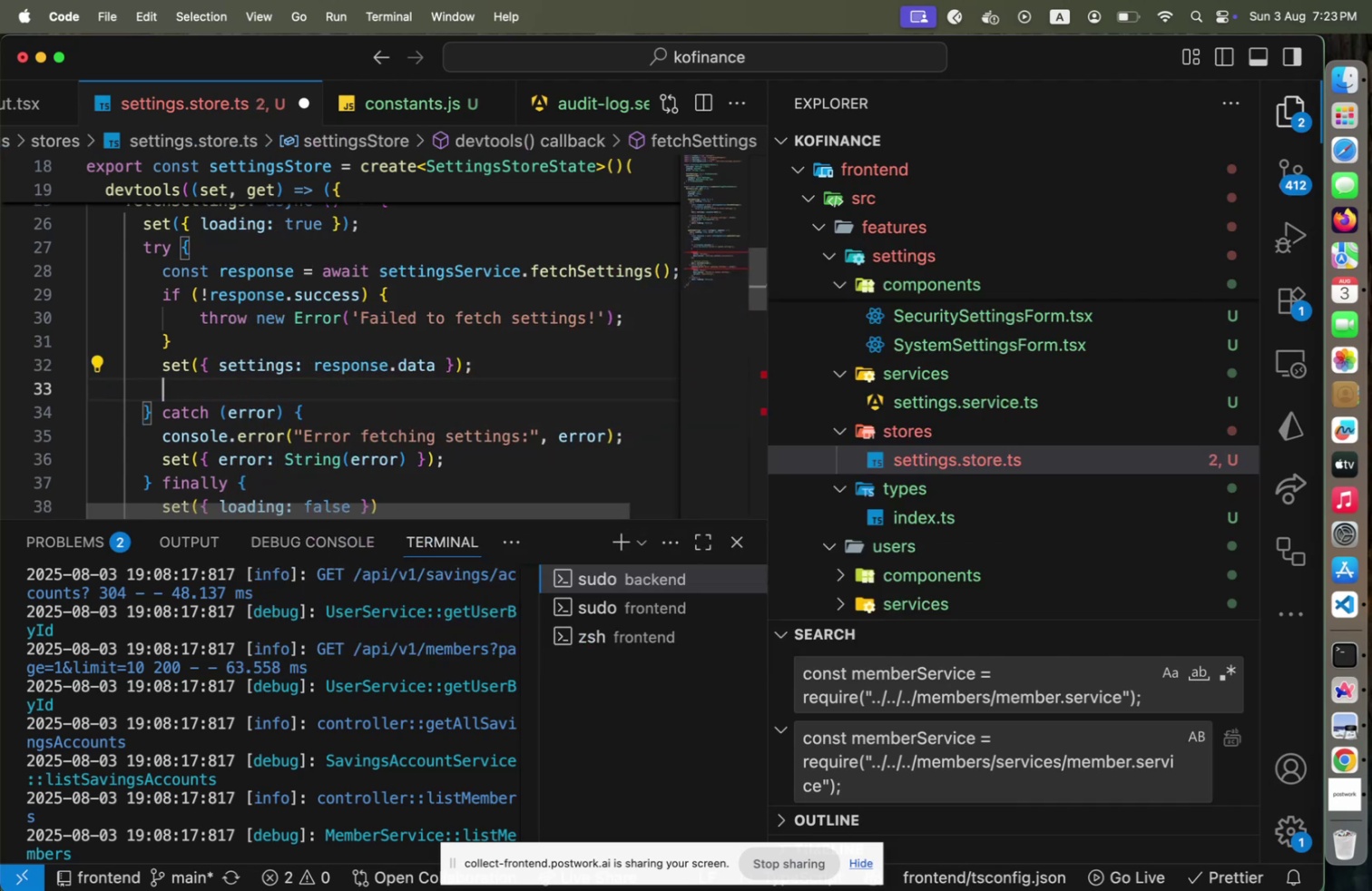 
key(Enter)
 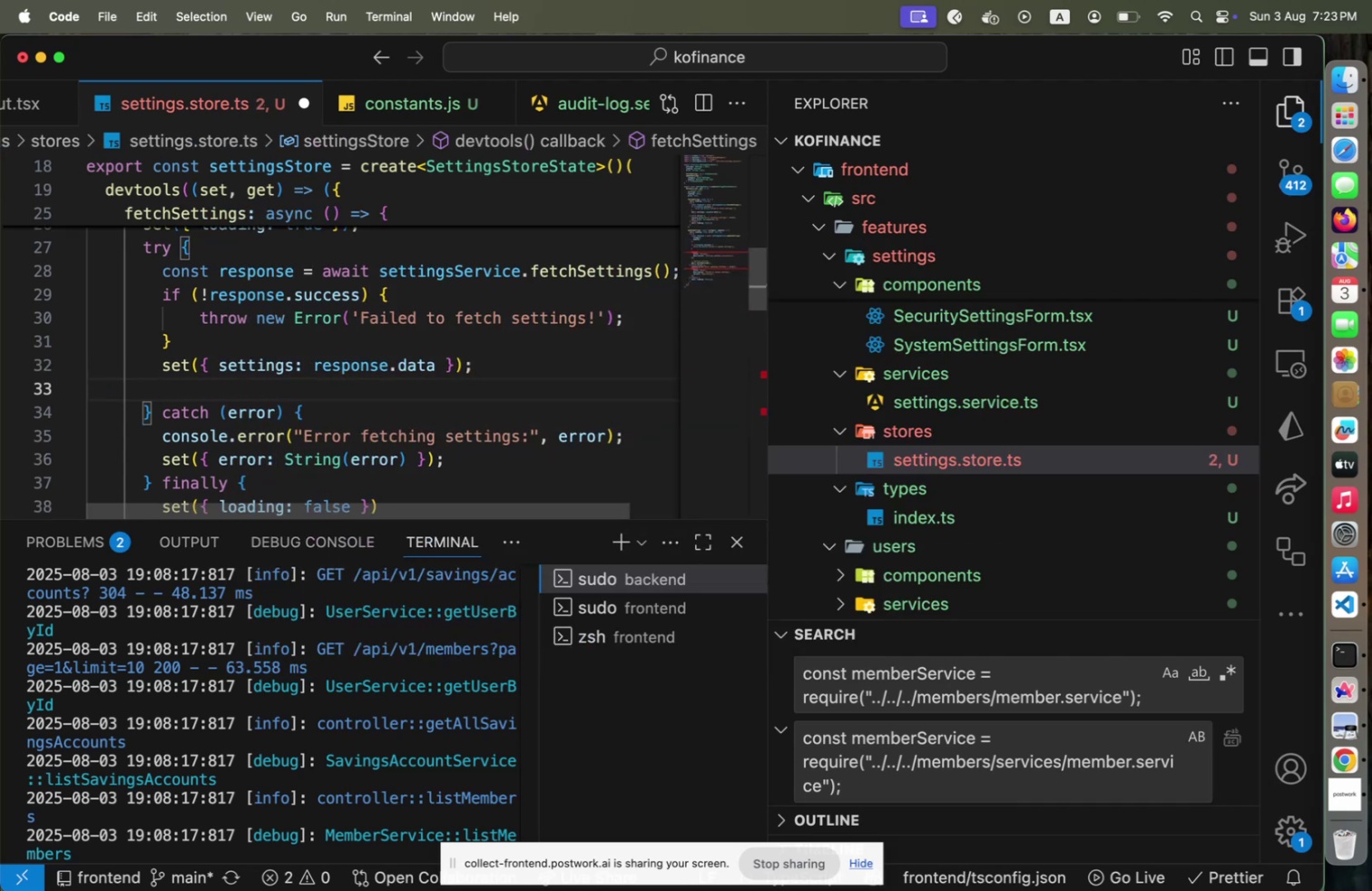 
key(Alt+Shift+F)
 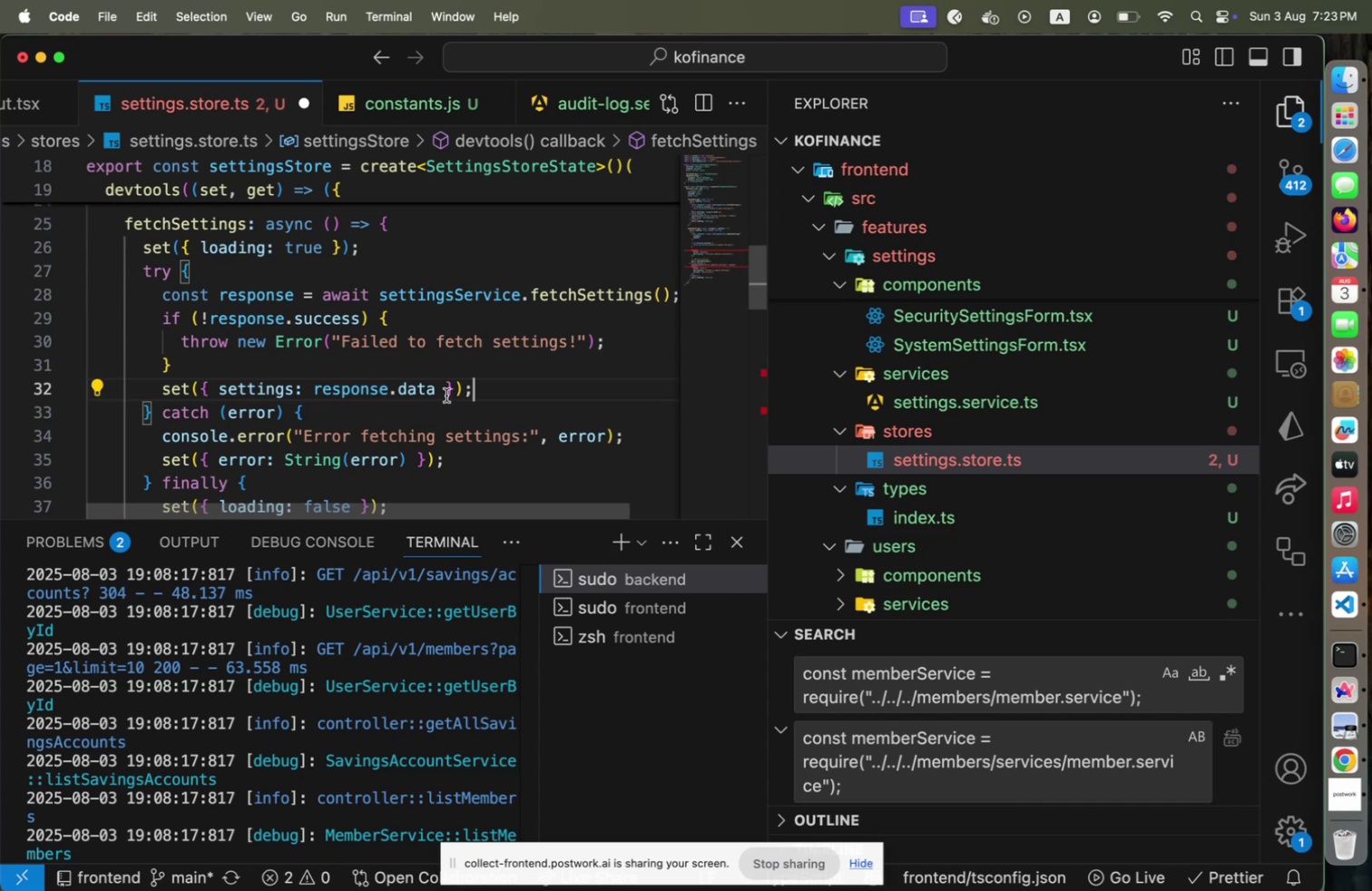 
scroll: coordinate [444, 408], scroll_direction: down, amount: 4.0
 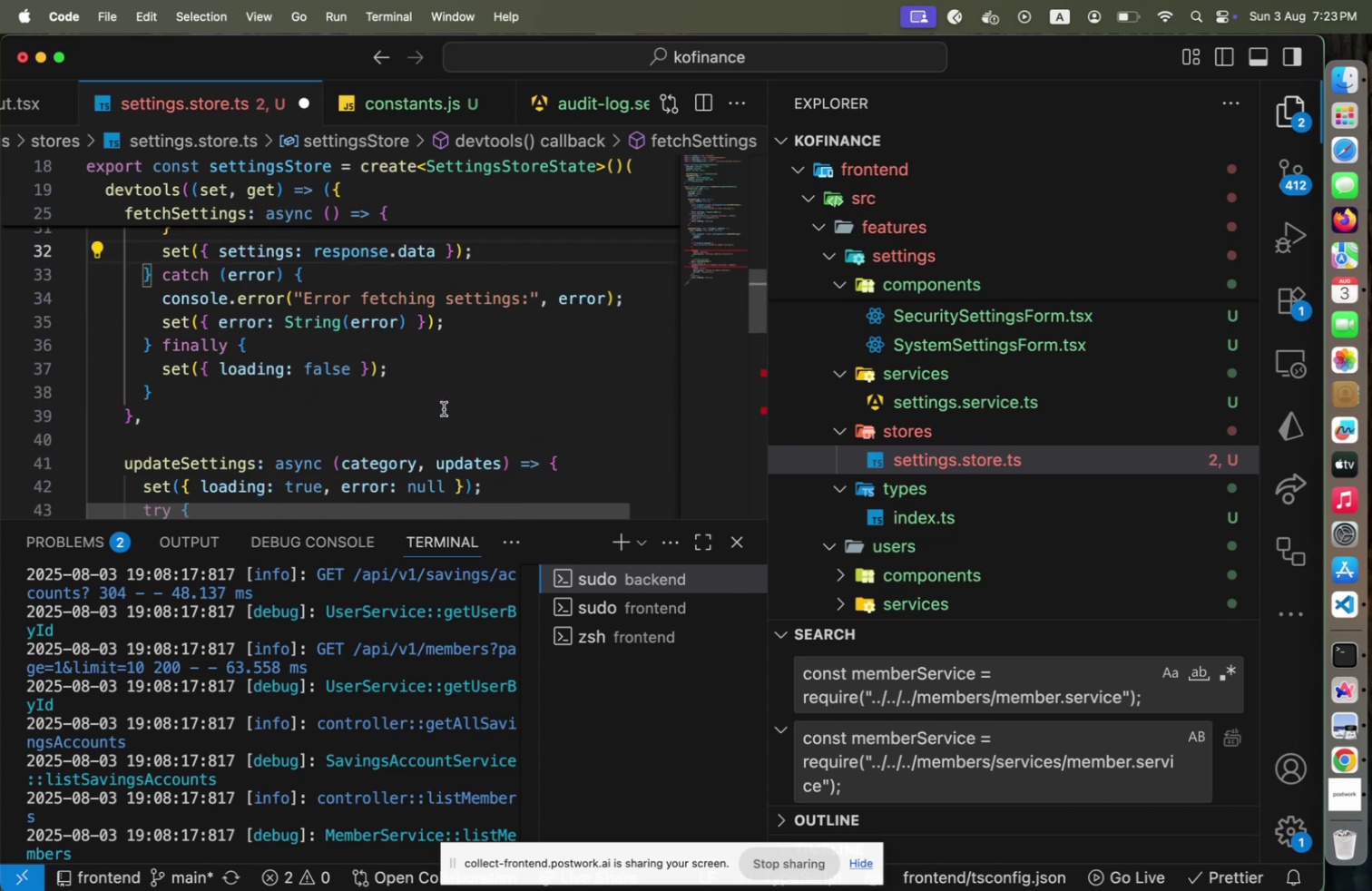 
scroll: coordinate [444, 409], scroll_direction: up, amount: 5.0
 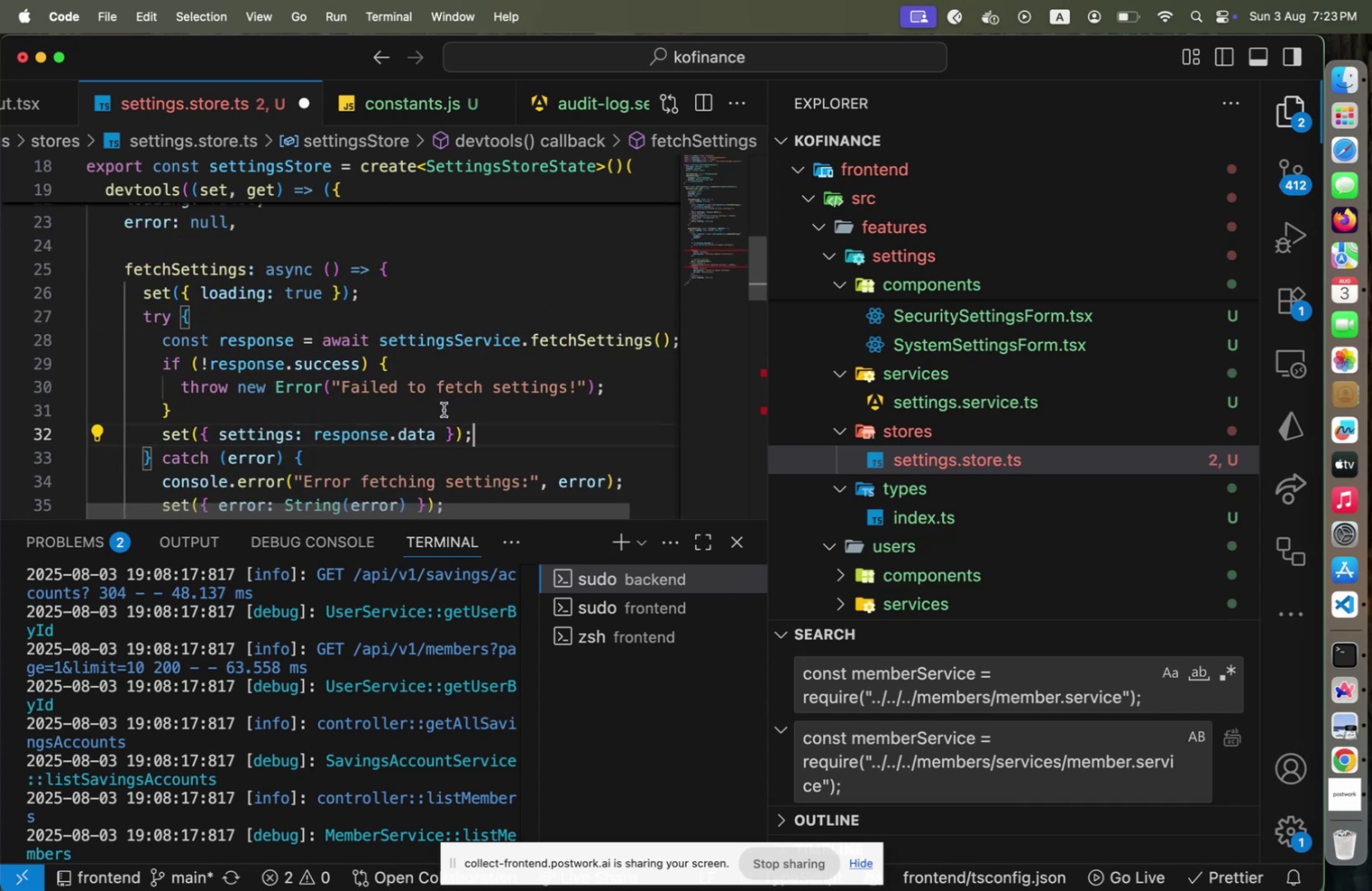 
scroll: coordinate [444, 409], scroll_direction: down, amount: 3.0
 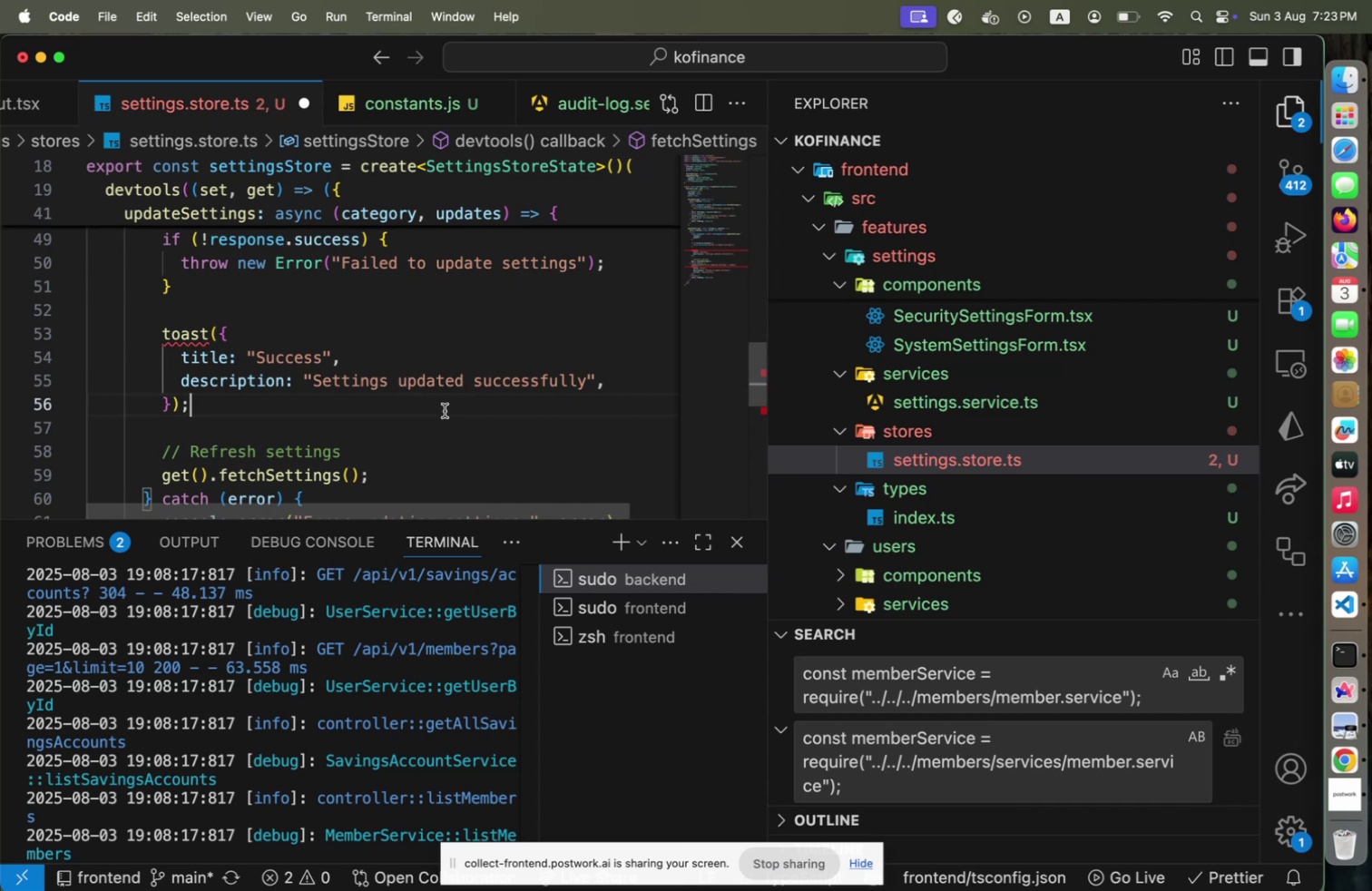 
left_click([445, 410])
 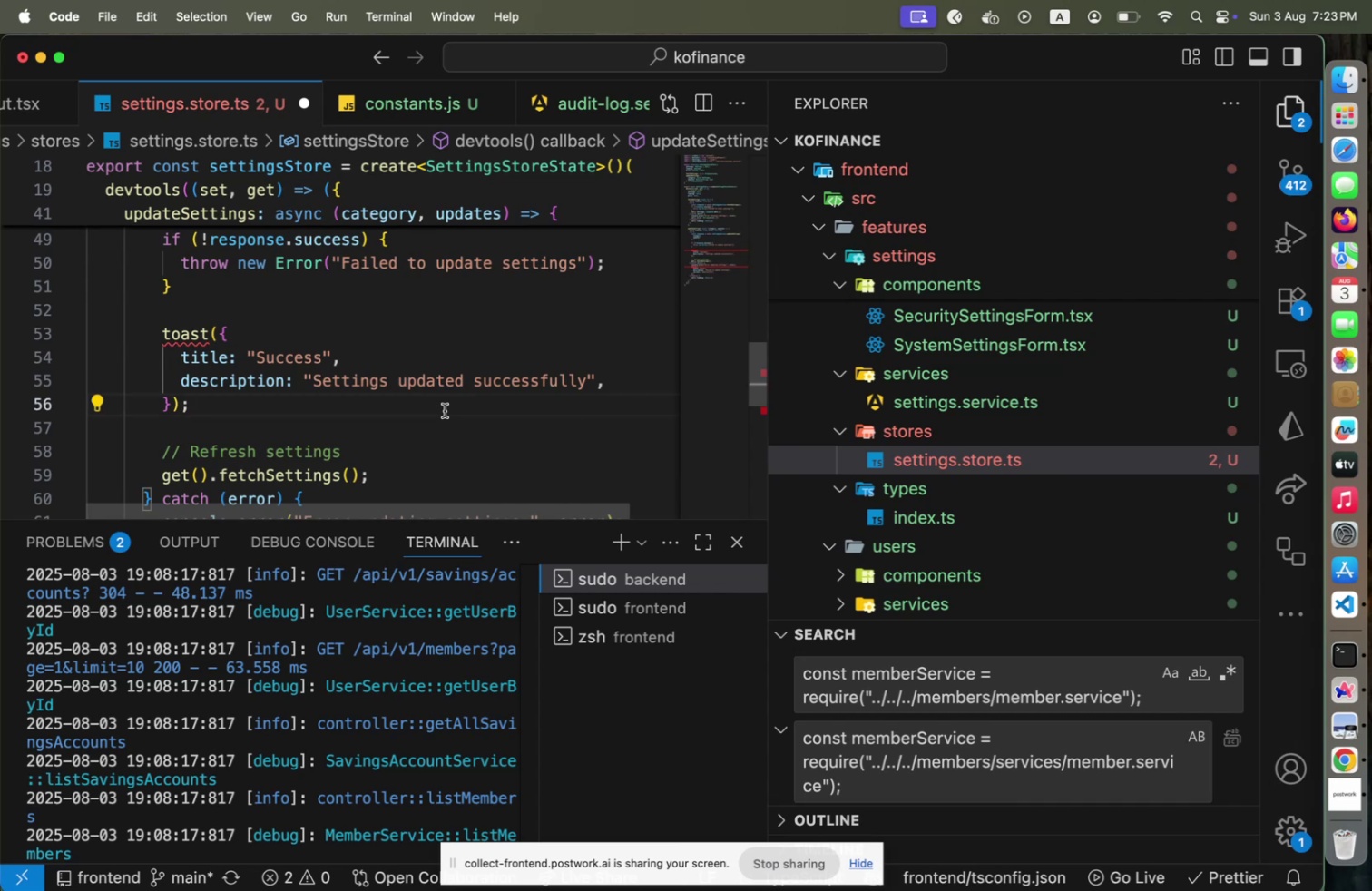 
key(Shift+ArrowUp)
 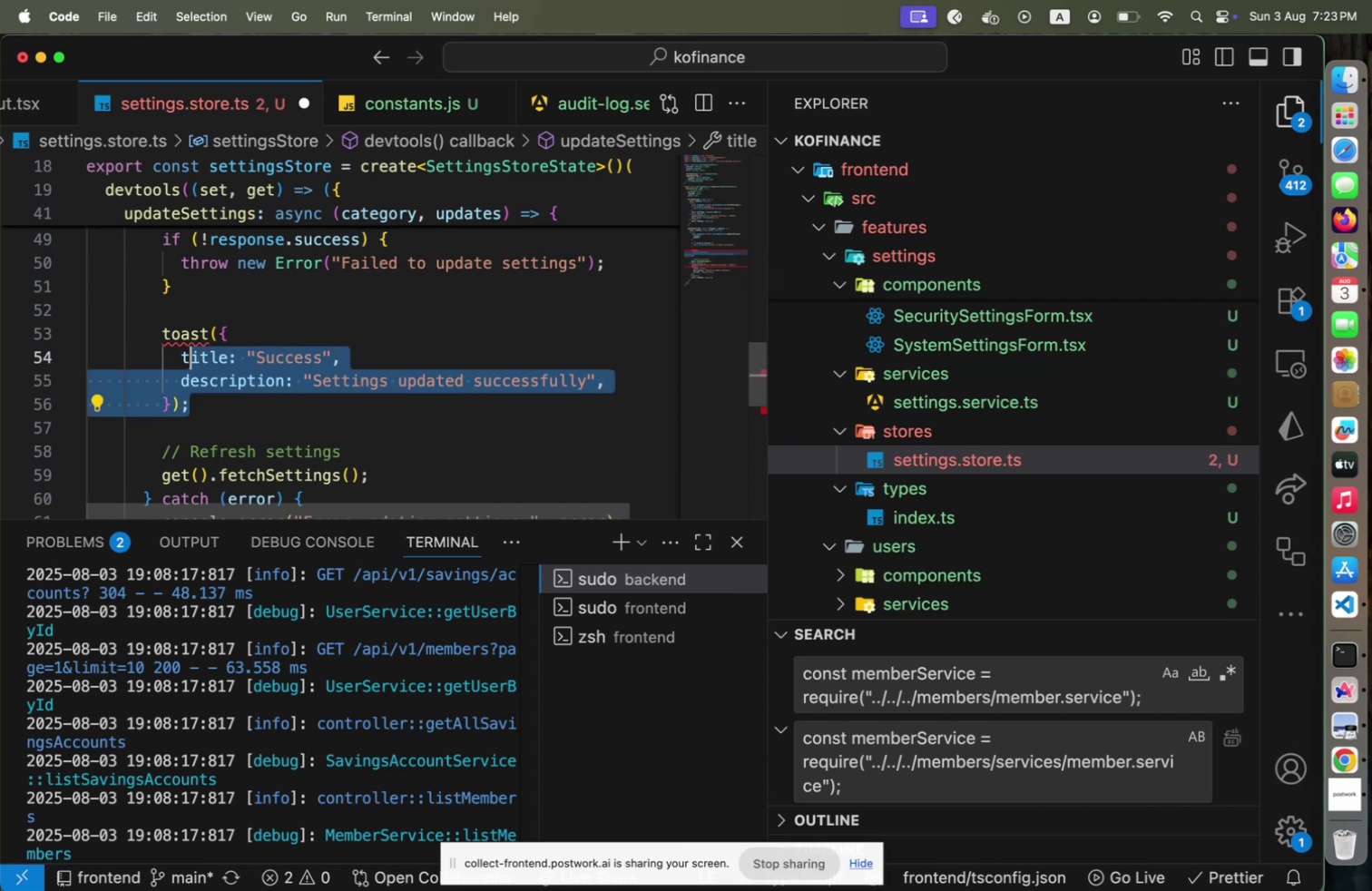 
key(Shift+ArrowUp)
 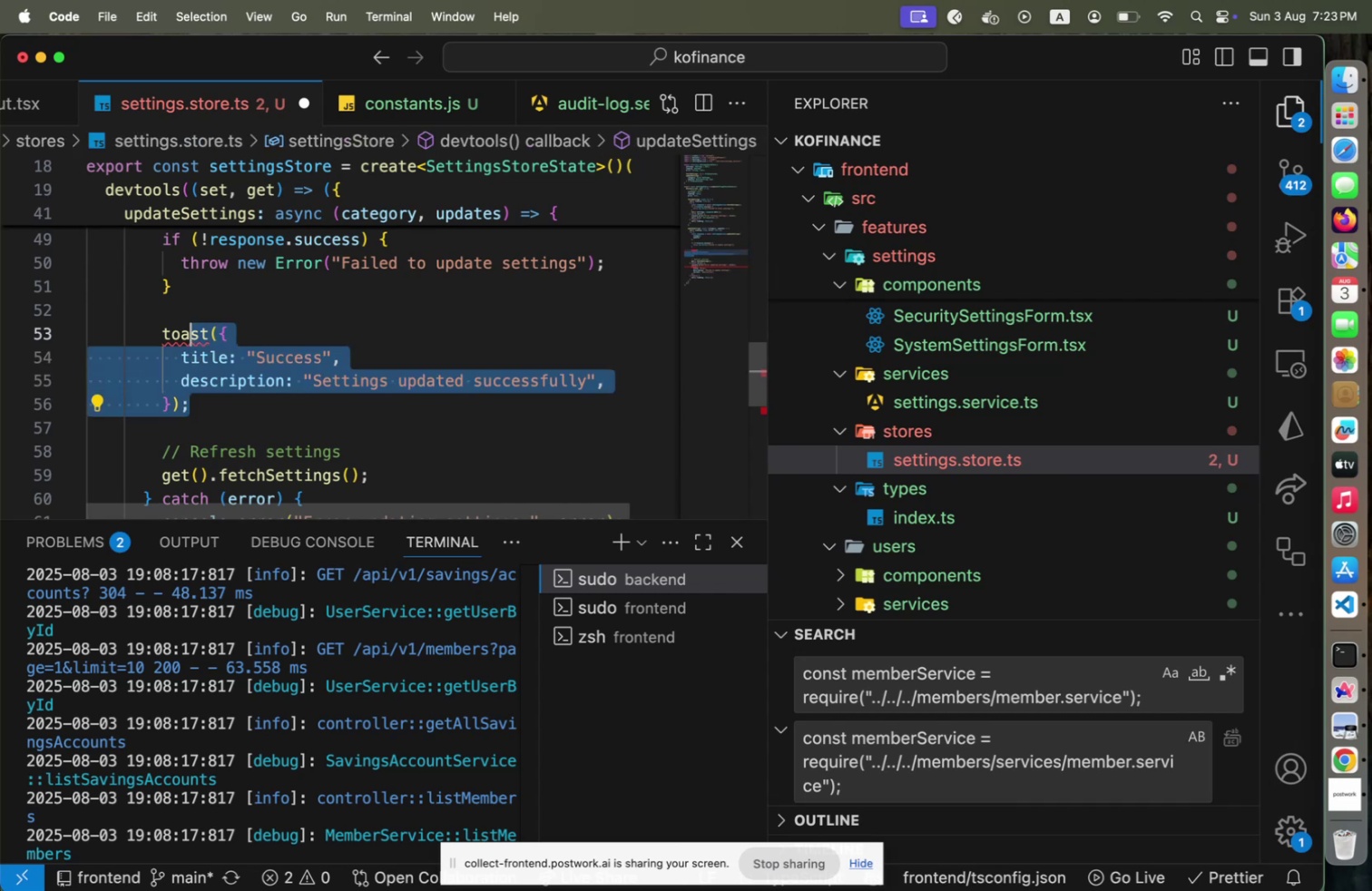 
key(Shift+ArrowUp)
 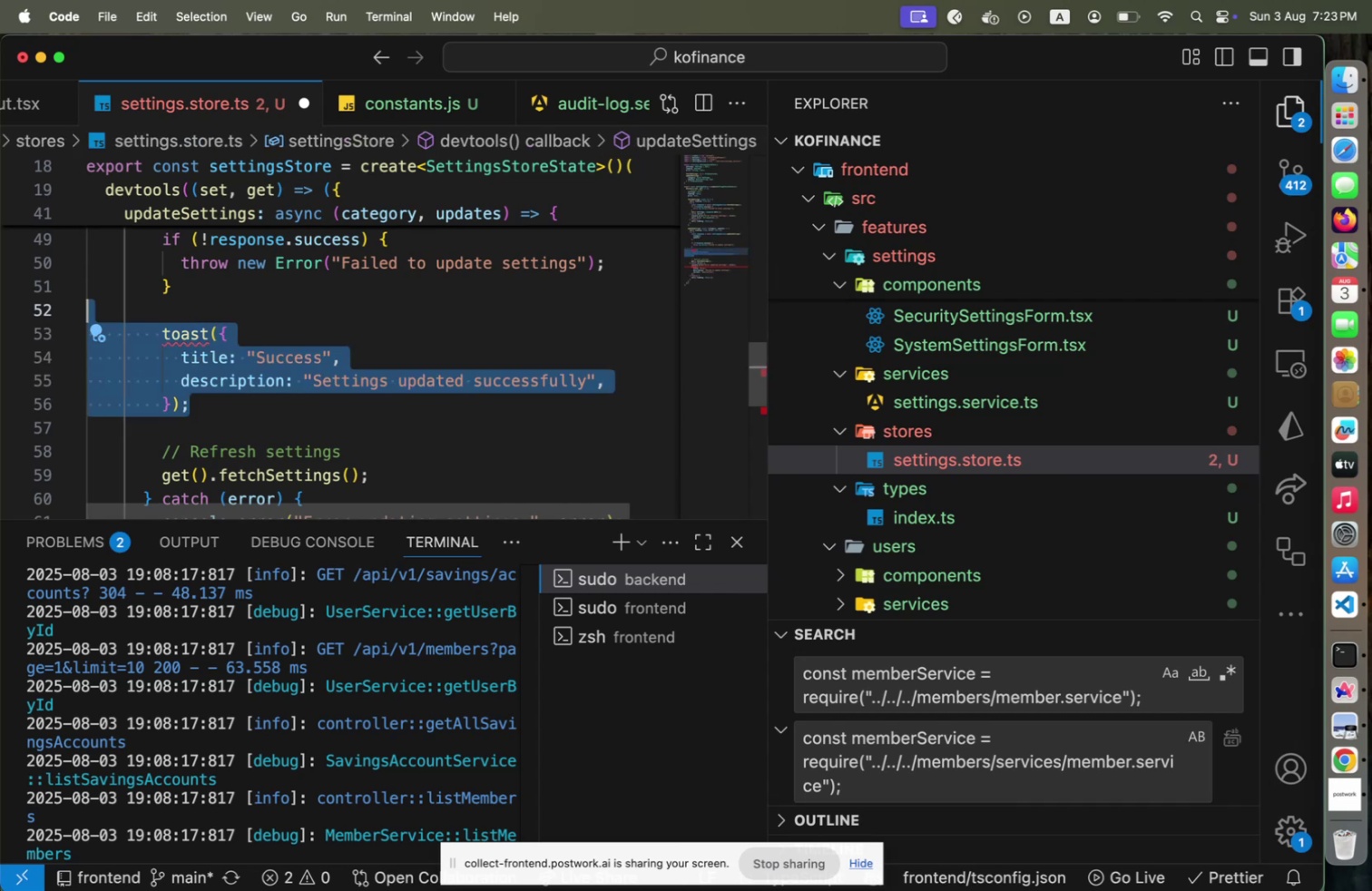 
key(Shift+ArrowUp)
 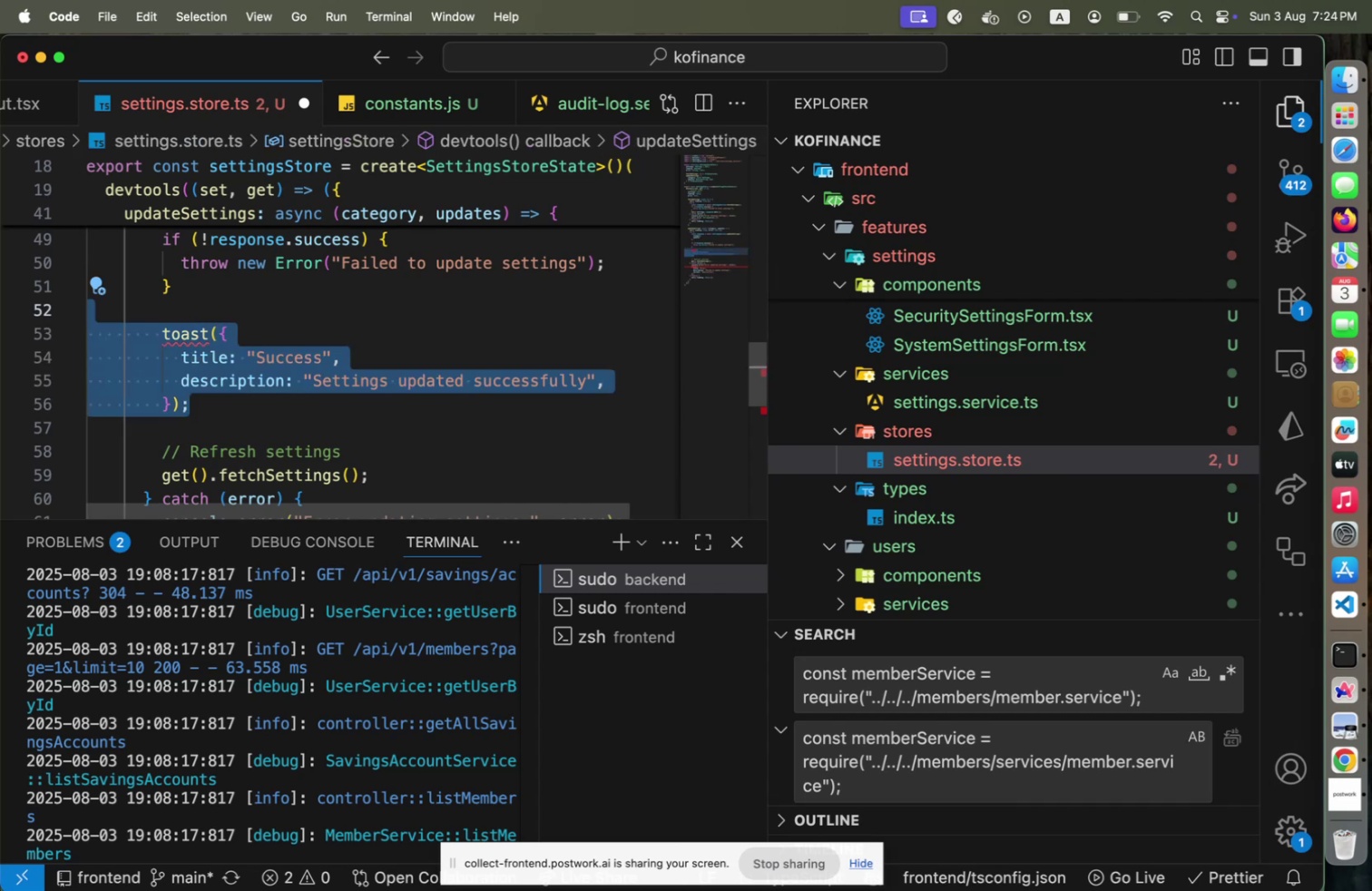 
key(Backspace)
 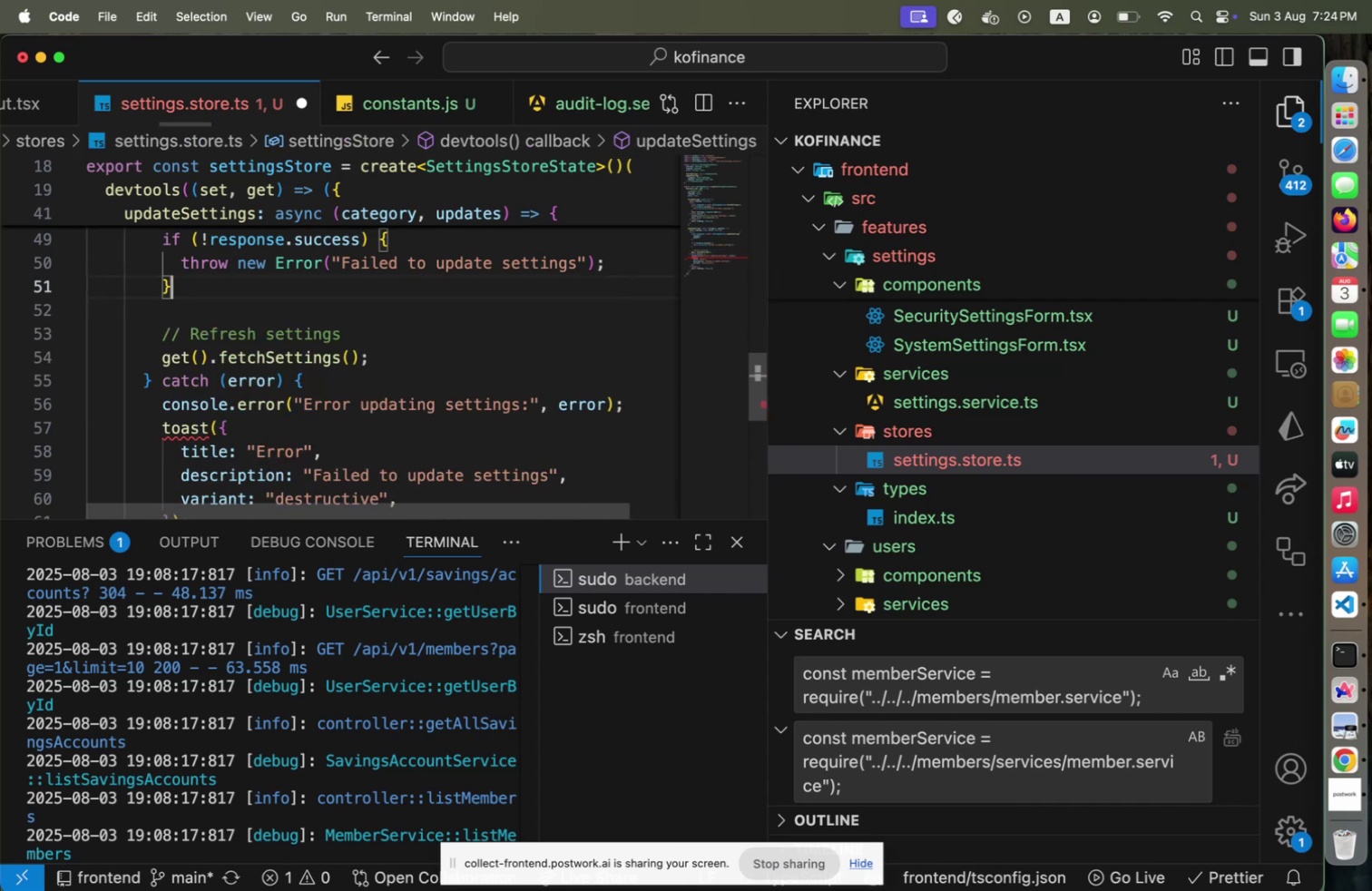 
key(Backspace)
 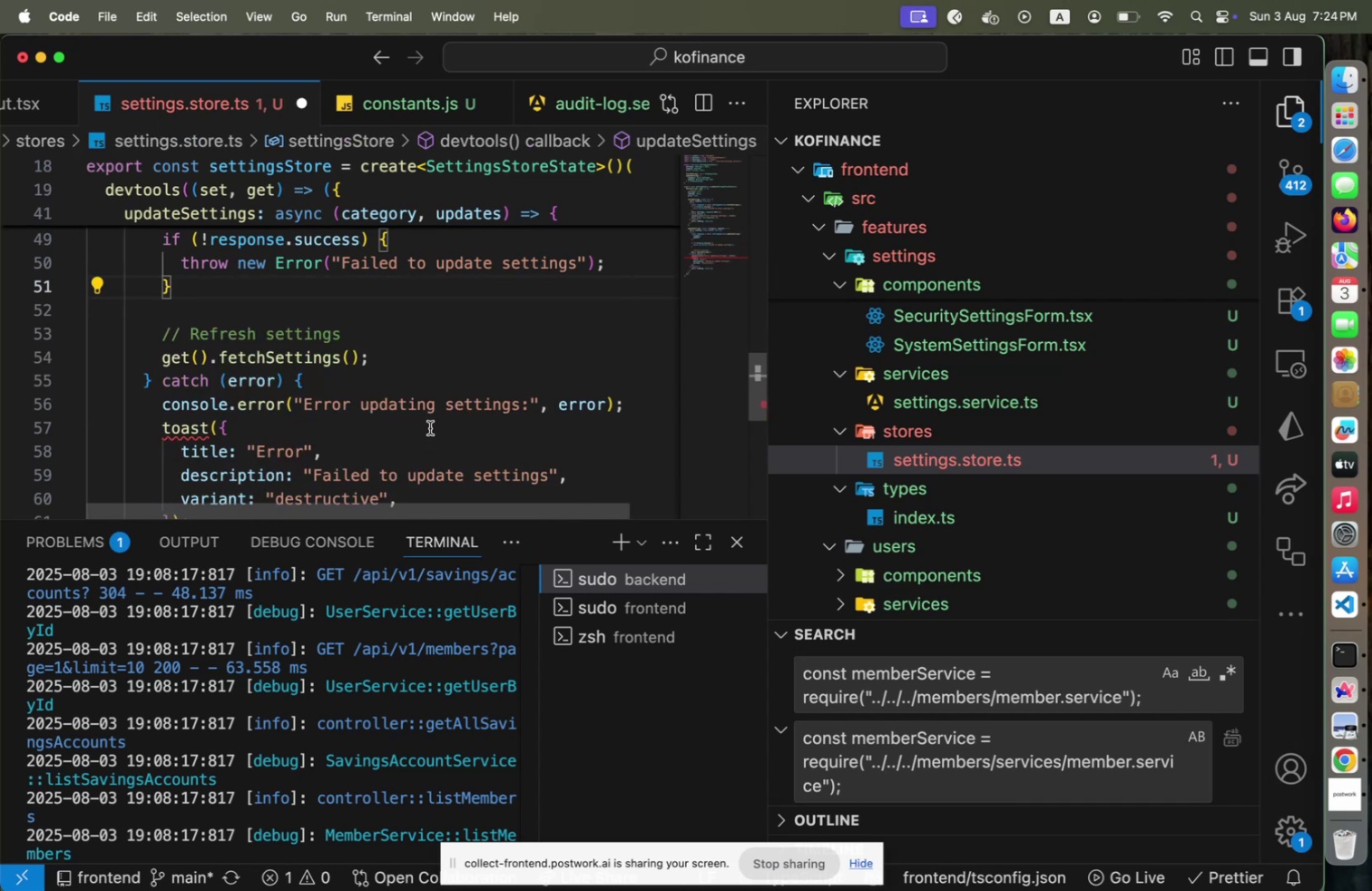 
left_click([431, 427])
 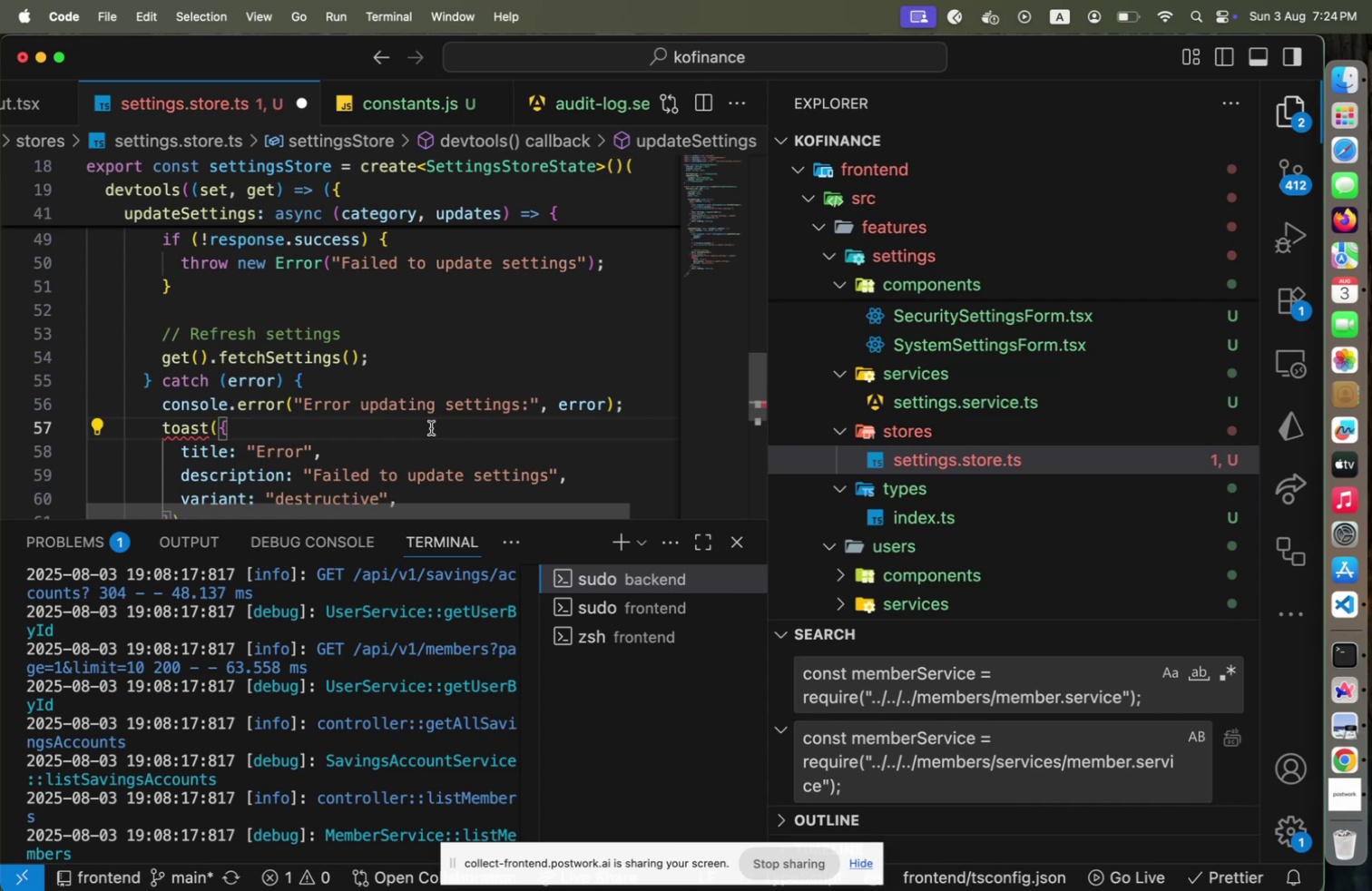 
key(ArrowDown)
 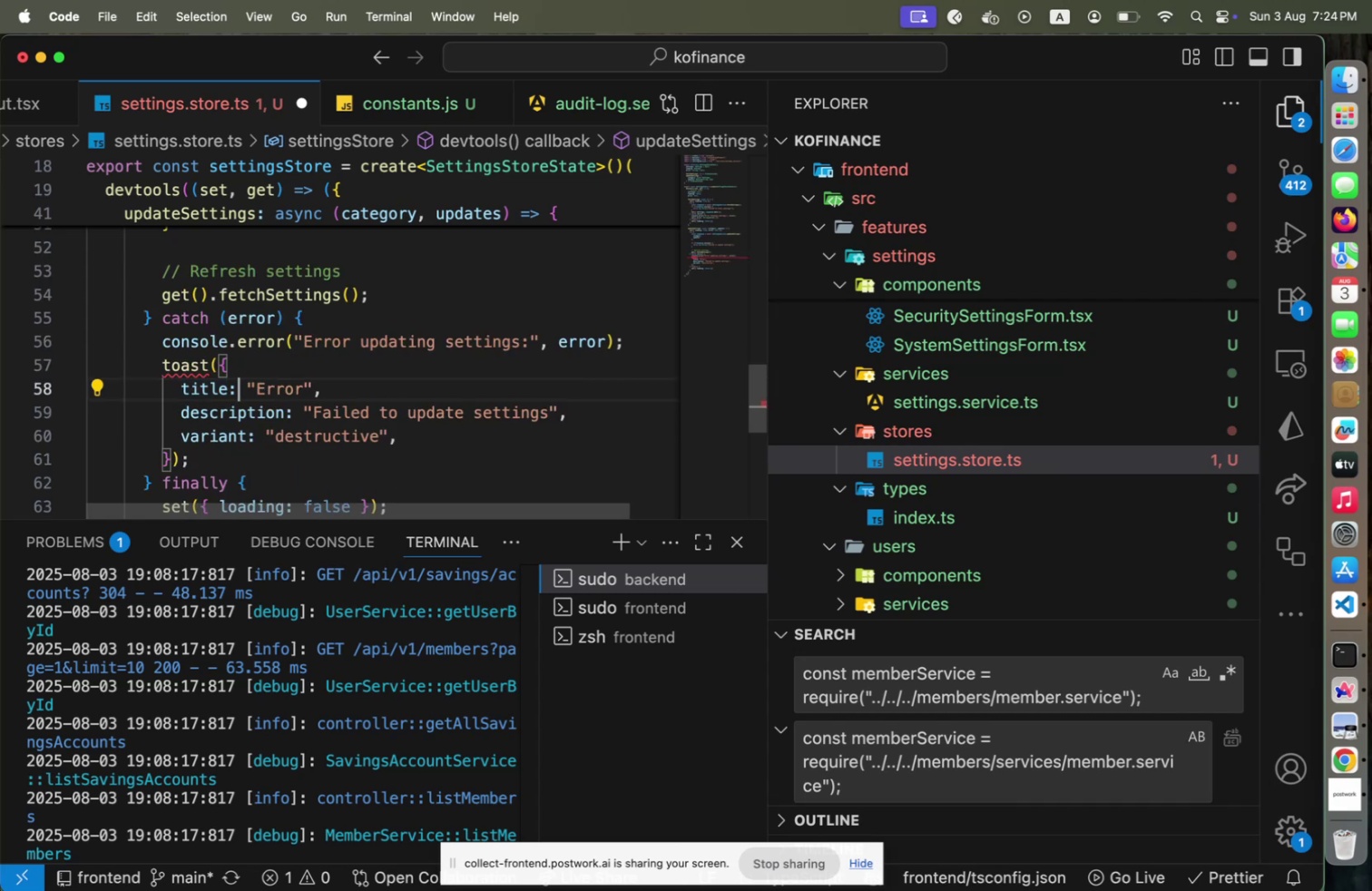 
hold_key(key=ArrowRight, duration=0.57)
 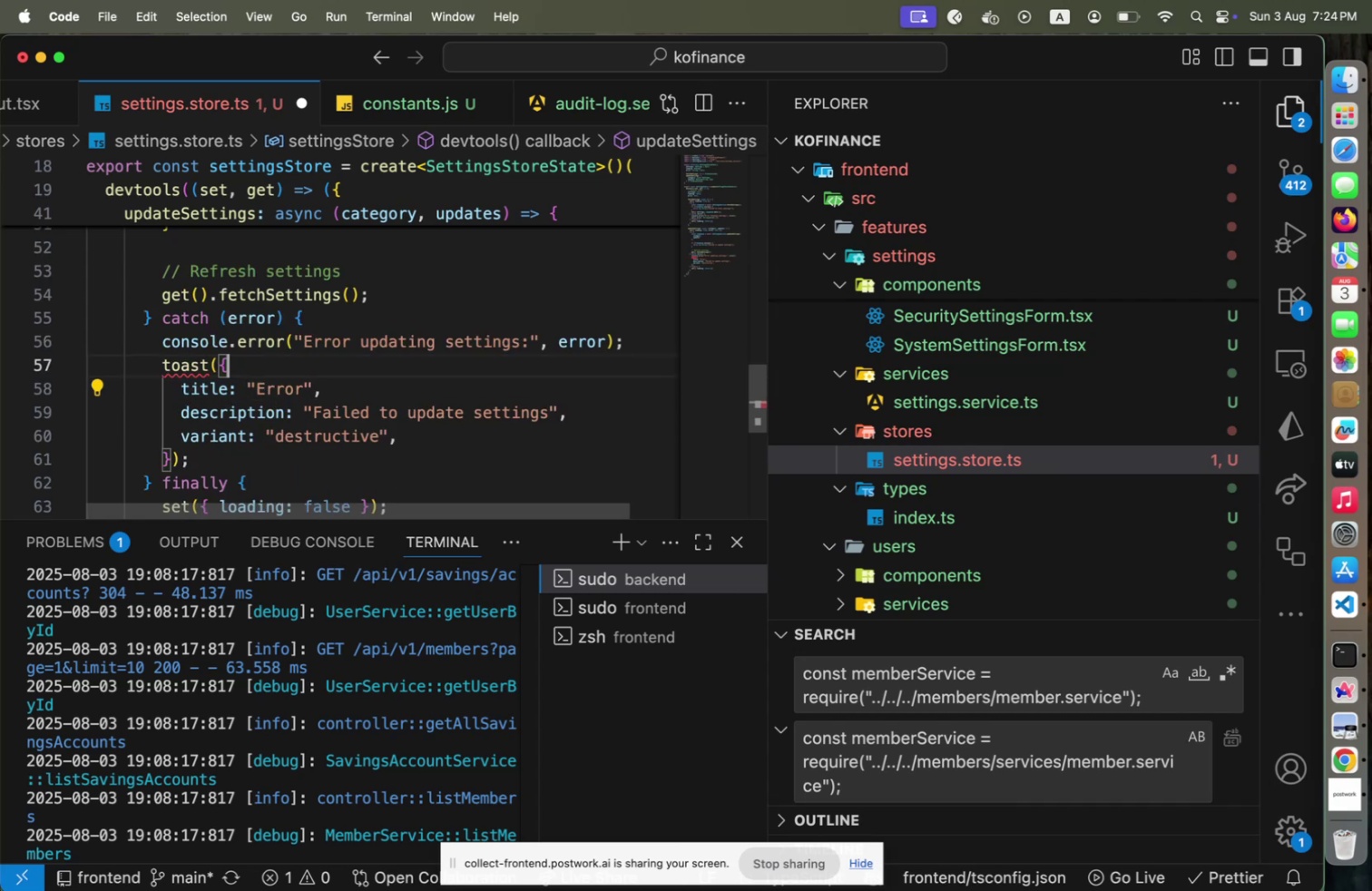 
key(ArrowUp)
 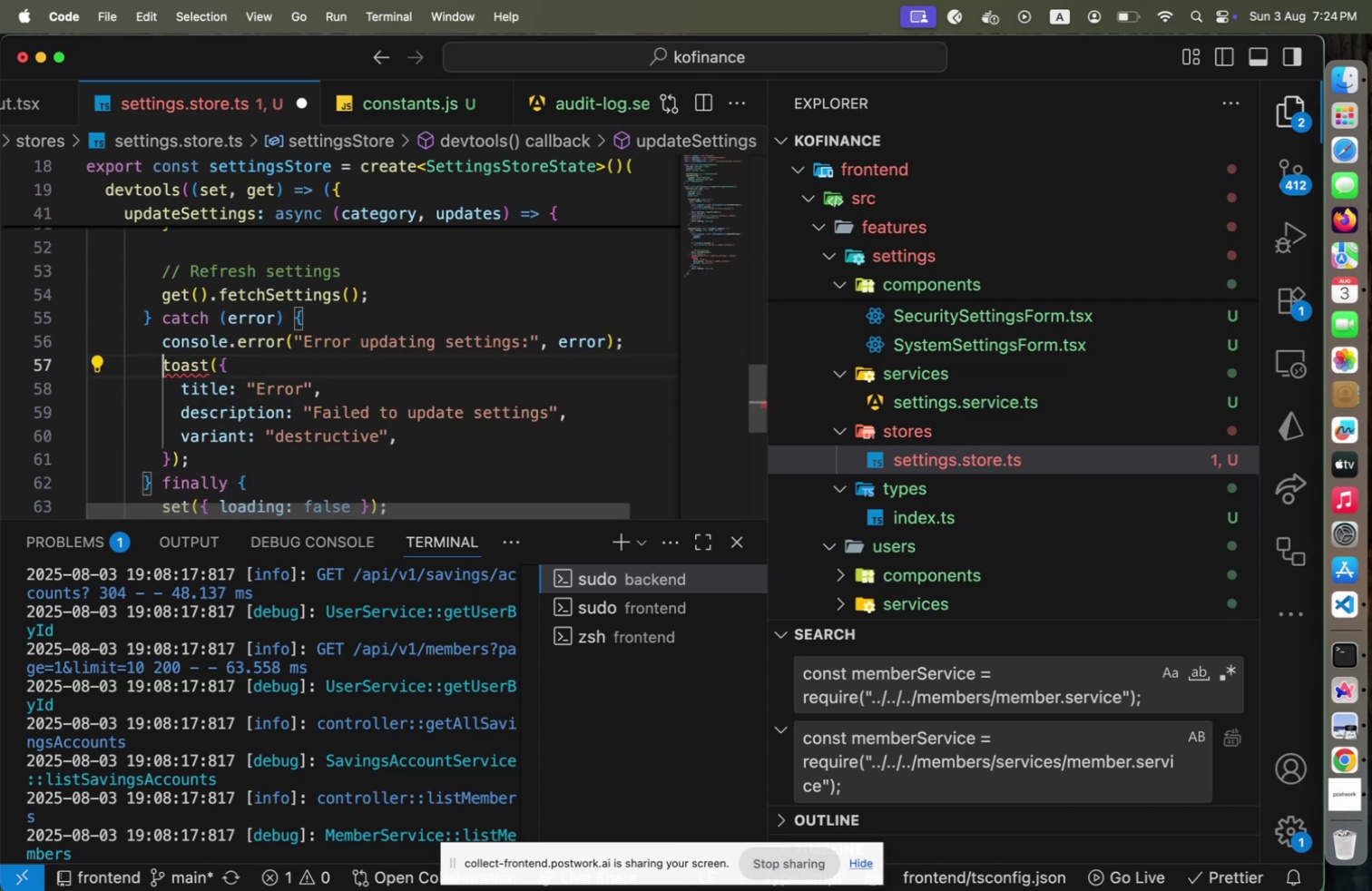 
key(Home)
 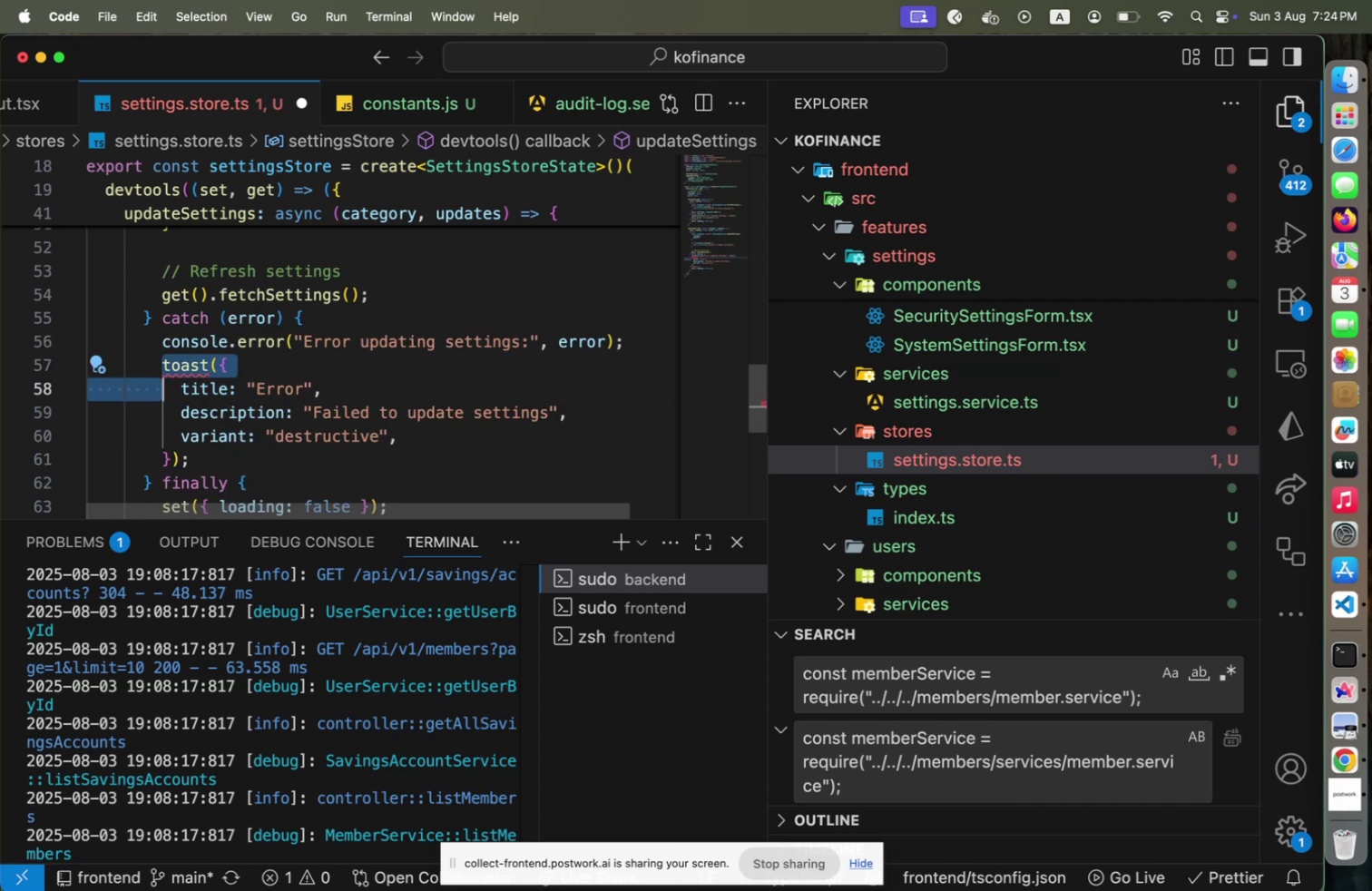 
hold_key(key=ArrowDown, duration=0.72)
 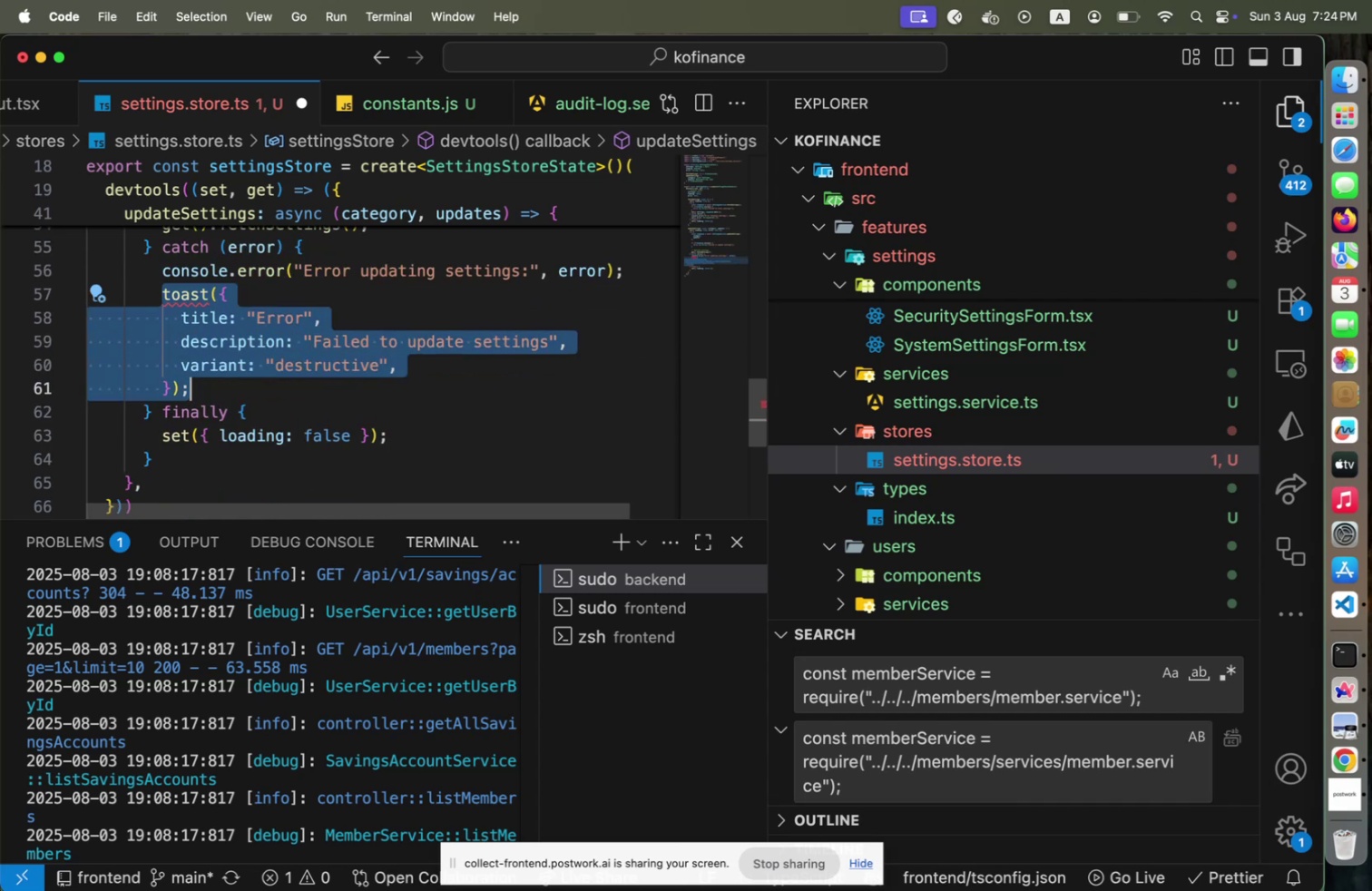 
key(Shift+End)
 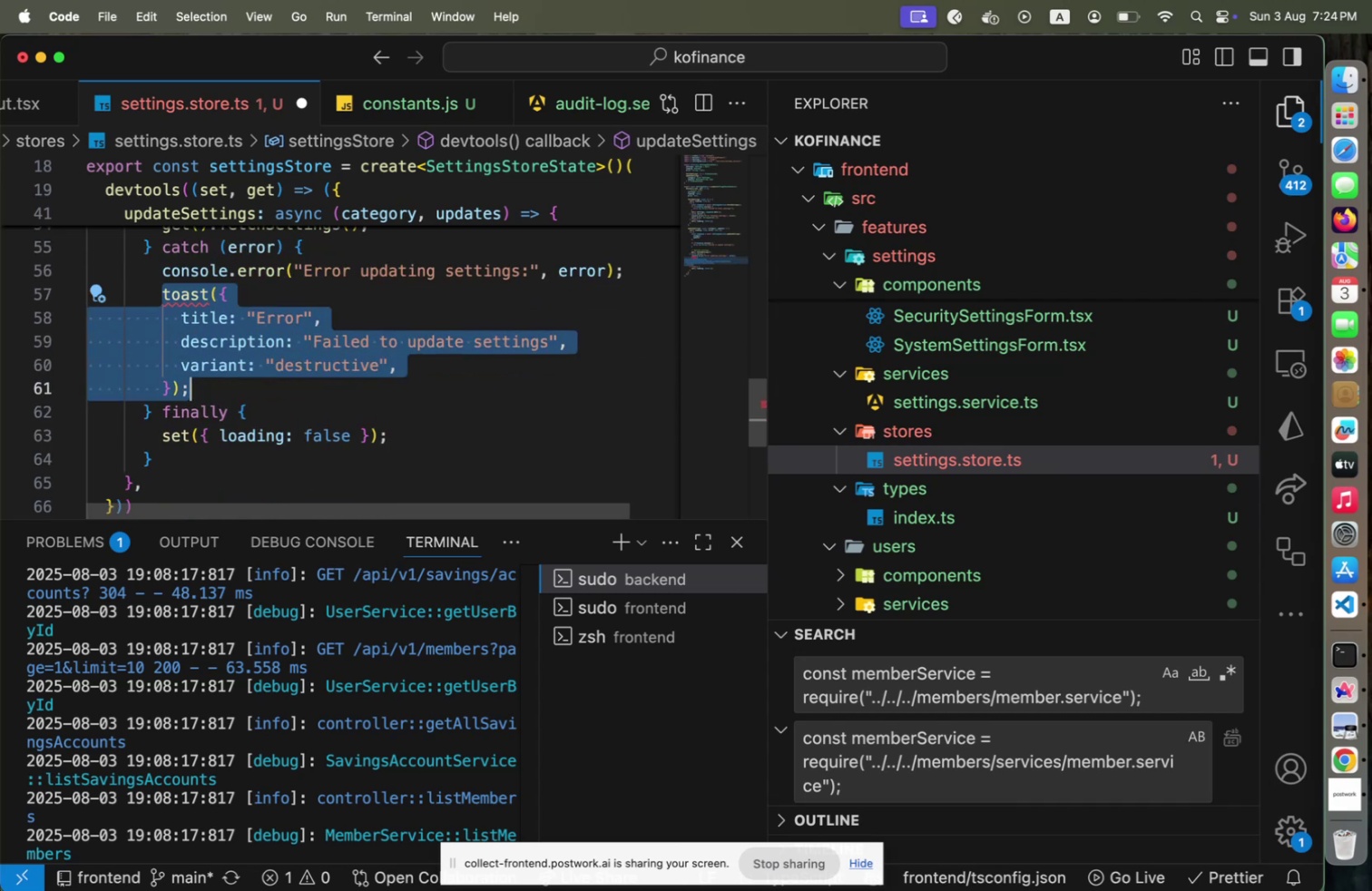 
key(Meta+X)
 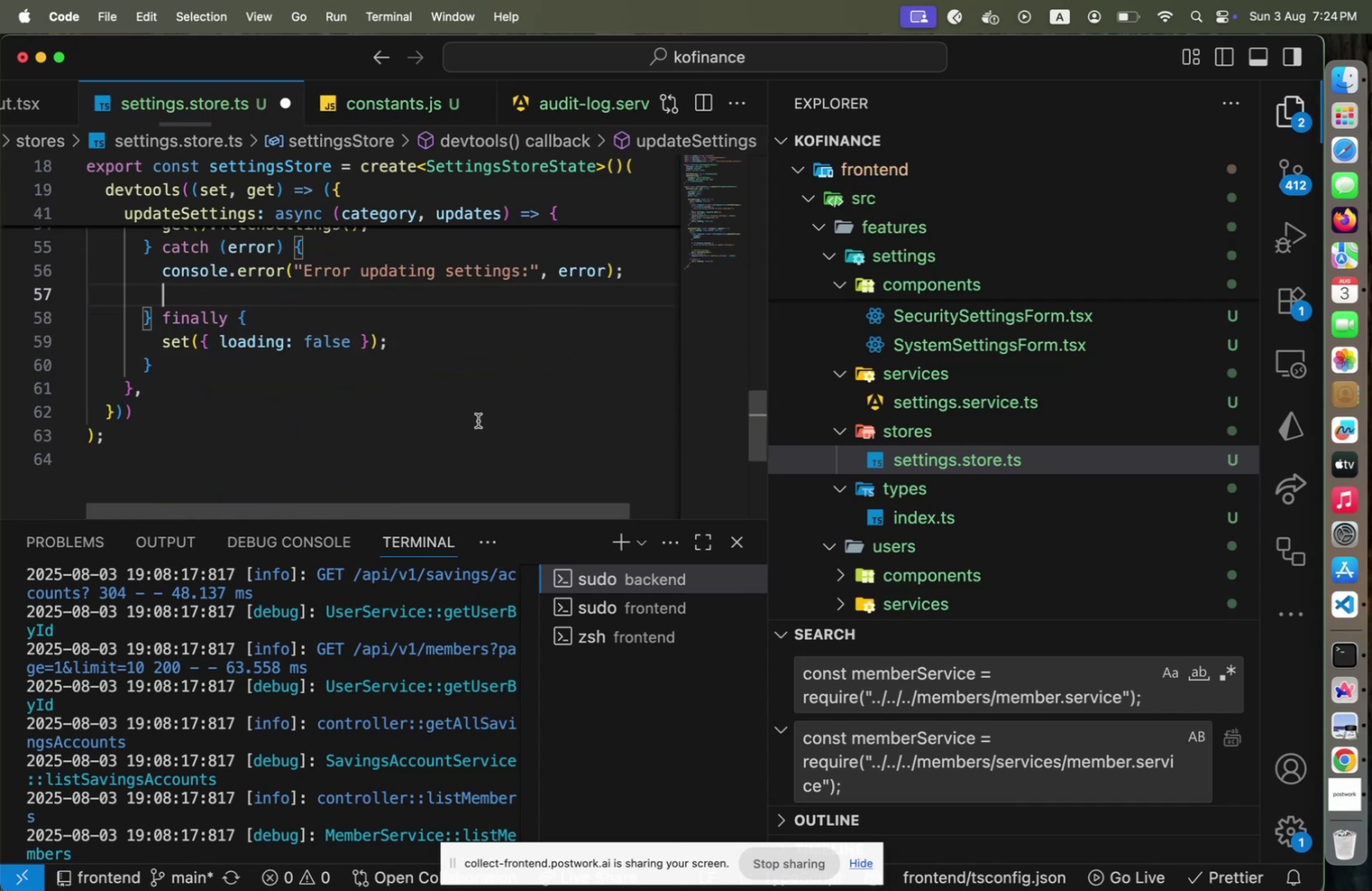 
scroll: coordinate [478, 420], scroll_direction: up, amount: 2.0
 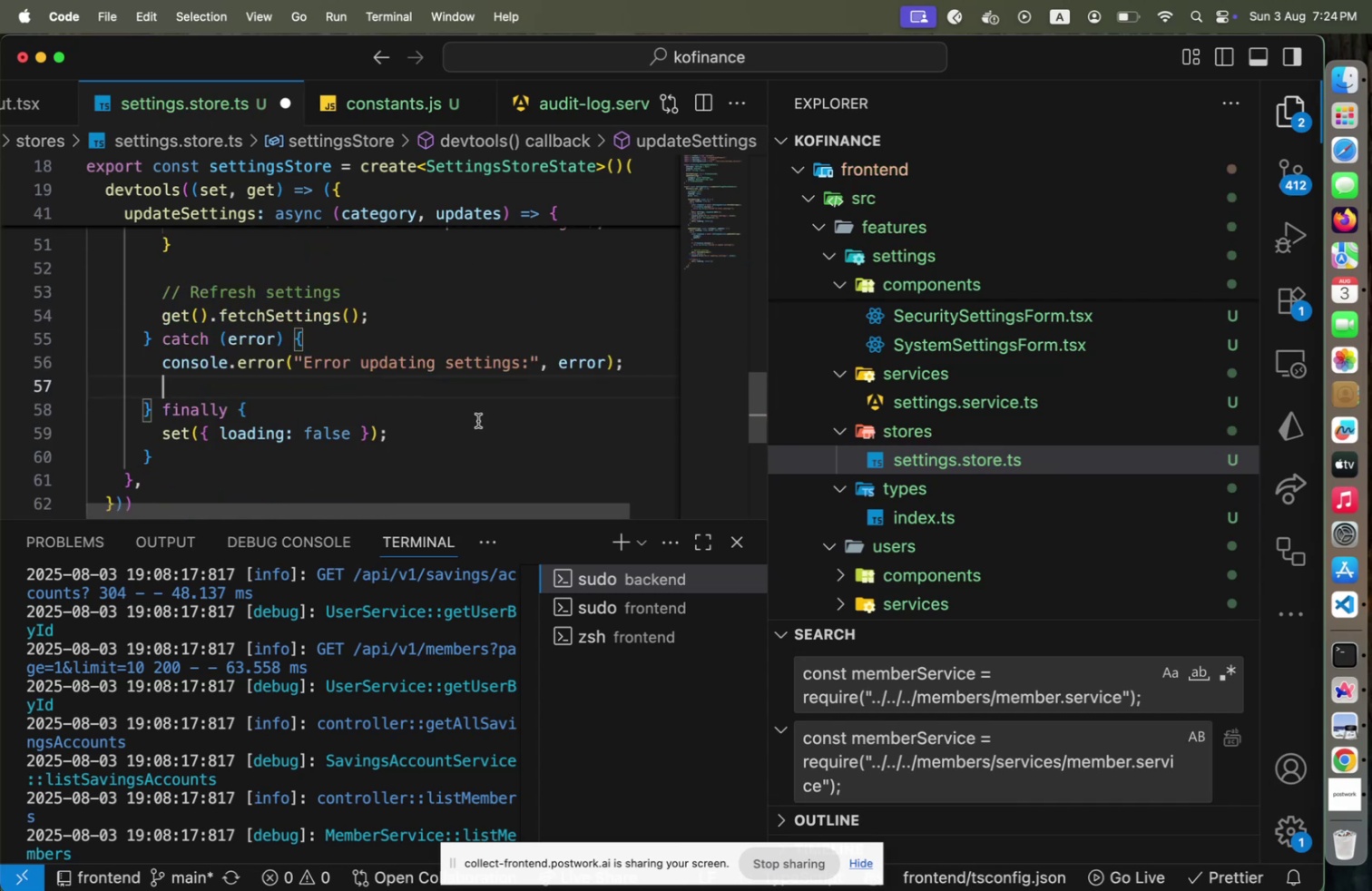 
key(Shift+Home)
 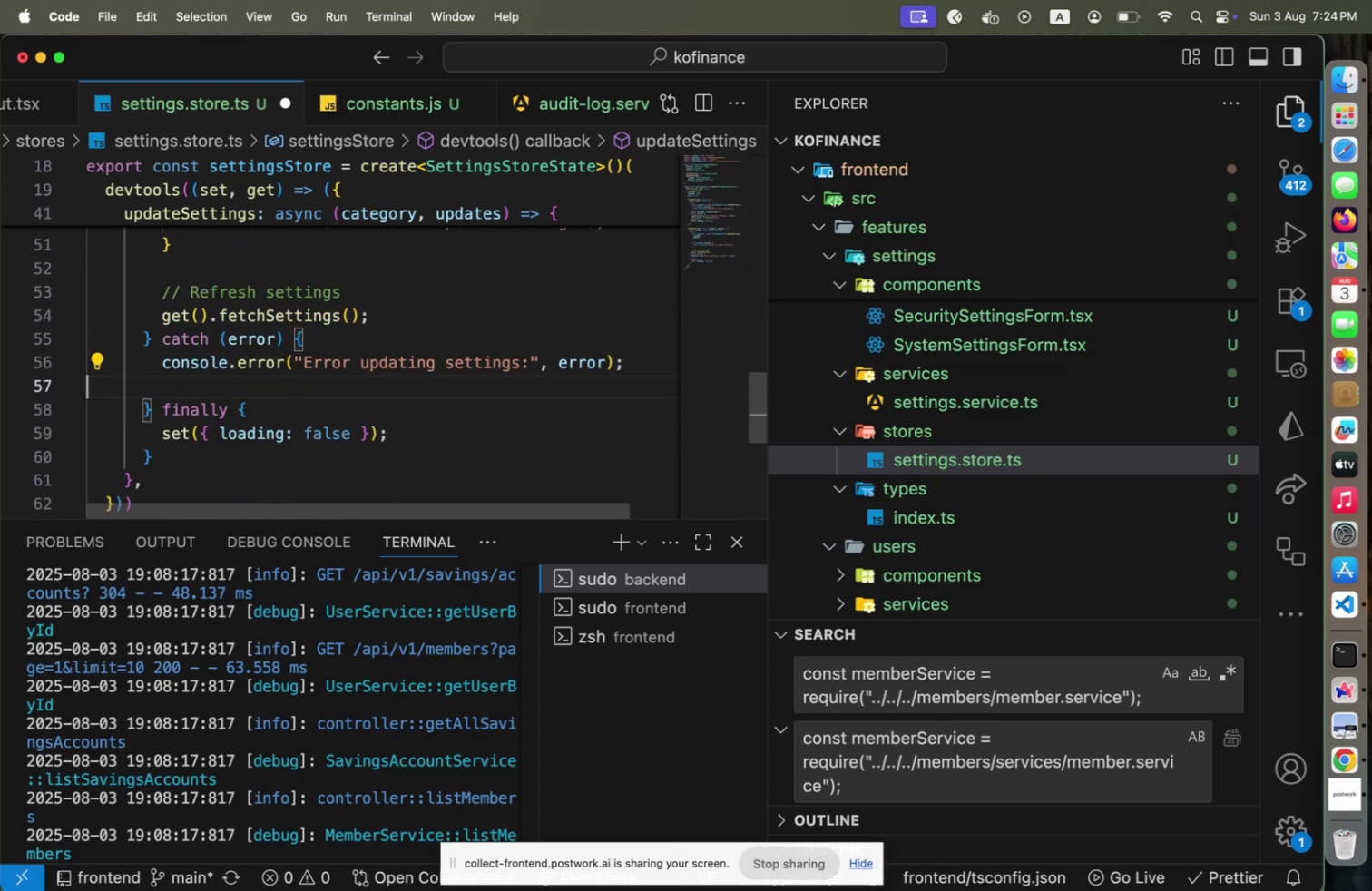 
key(Backspace)
 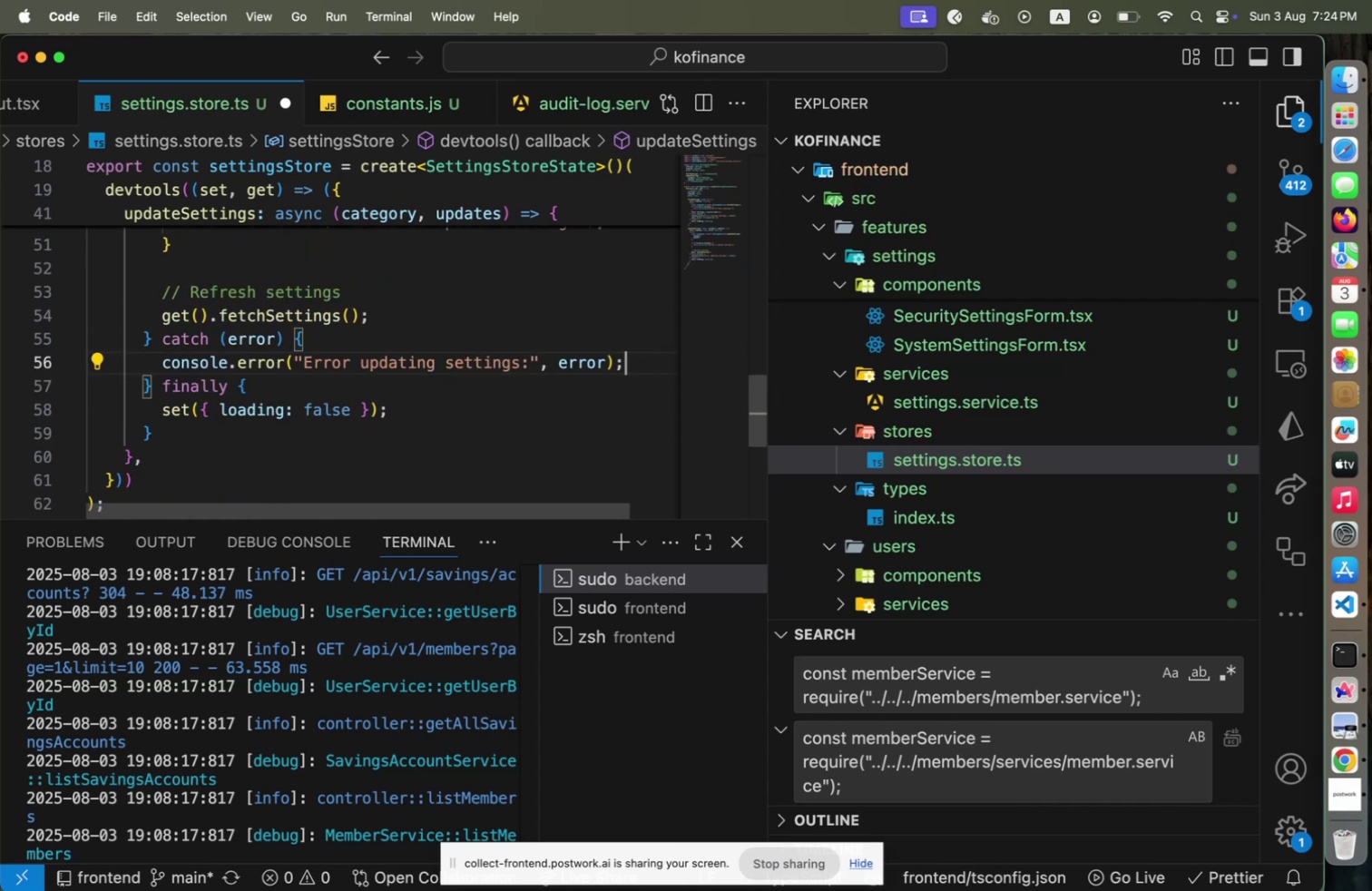 
key(Backspace)
 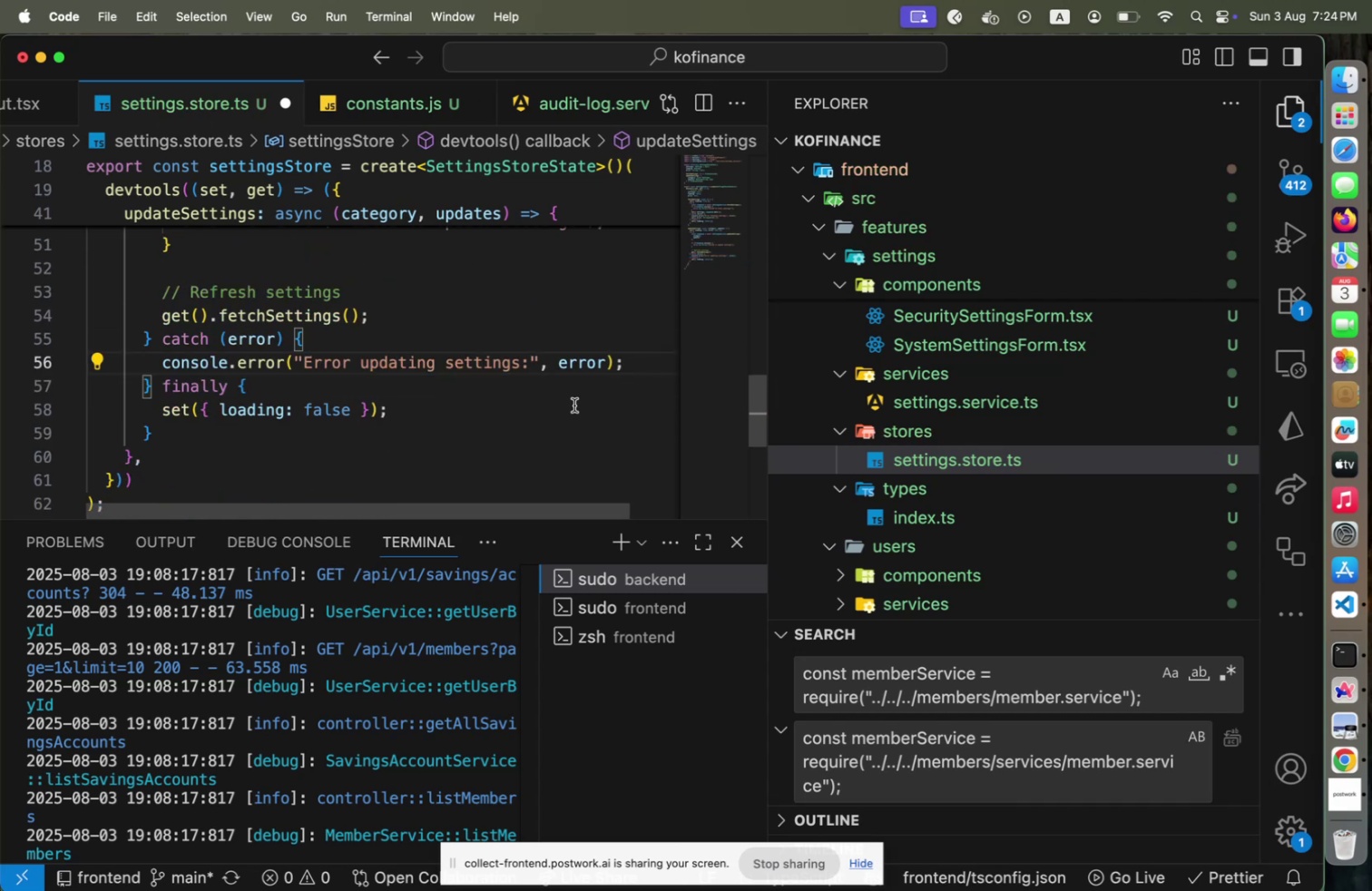 
key(Enter)
 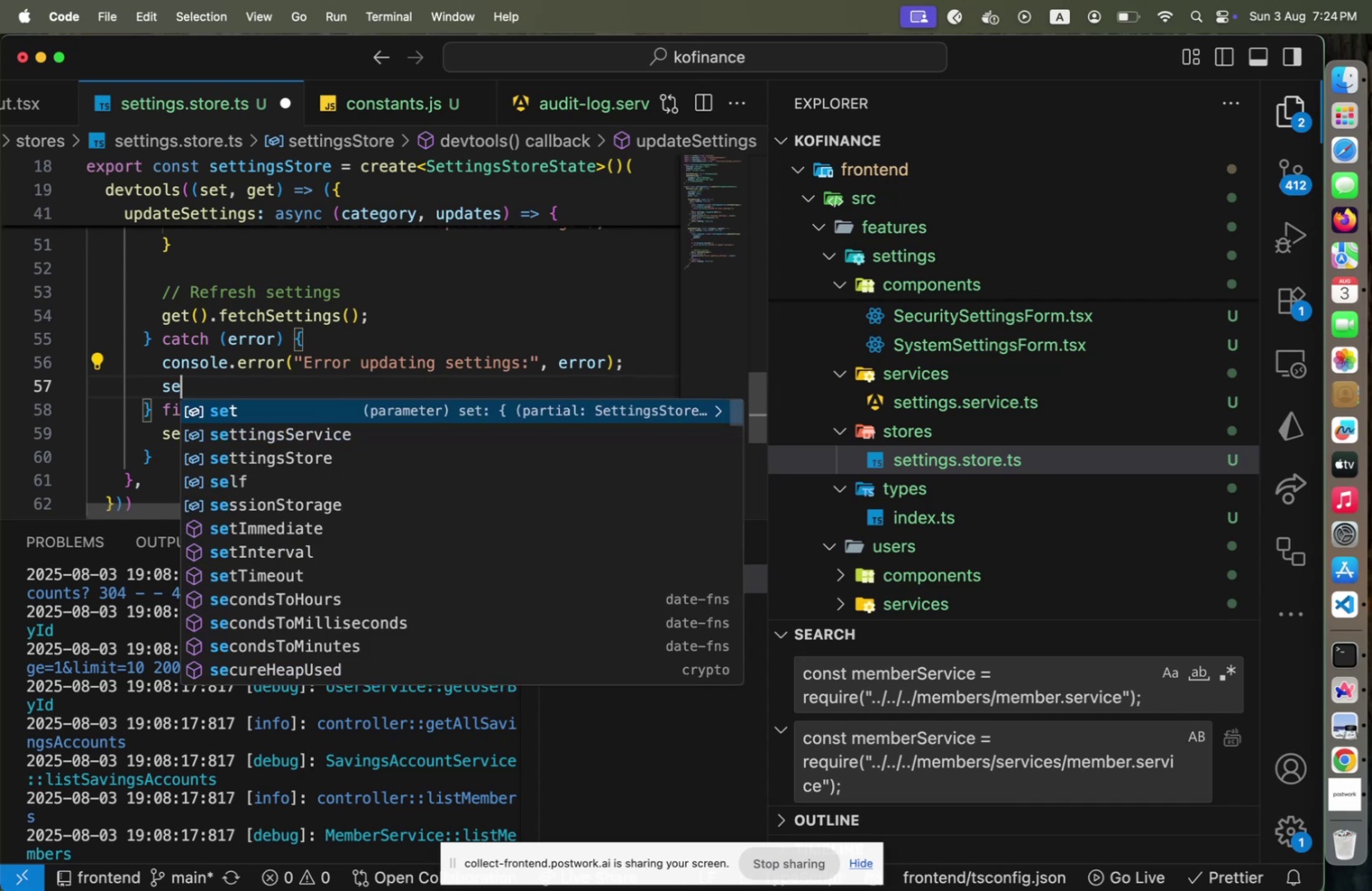 
type(set({ error: Strng)
key(Backspace)
key(Backspace)
type(ing(error)
 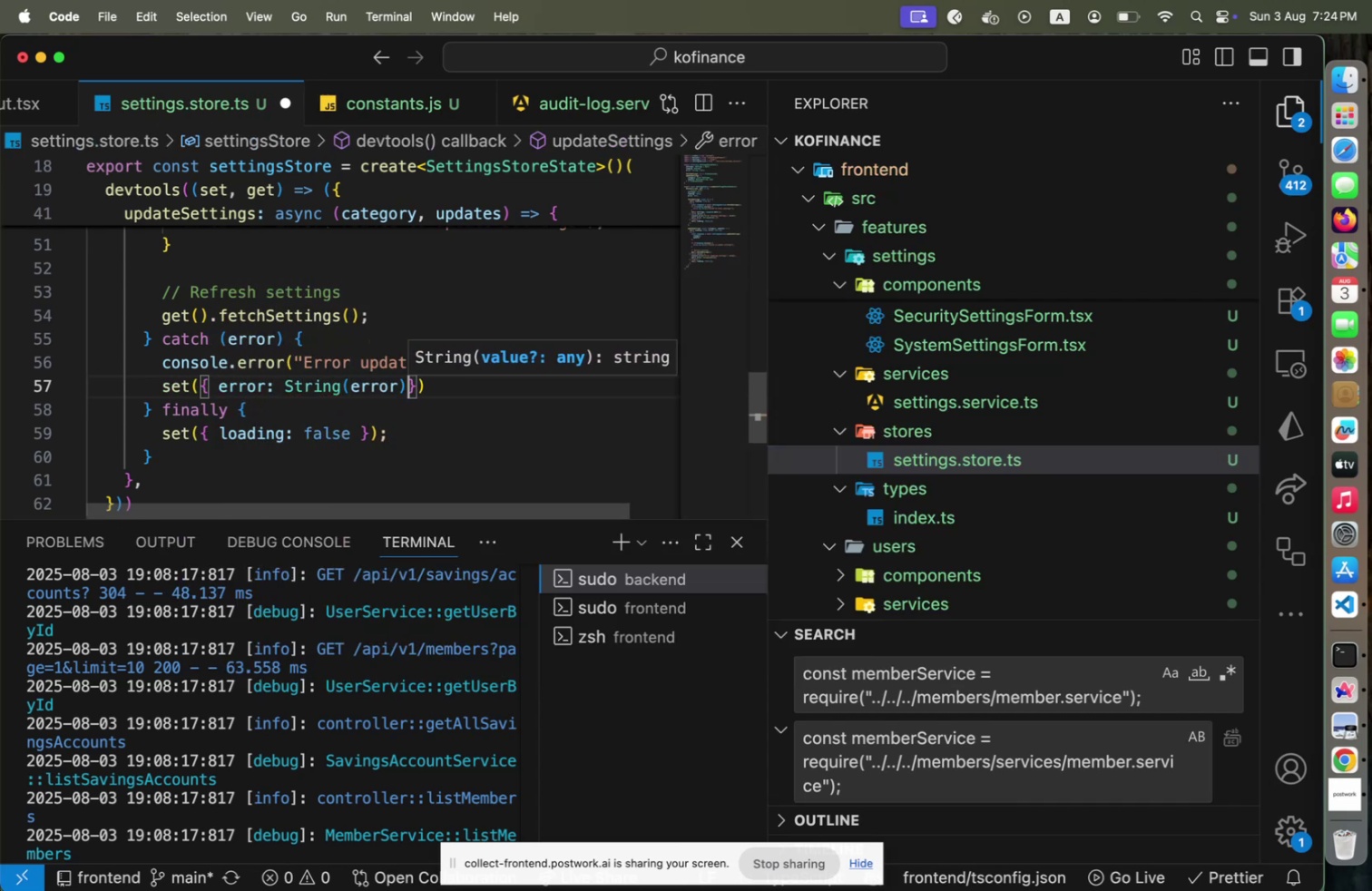 
key(ArrowRight)
 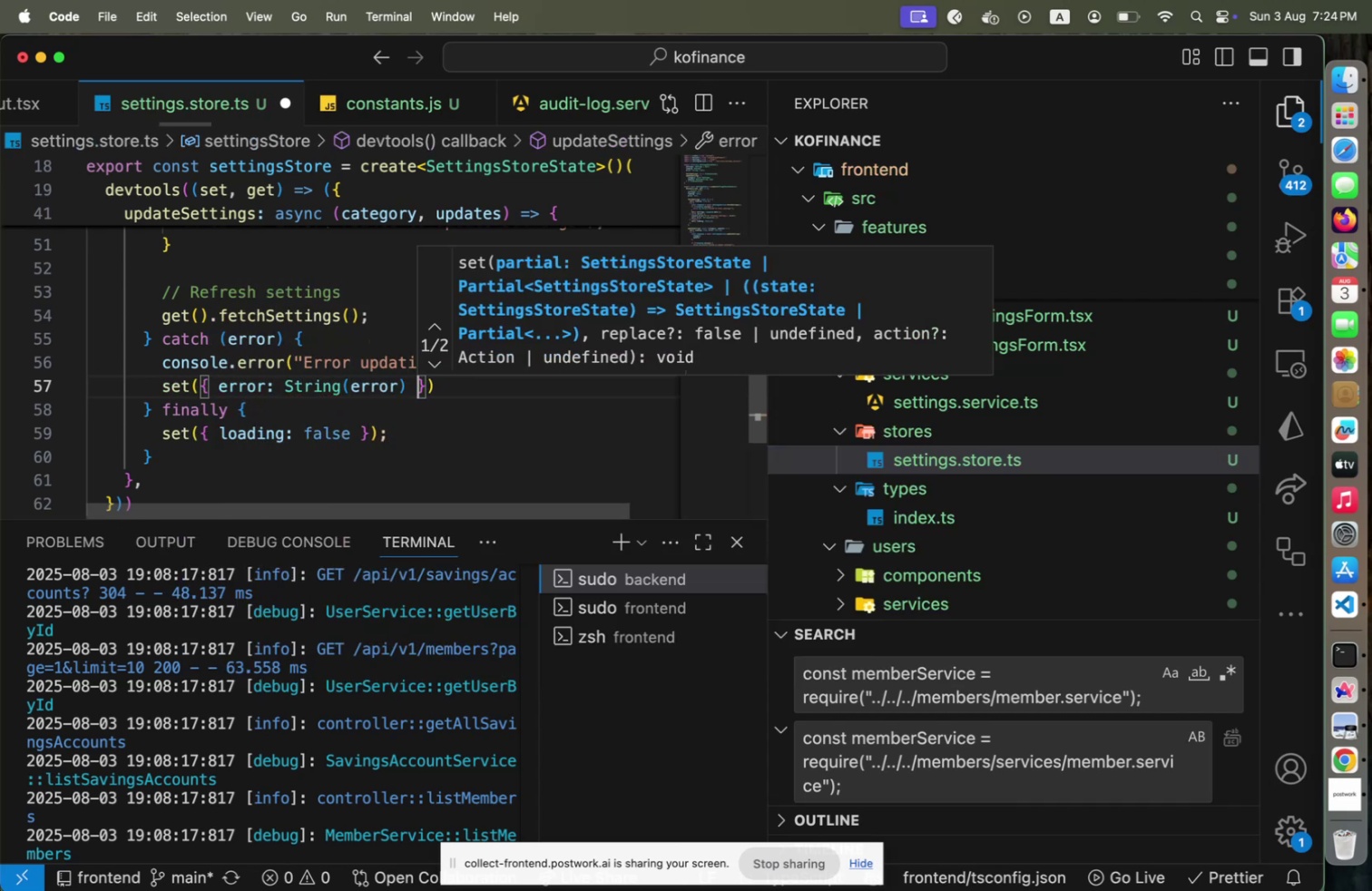 
key(Space)
 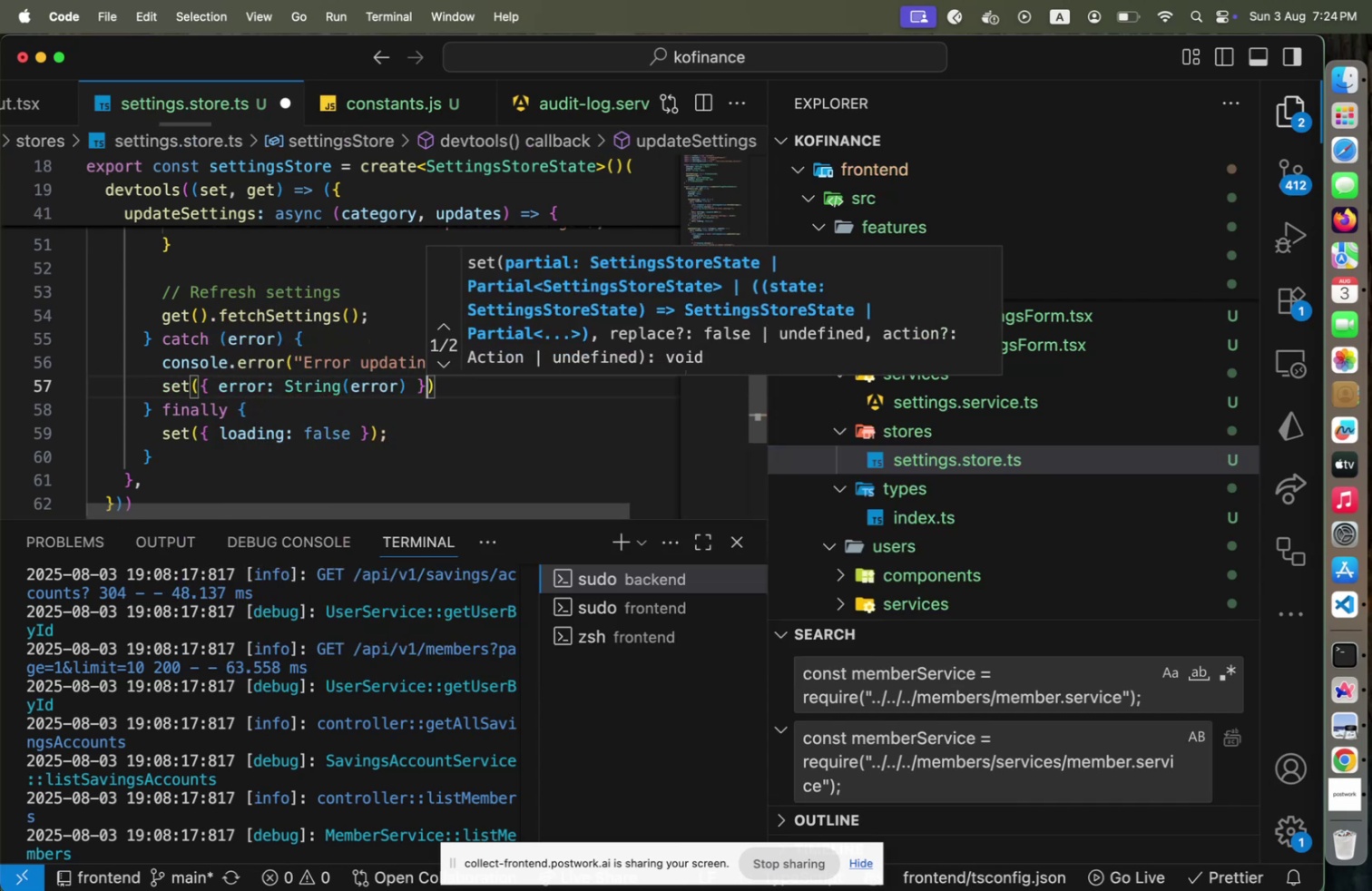 
key(ArrowRight)
 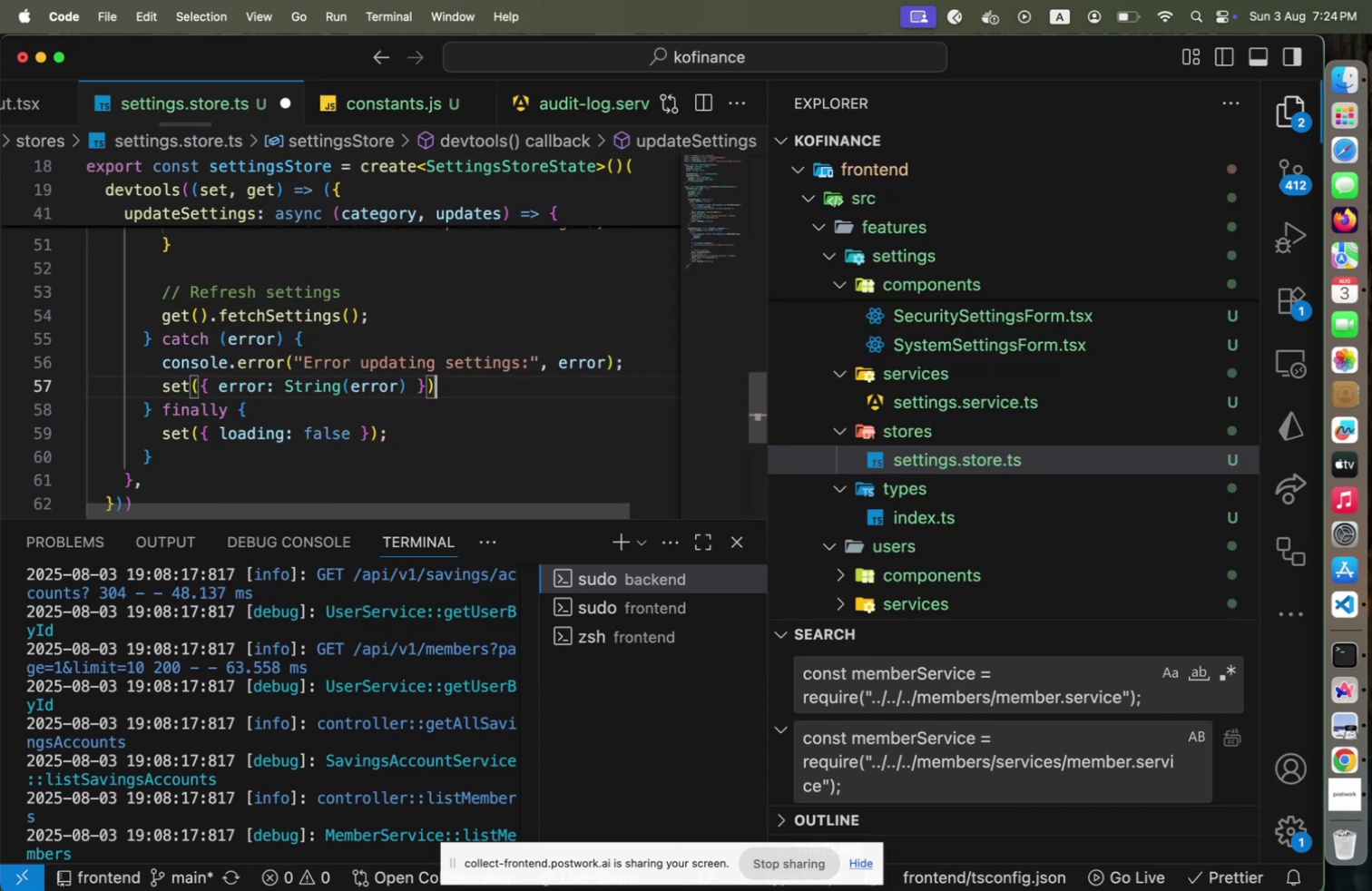 
key(ArrowRight)
 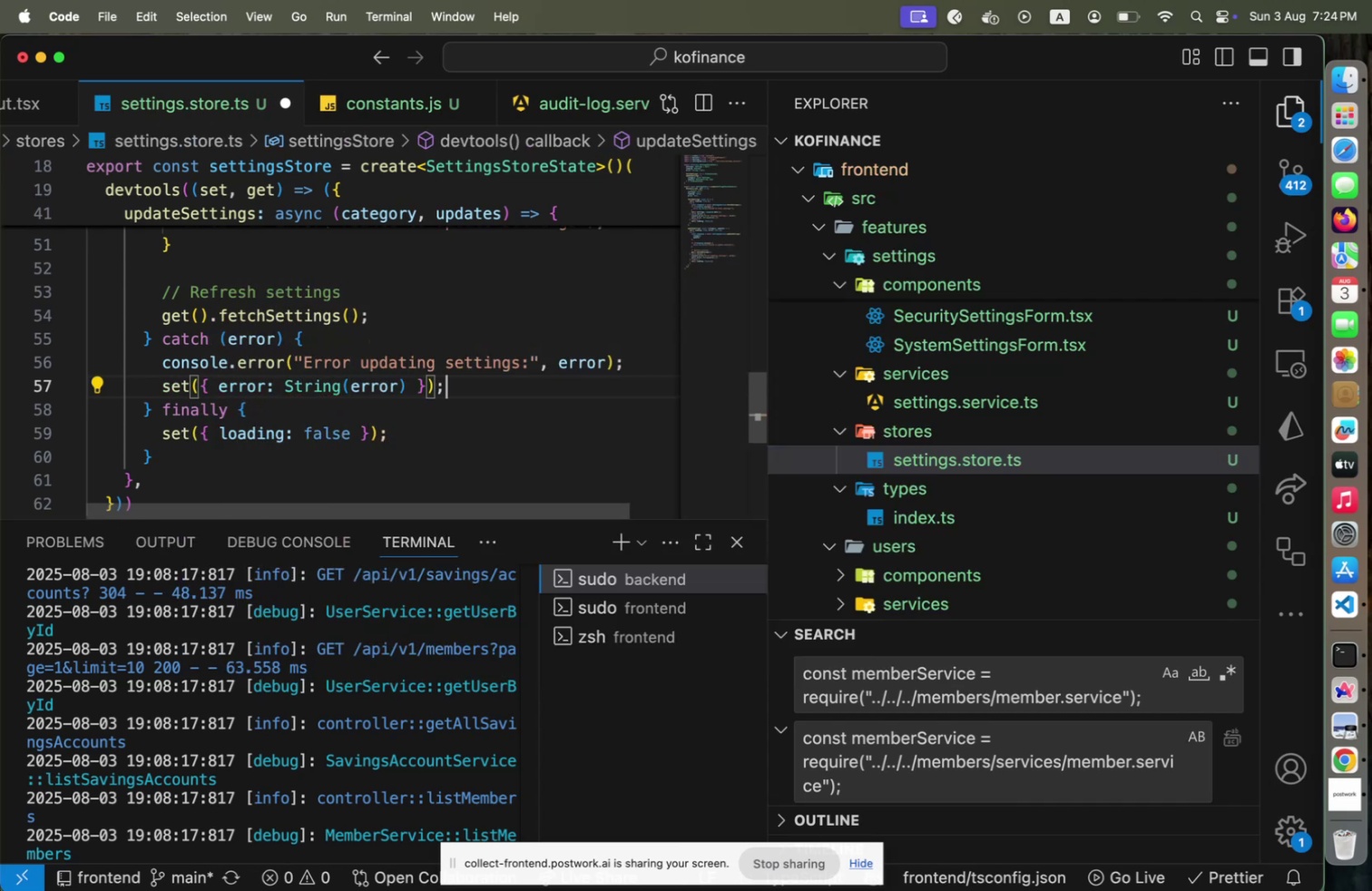 
key(Semicolon)
 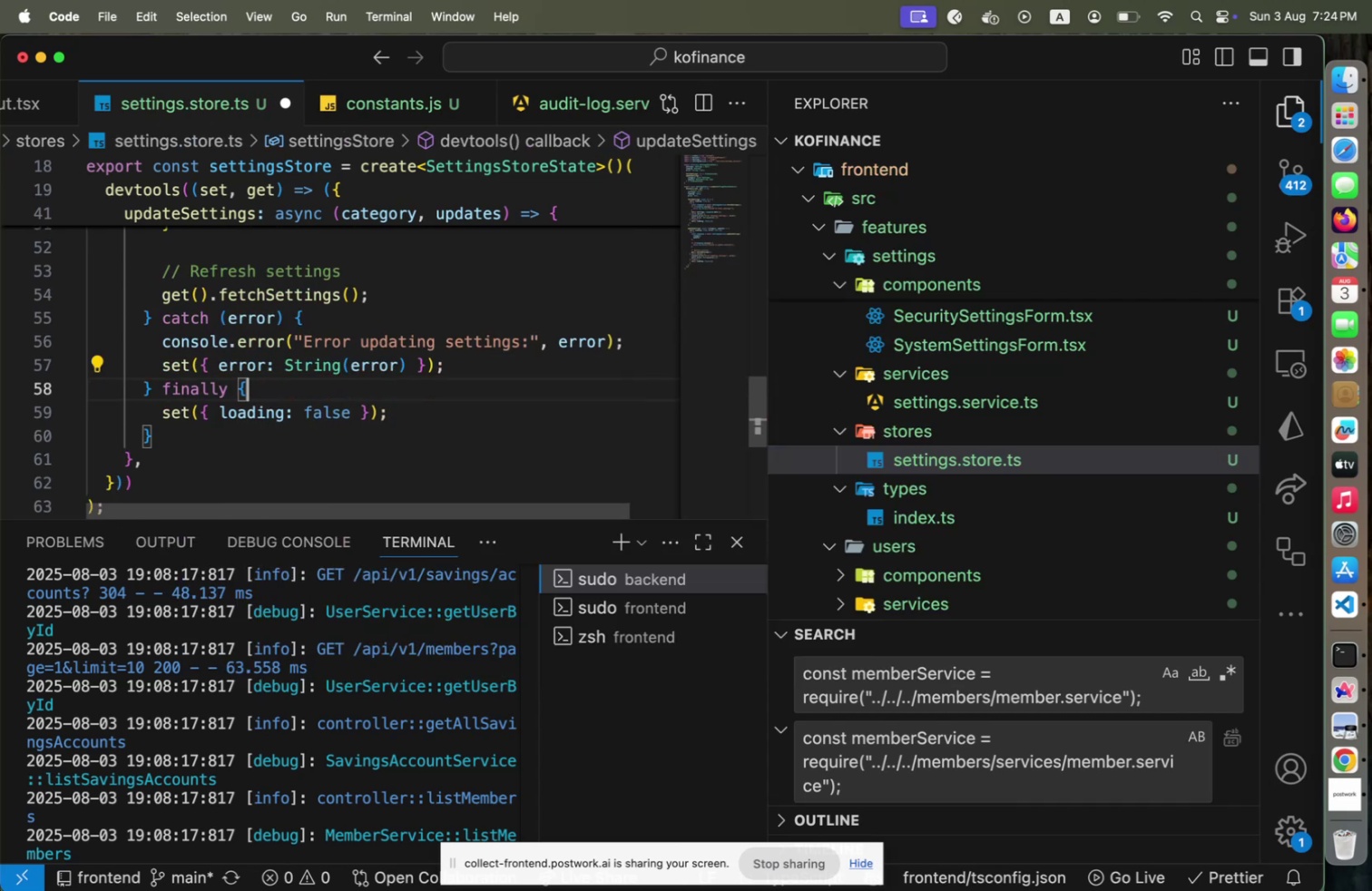 
key(ArrowDown)
 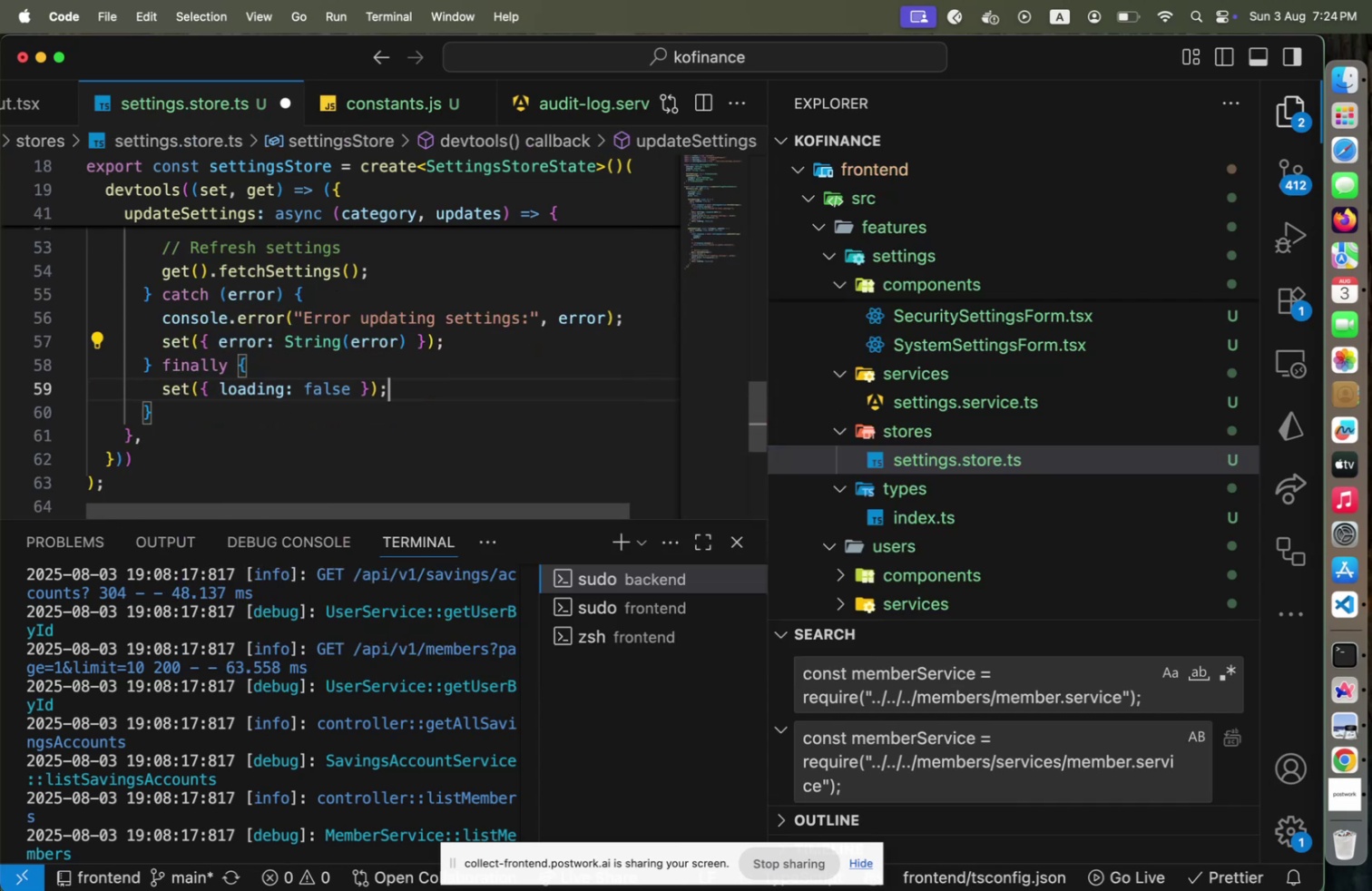 
key(ArrowDown)
 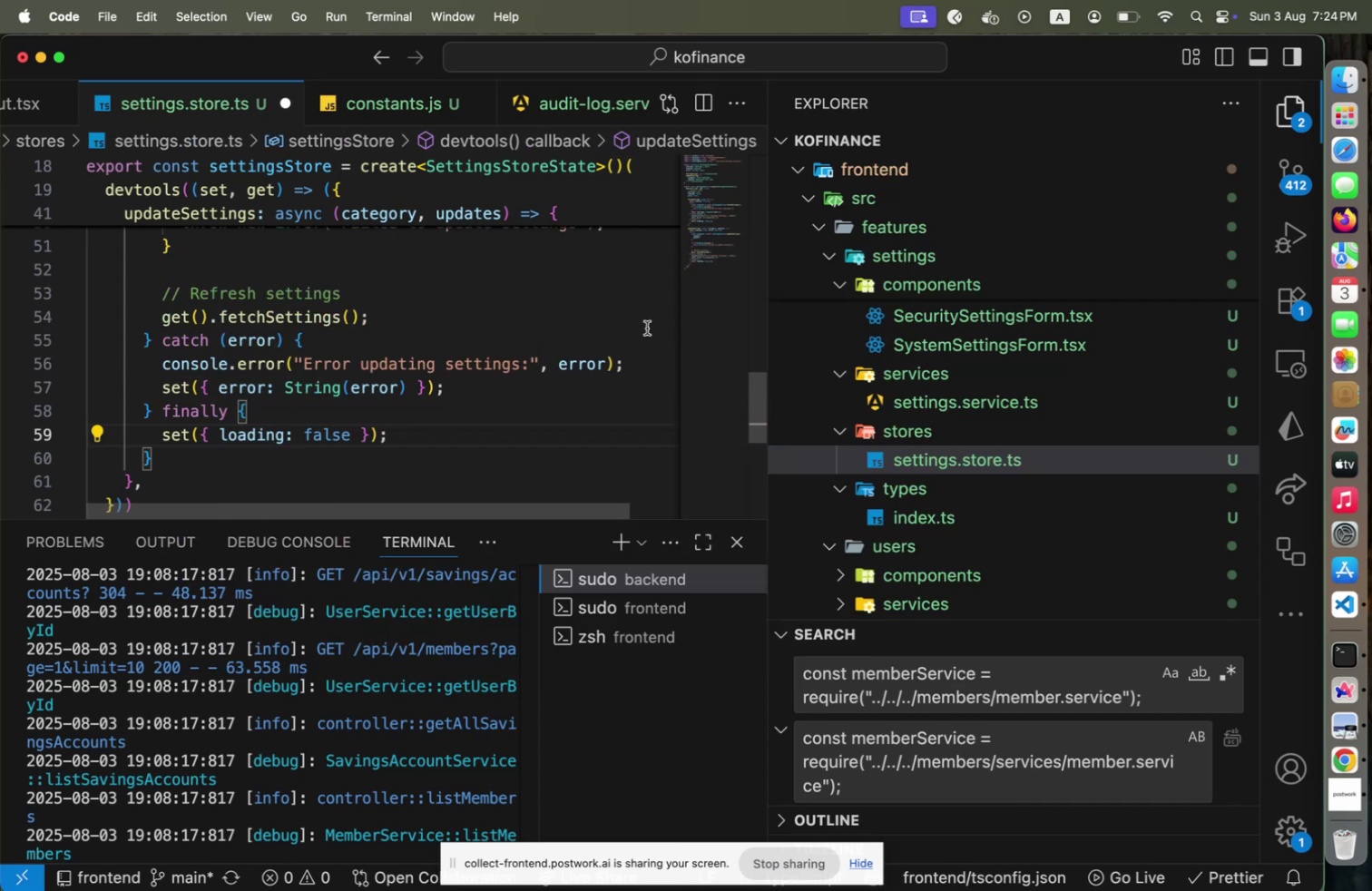 
scroll: coordinate [646, 329], scroll_direction: up, amount: 4.0
 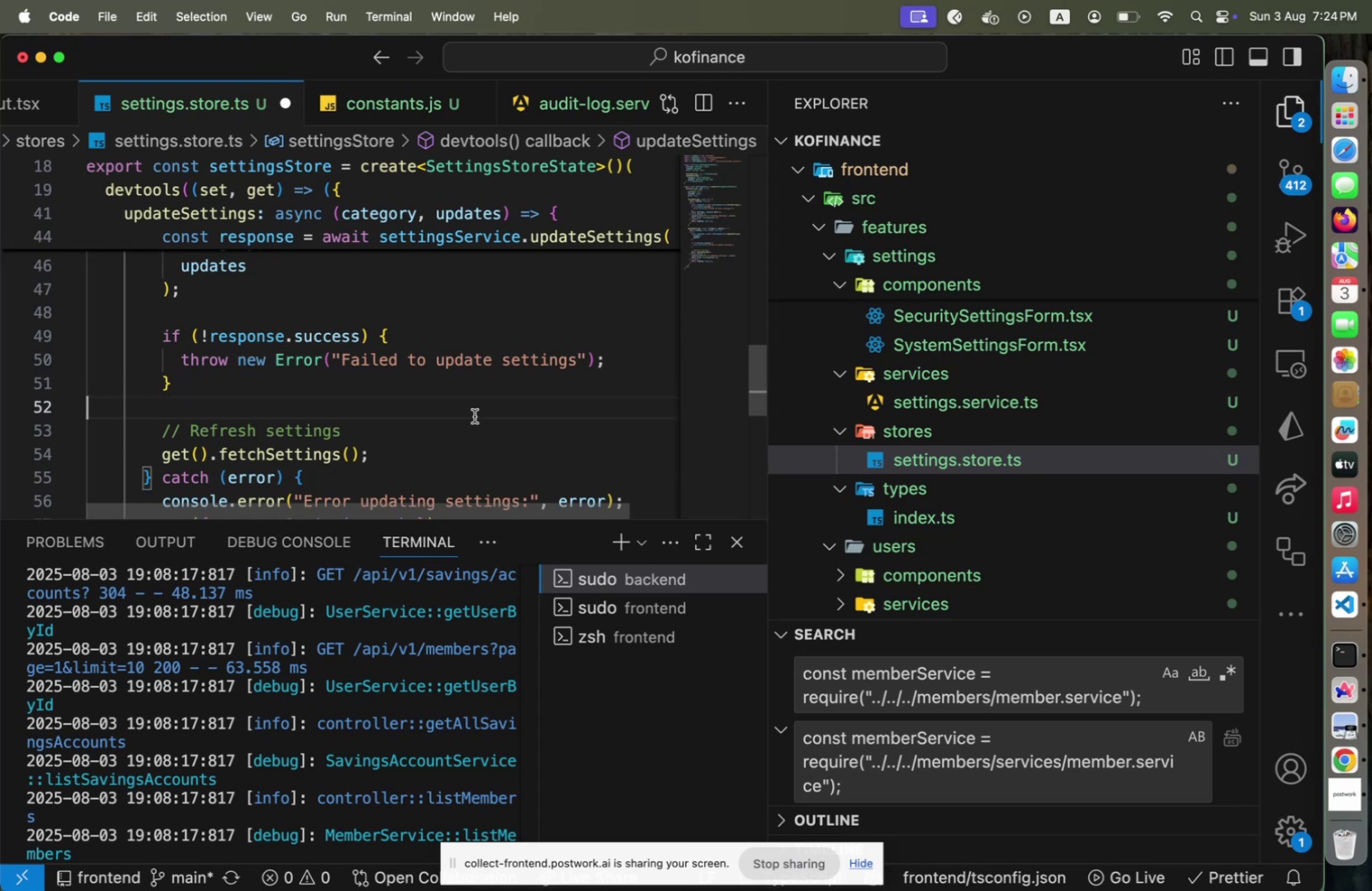 
left_click([475, 416])
 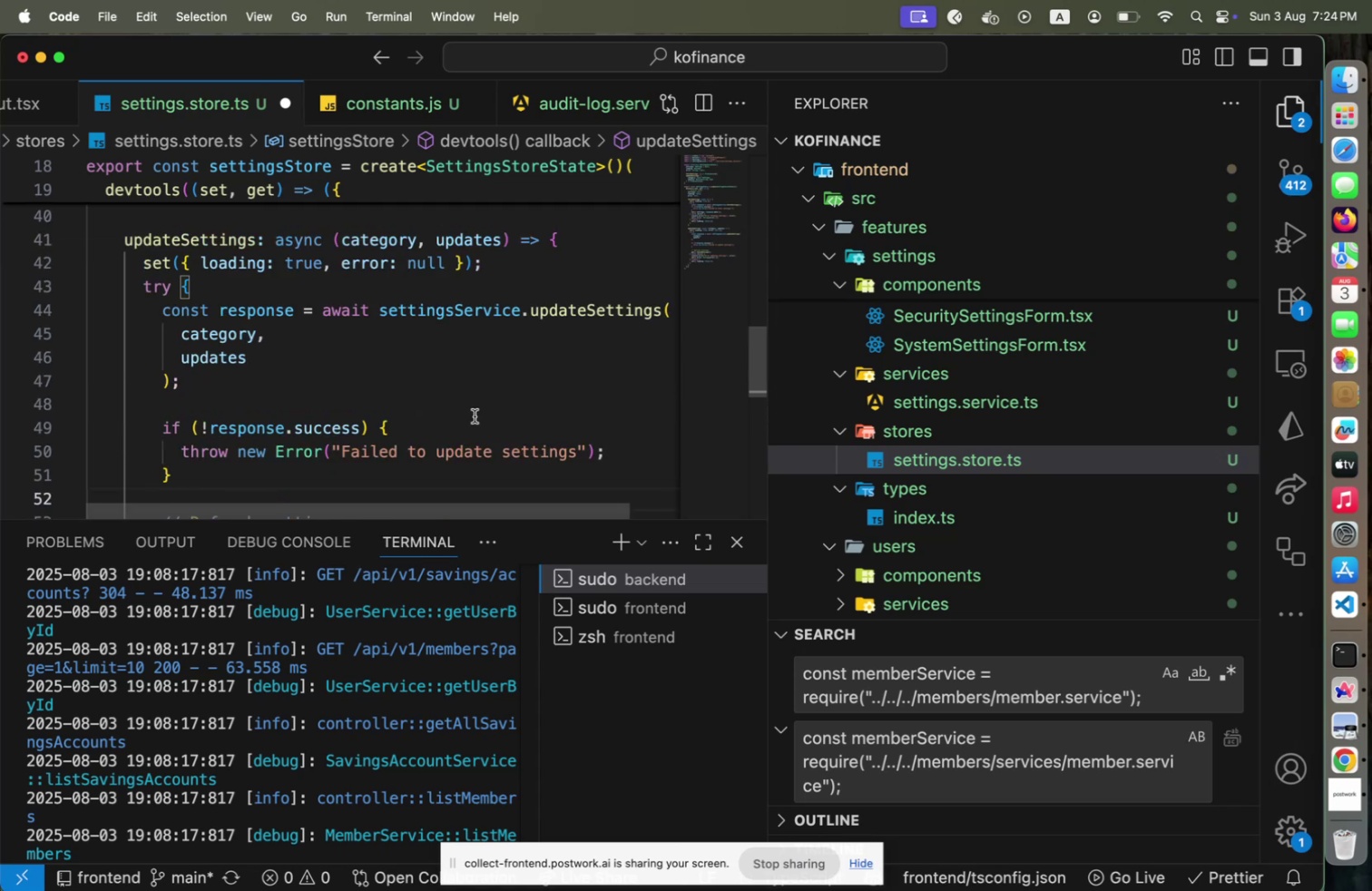 
scroll: coordinate [475, 416], scroll_direction: up, amount: 2.0
 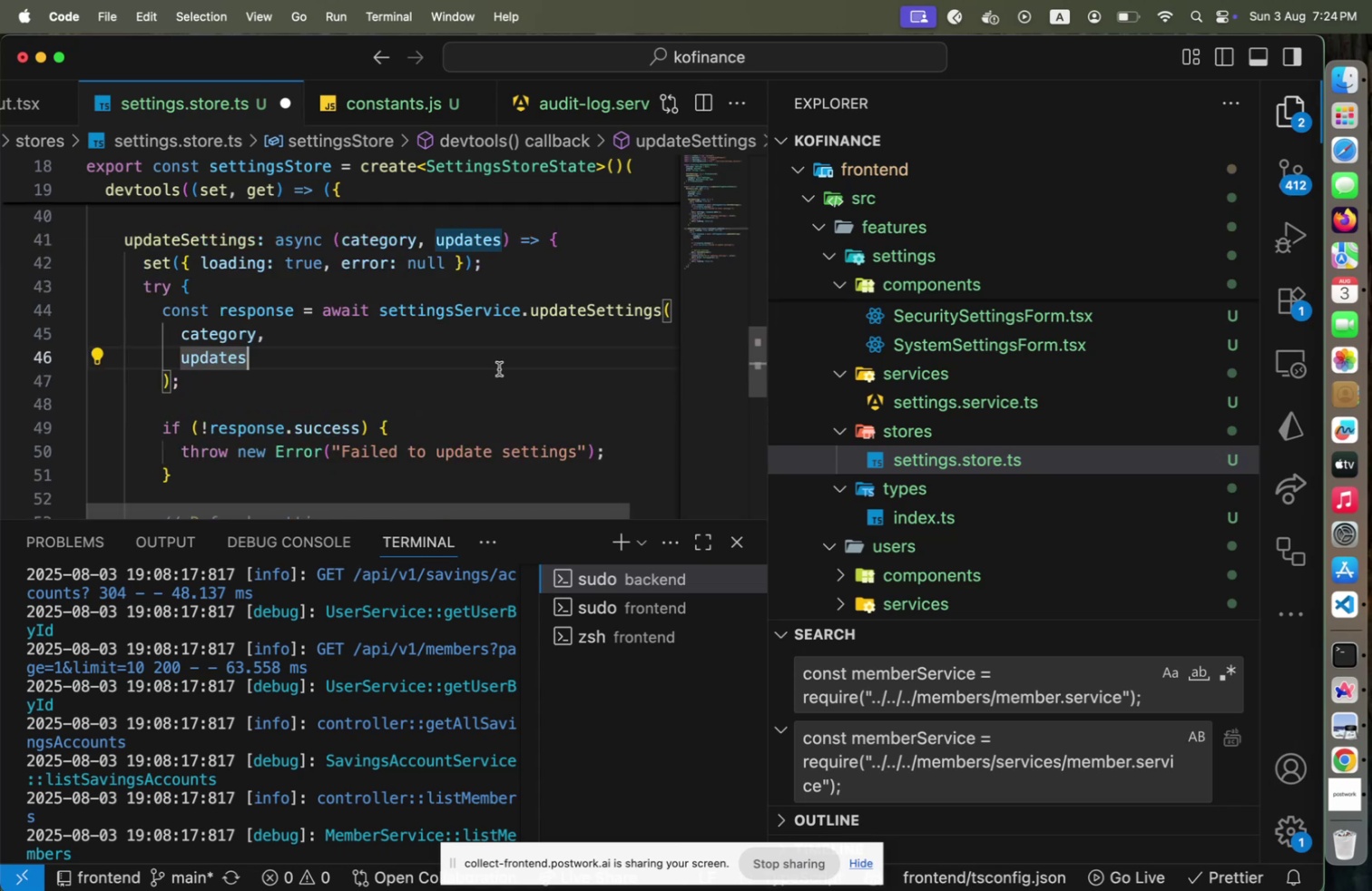 
key(Alt+Shift+F)
 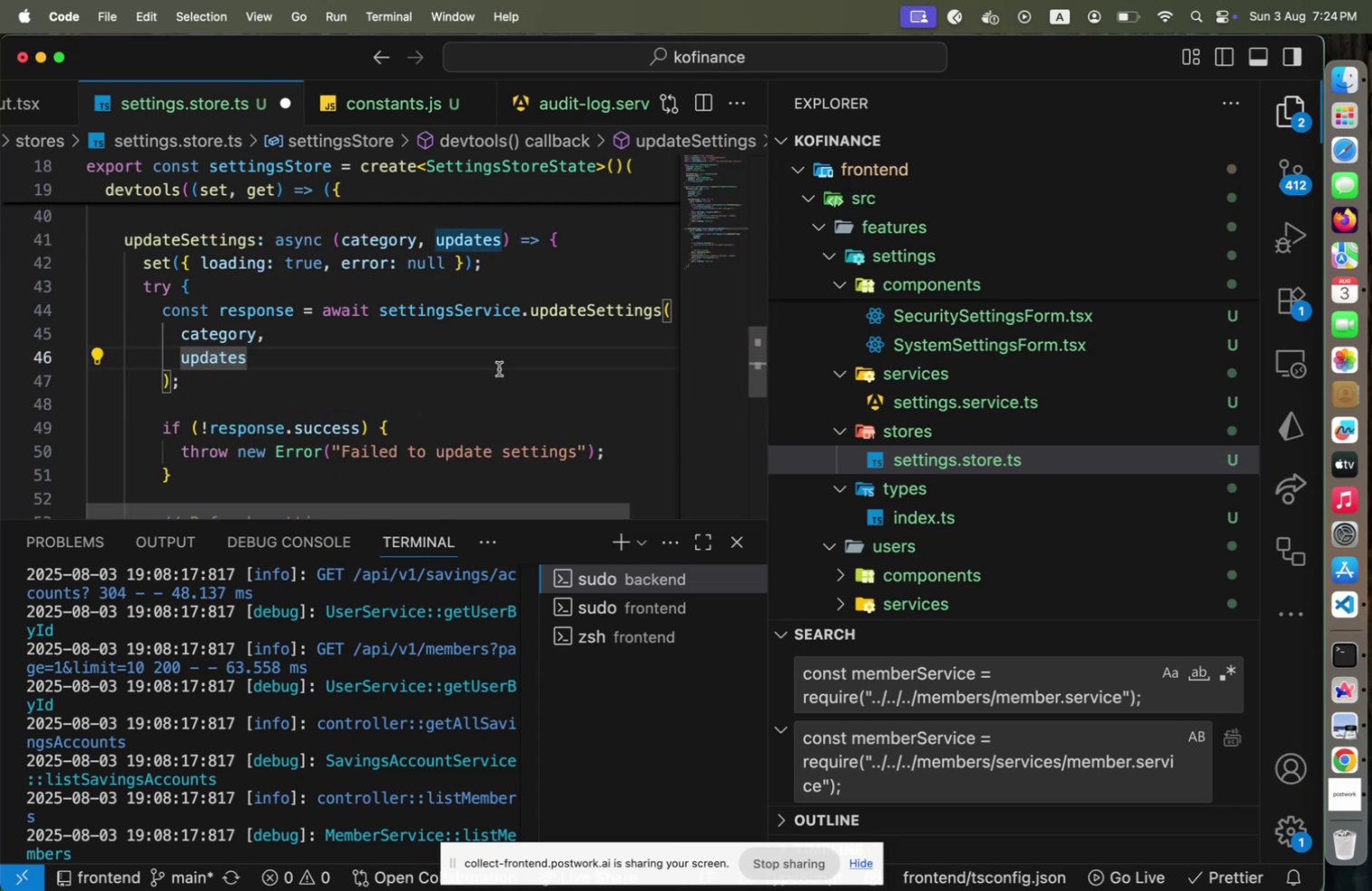 
key(Meta+S)
 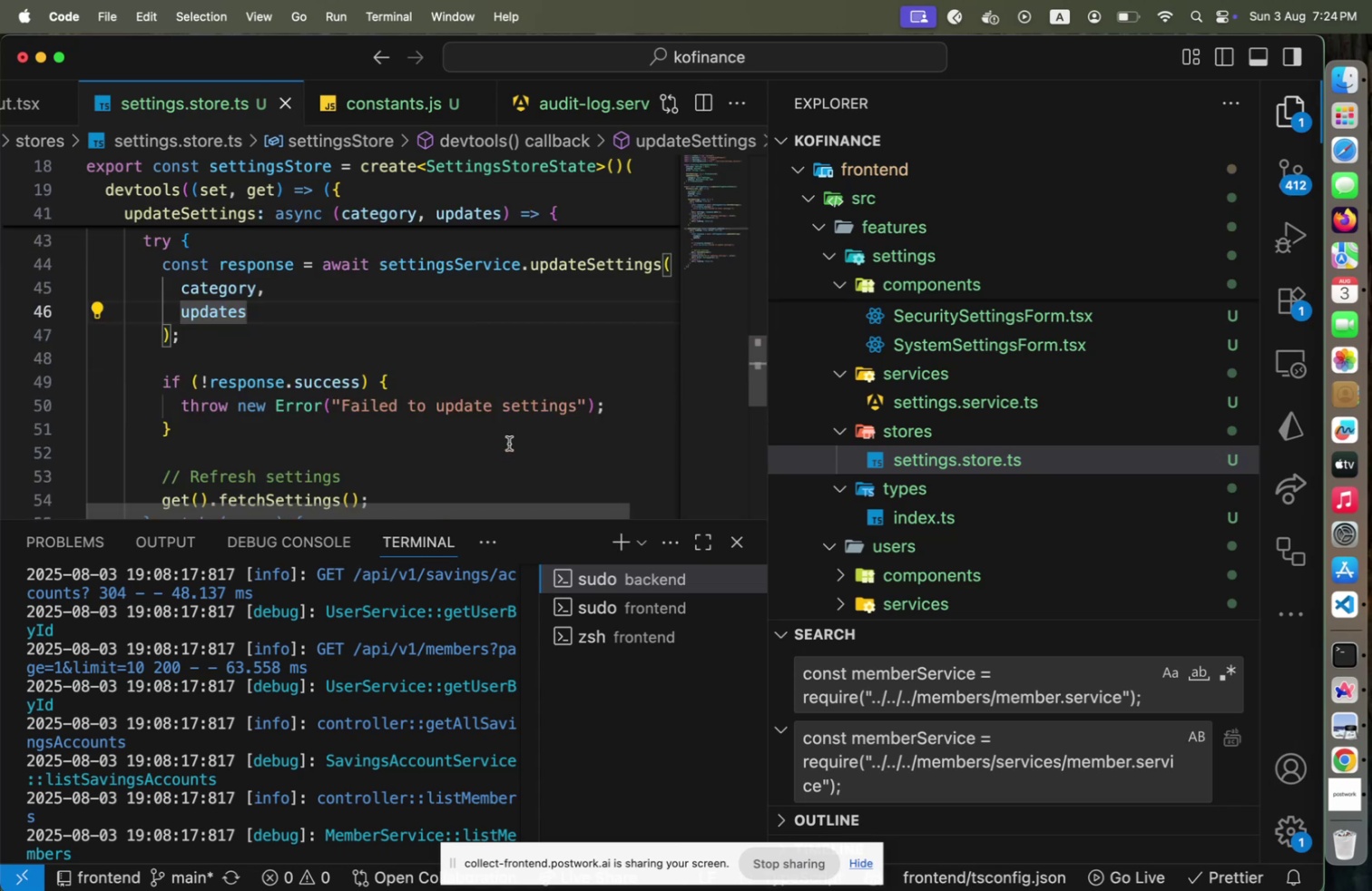 
scroll: coordinate [509, 443], scroll_direction: down, amount: 2.0
 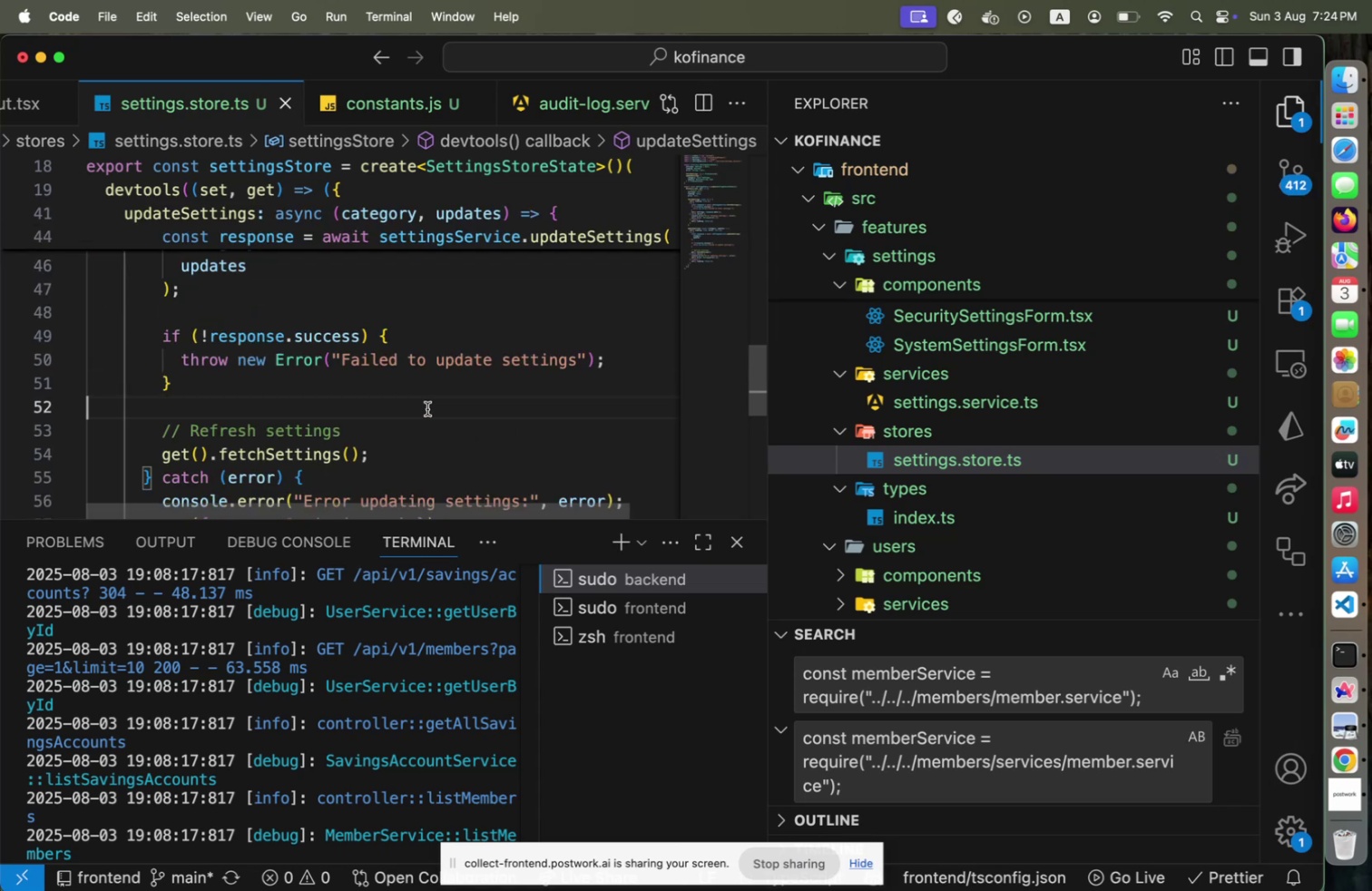 
left_click([427, 408])
 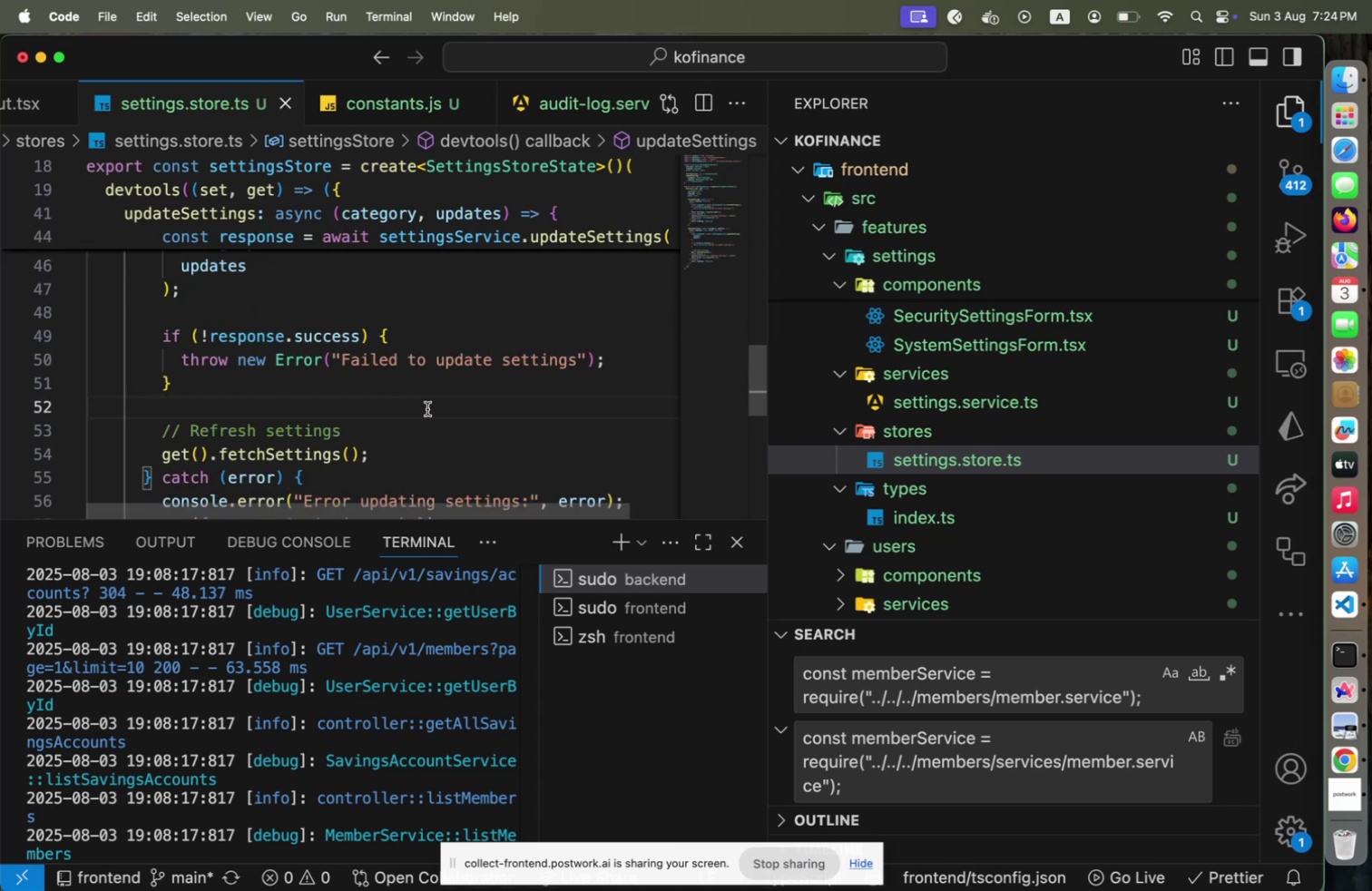 
key(Enter)
 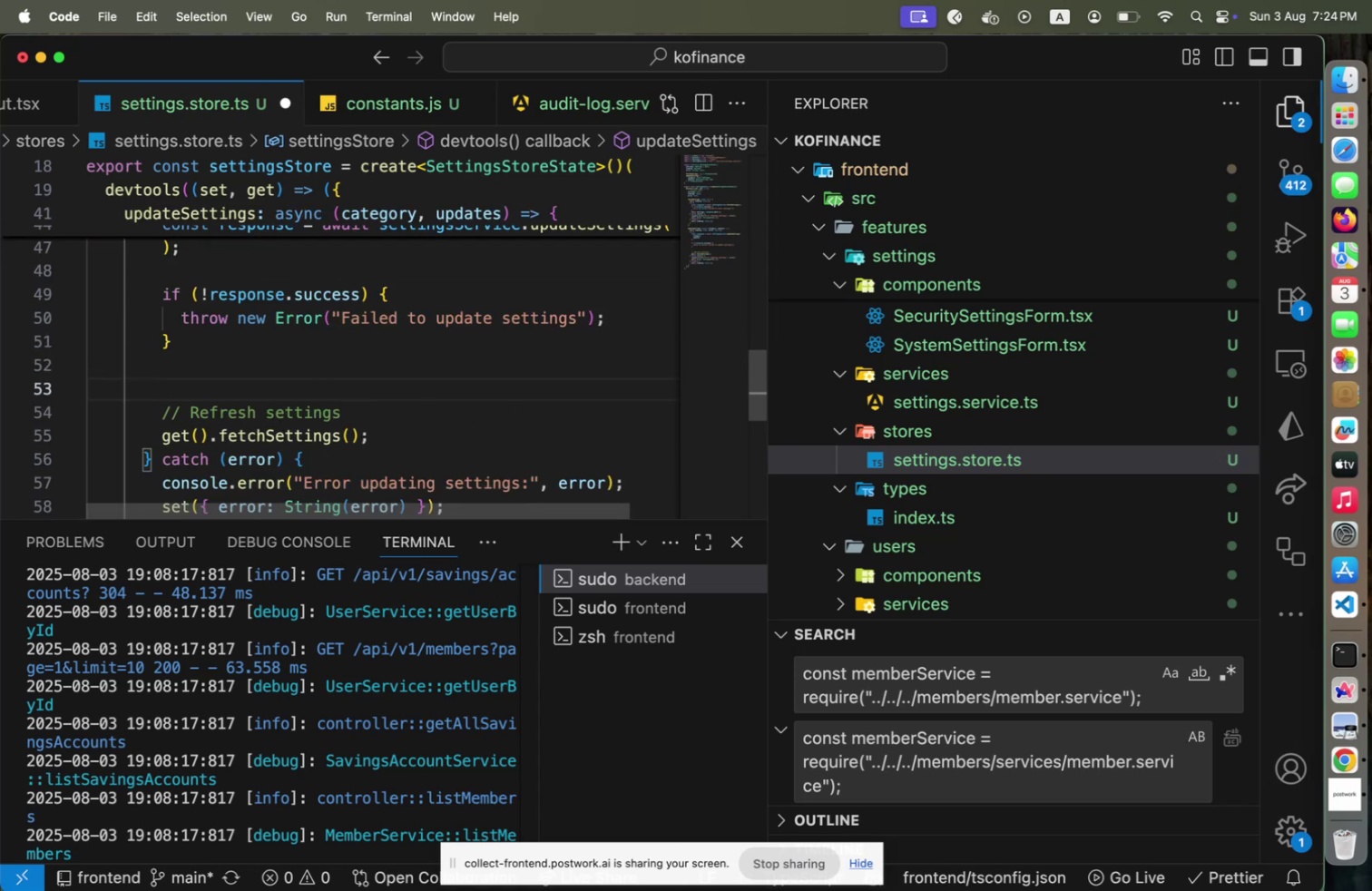 
key(ArrowDown)
 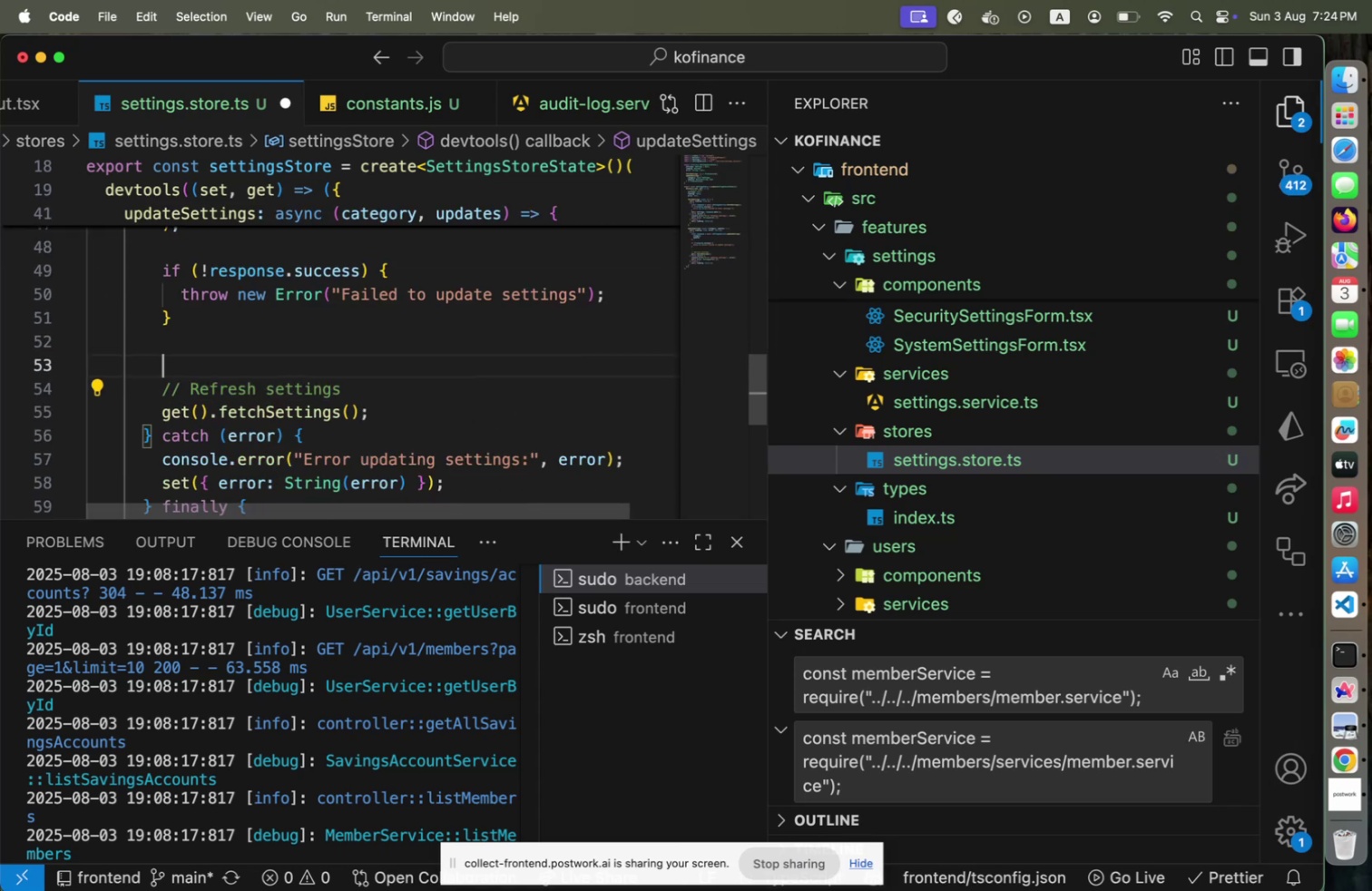 
key(ArrowUp)
 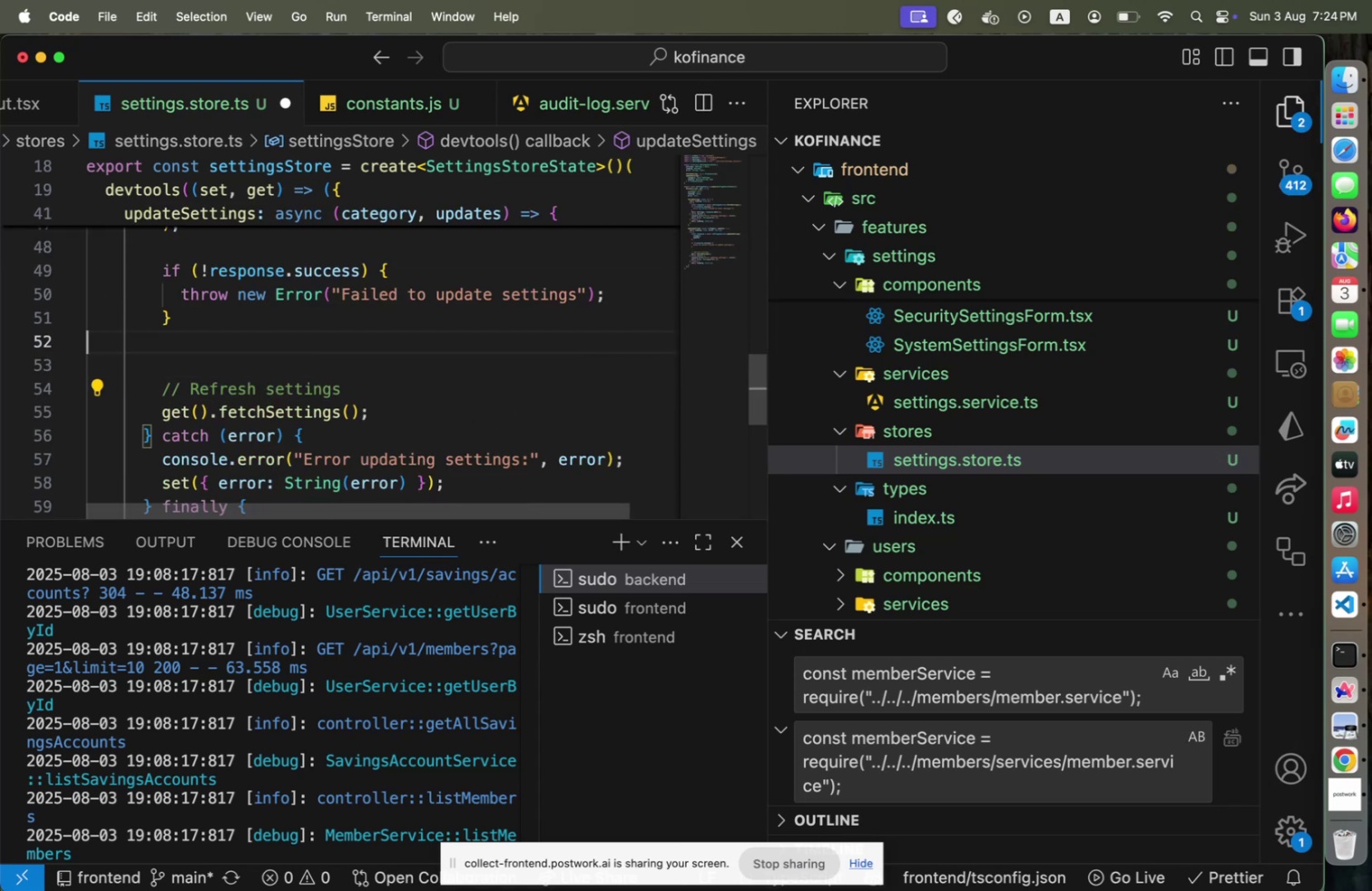 
key(ArrowUp)
 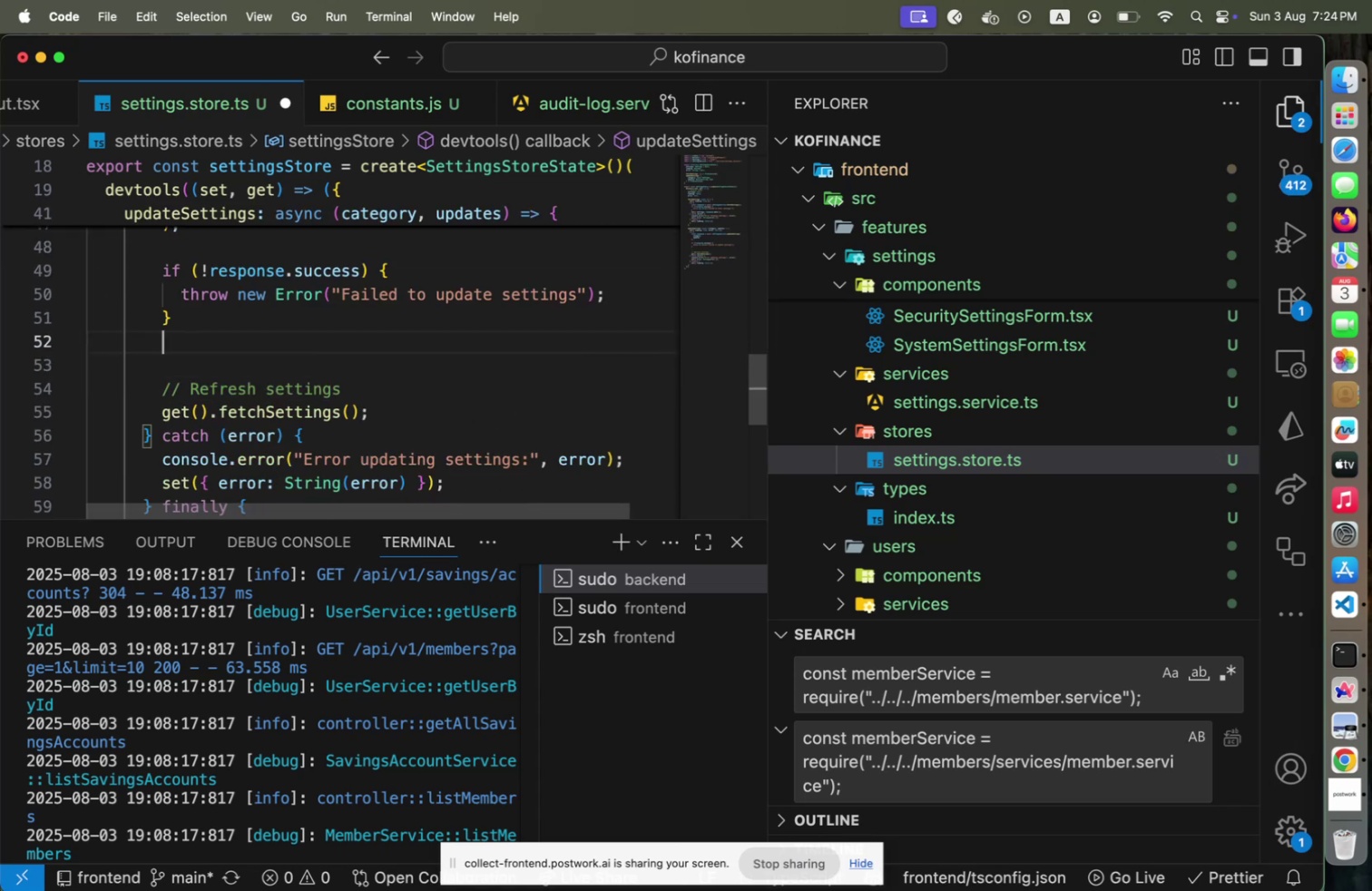 
key(Tab)
 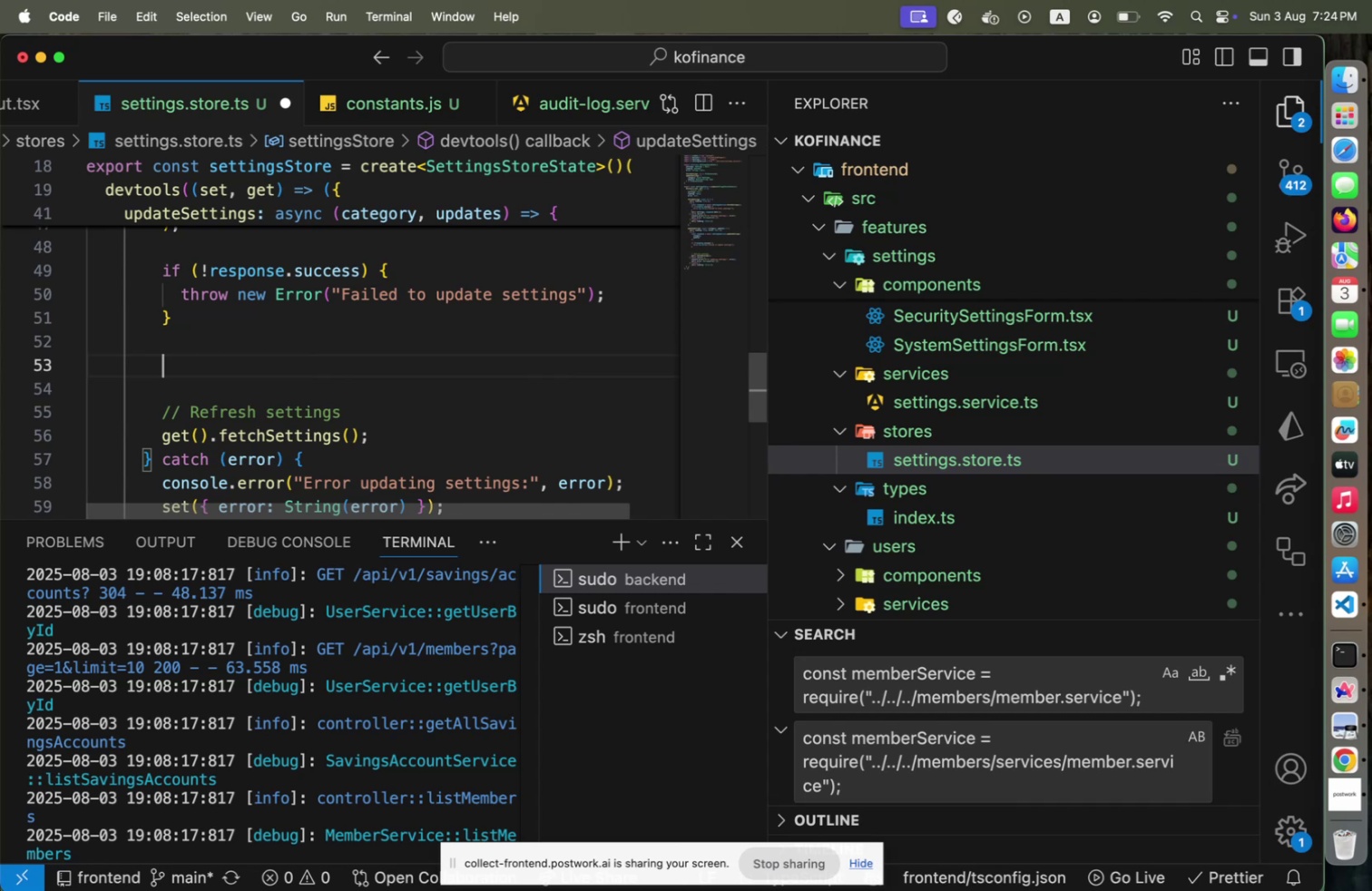 
key(Enter)
 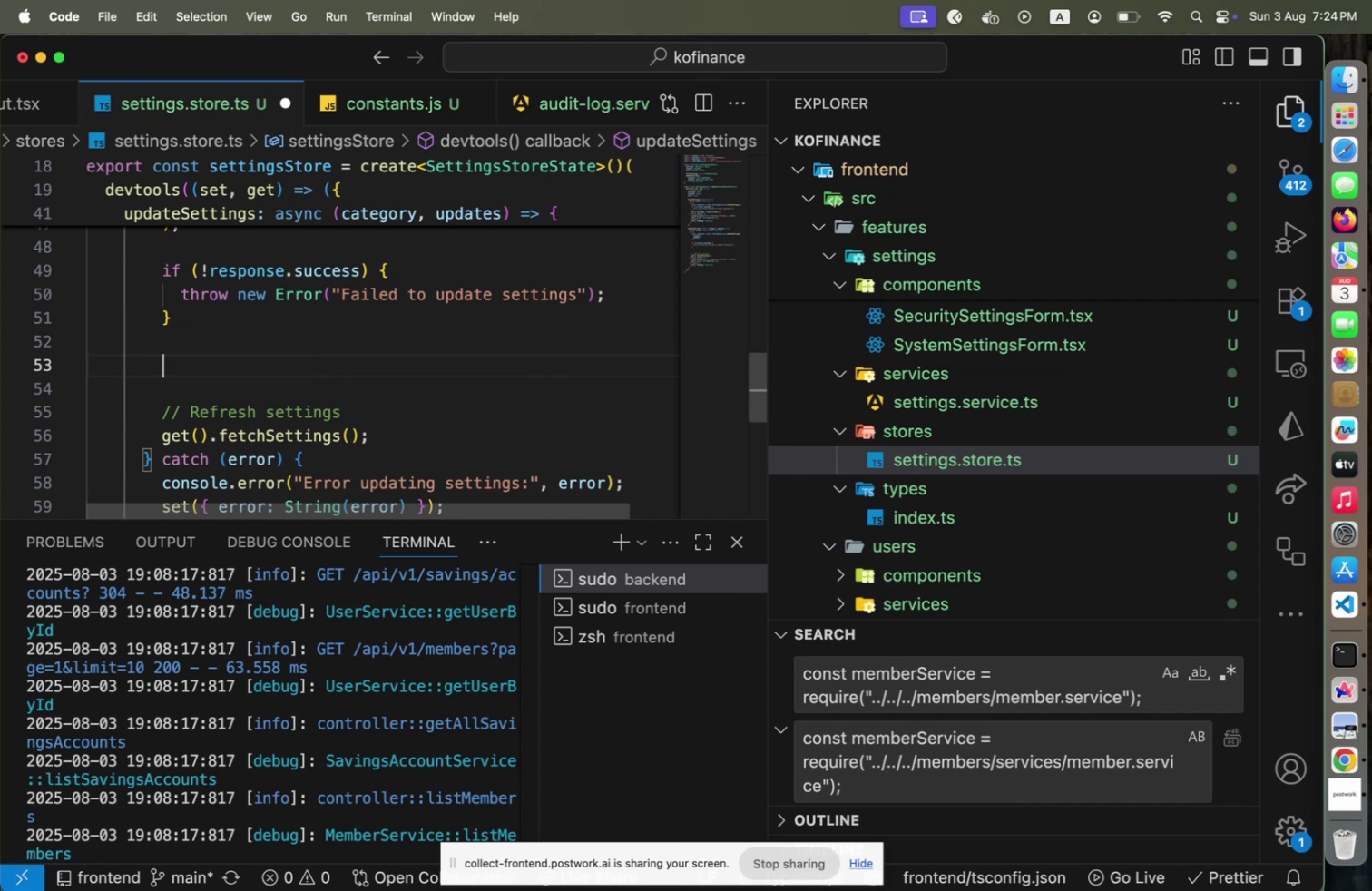 
type(set({ settings: response.s)
 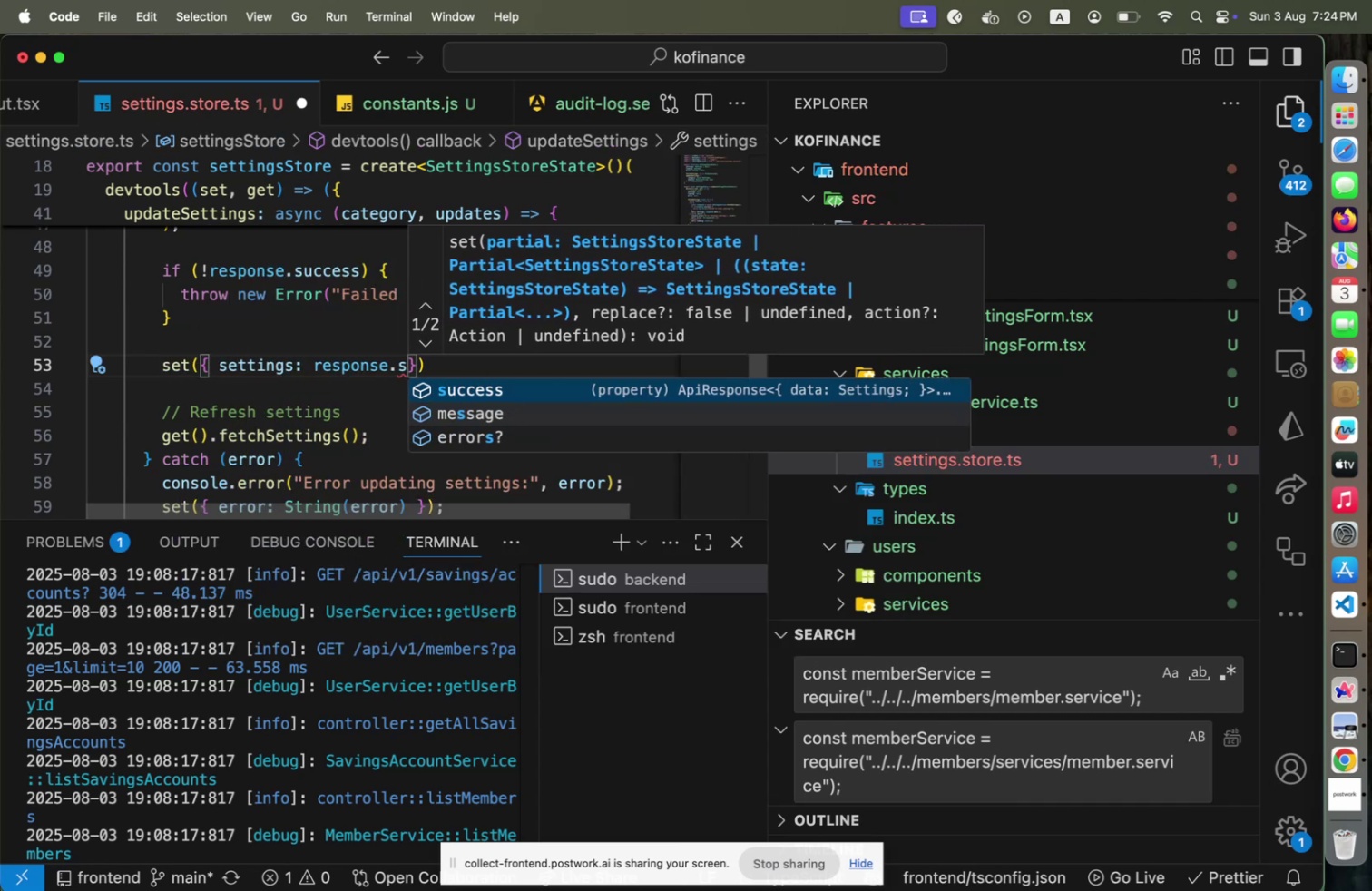 
key(ArrowDown)
 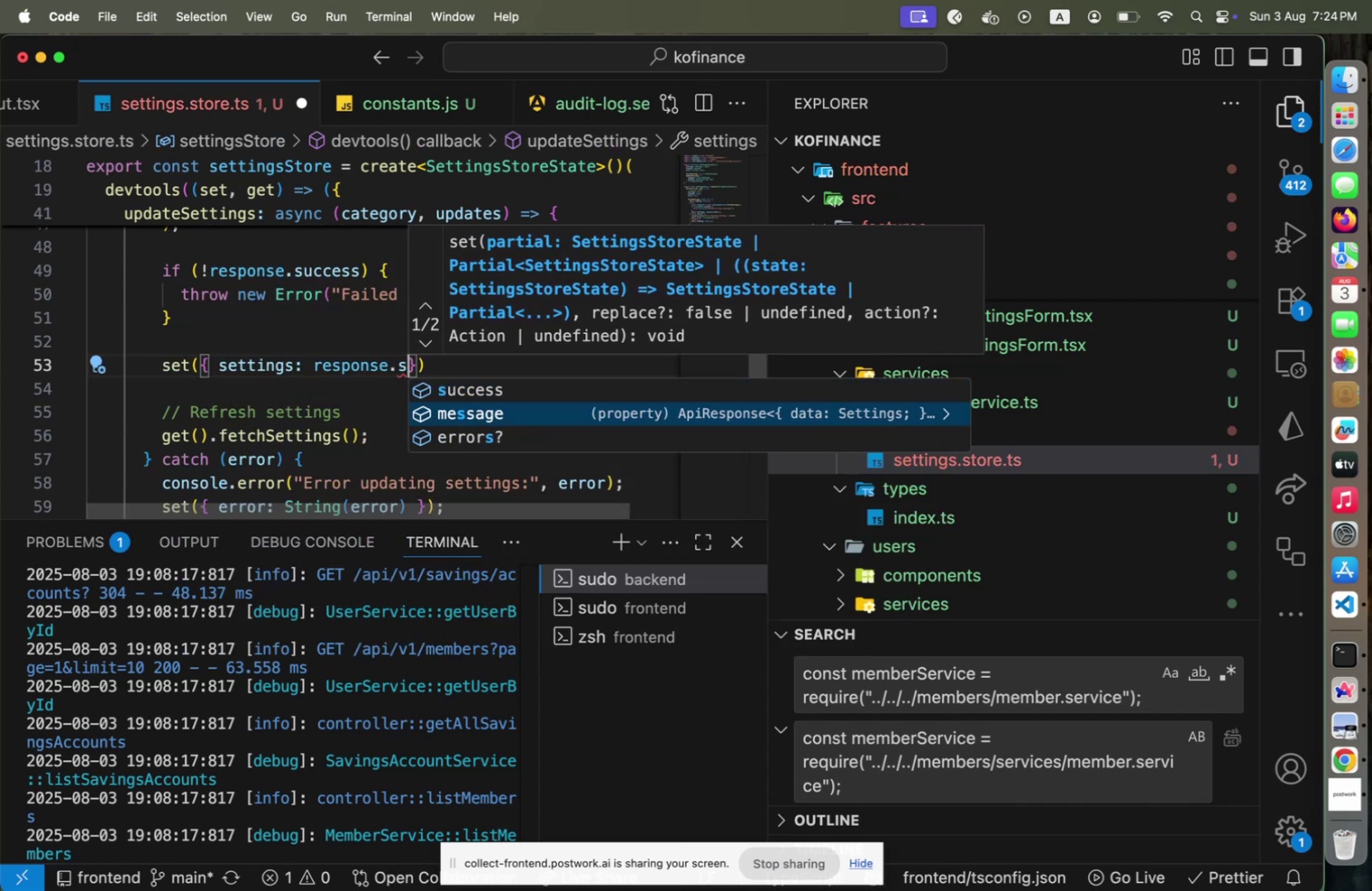 
key(Home)
 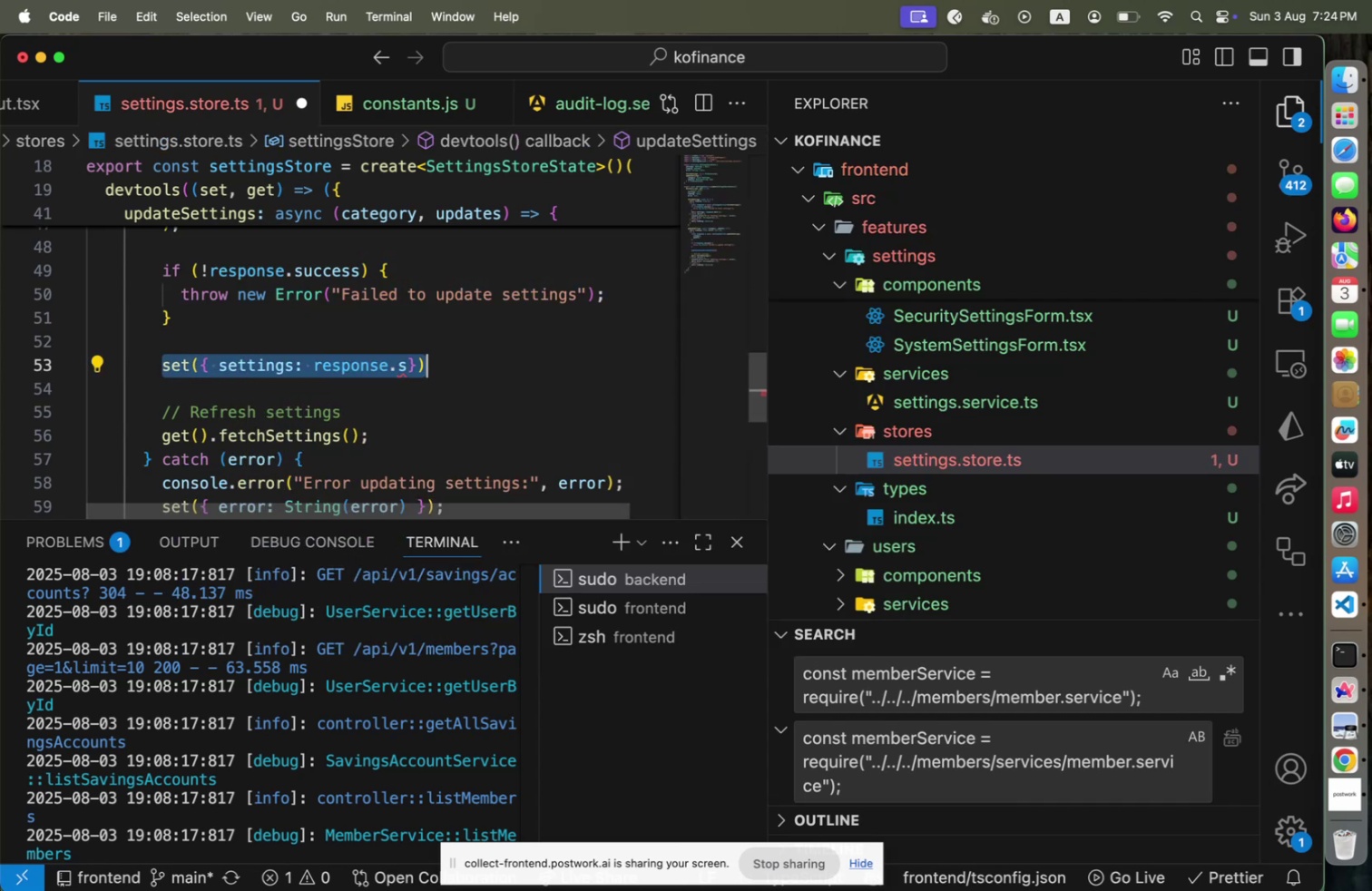 
key(Shift+End)
 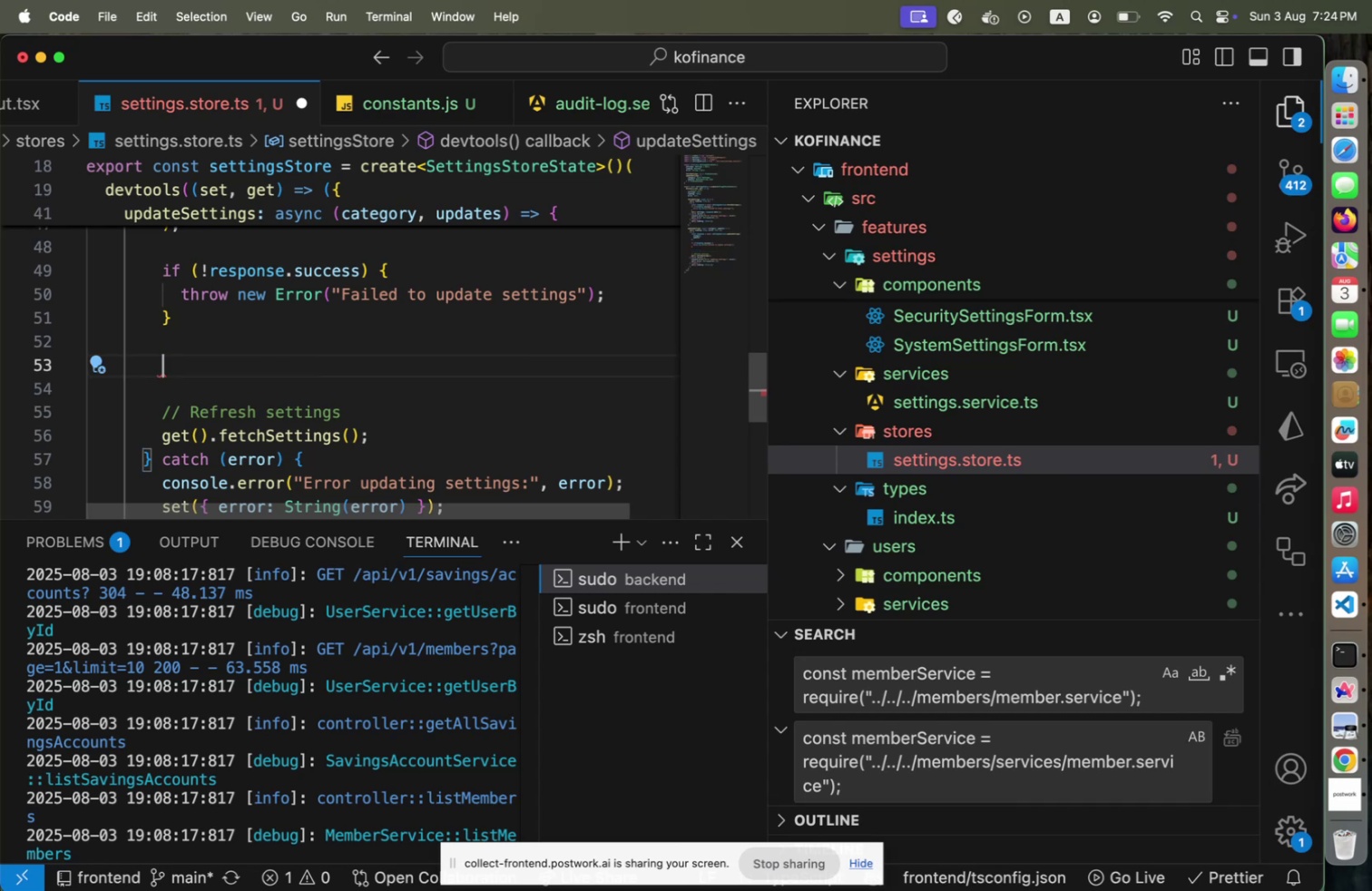 
key(Backspace)
 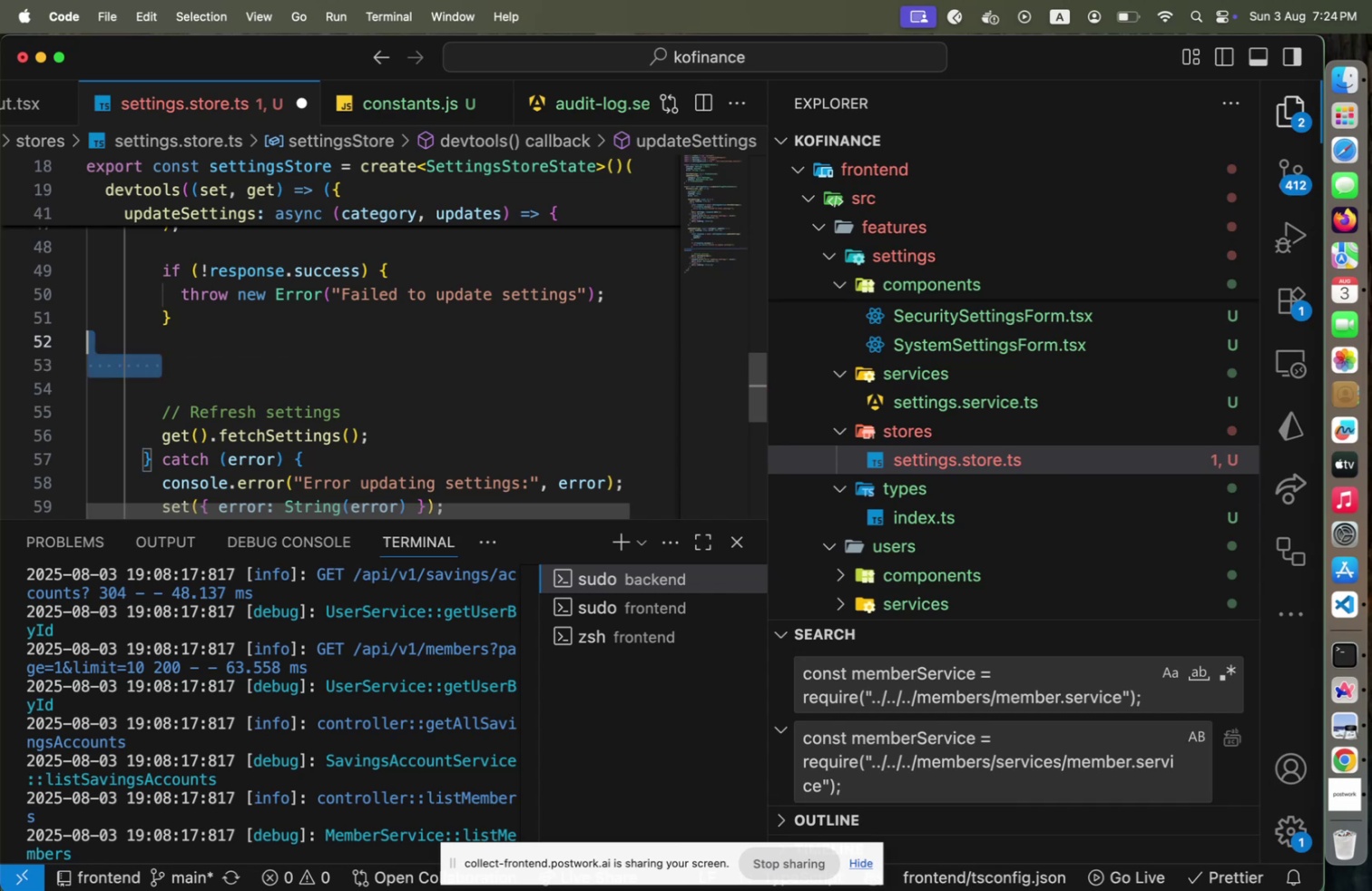 
key(Shift+ArrowUp)
 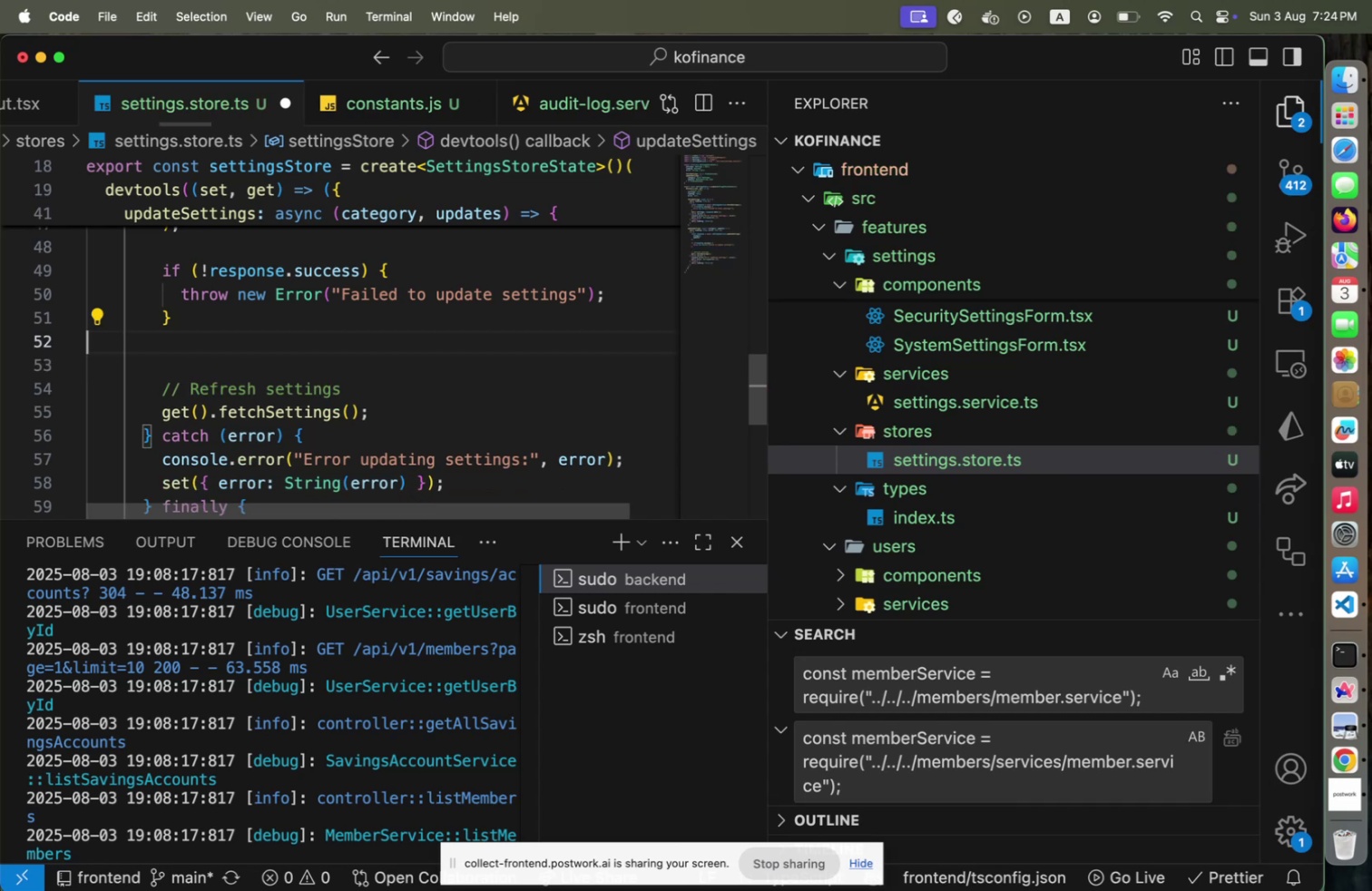 
key(Backspace)
 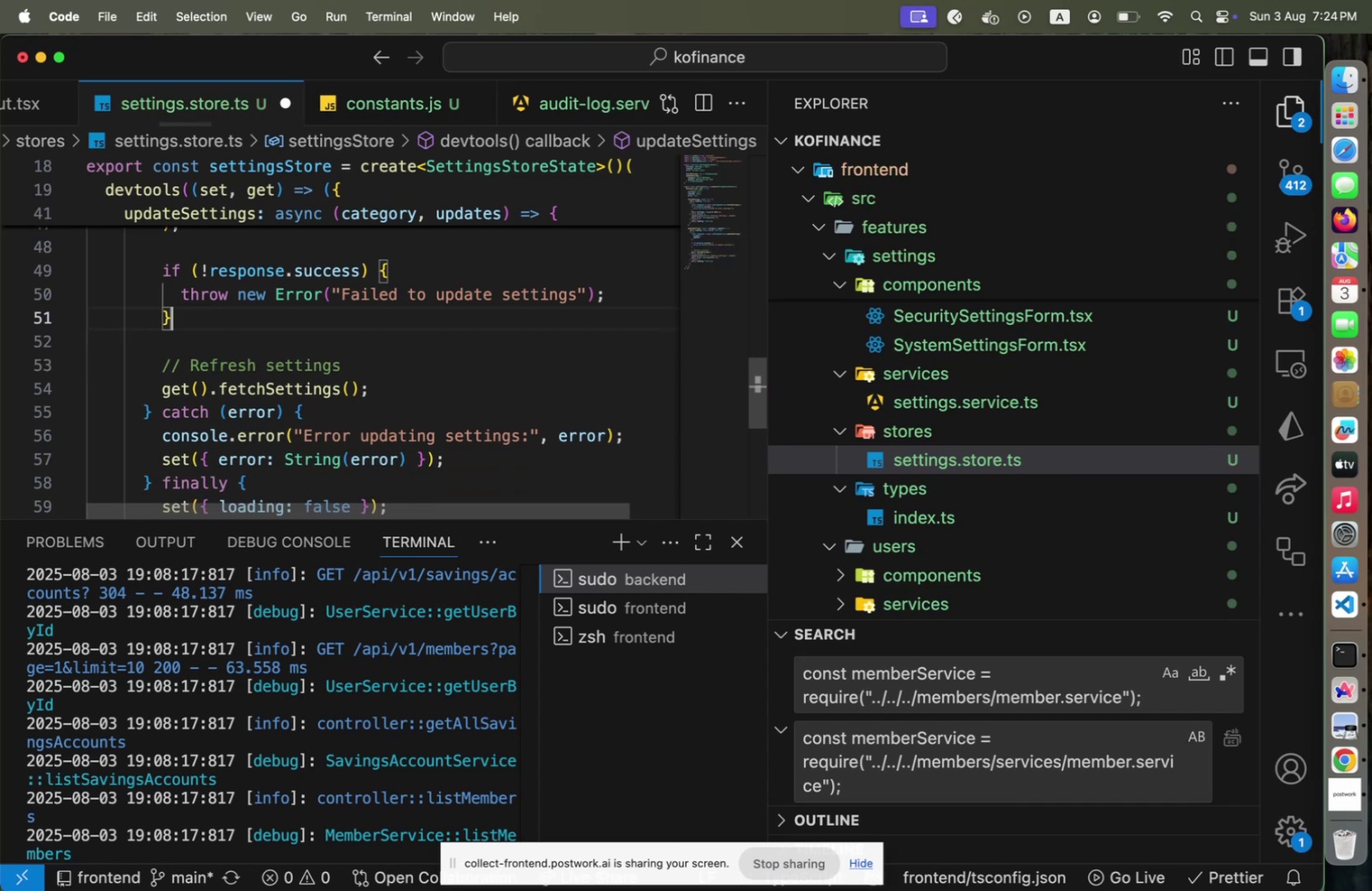 
key(Backspace)
 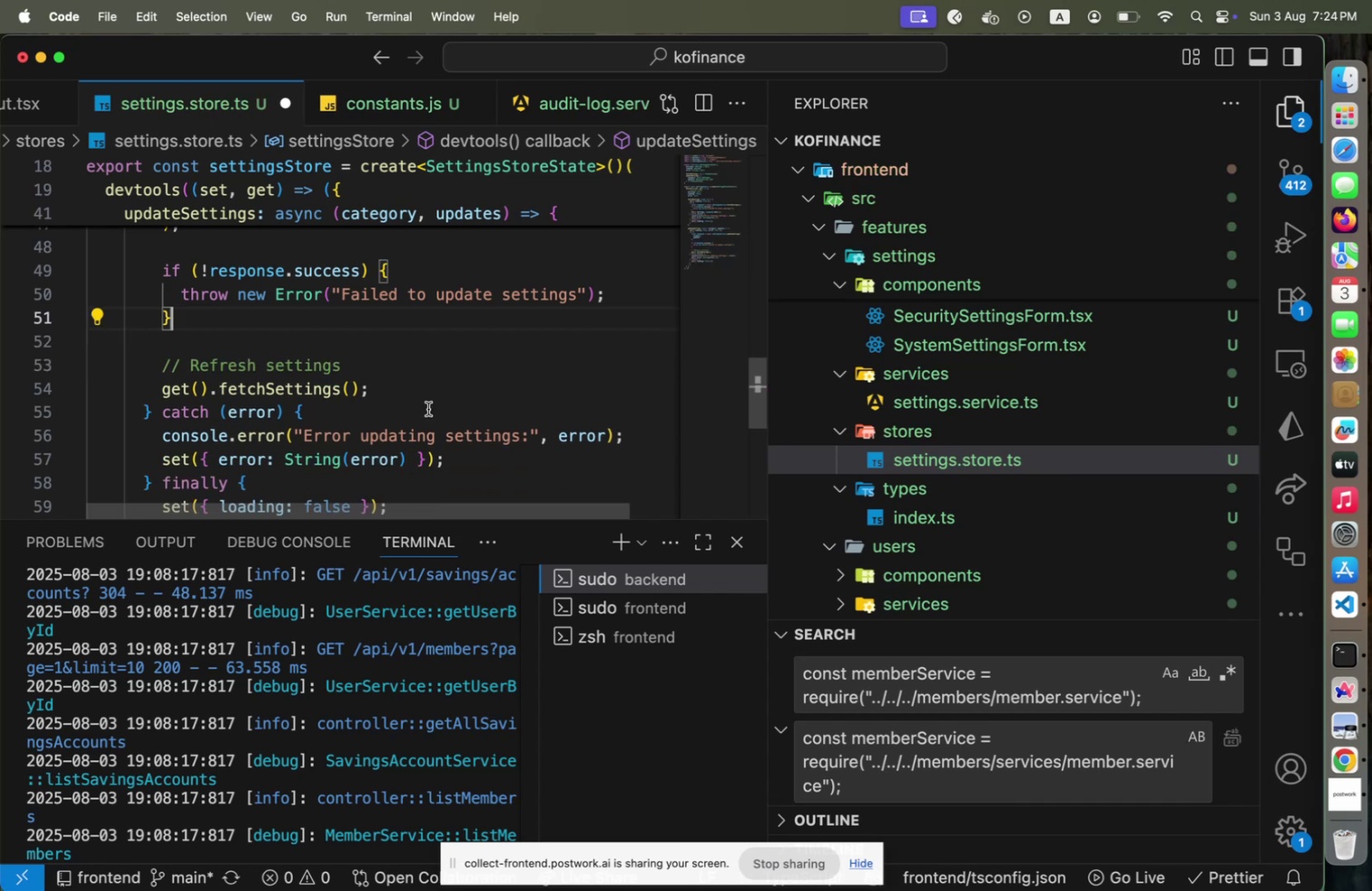 
key(Meta+CommandLeft)
 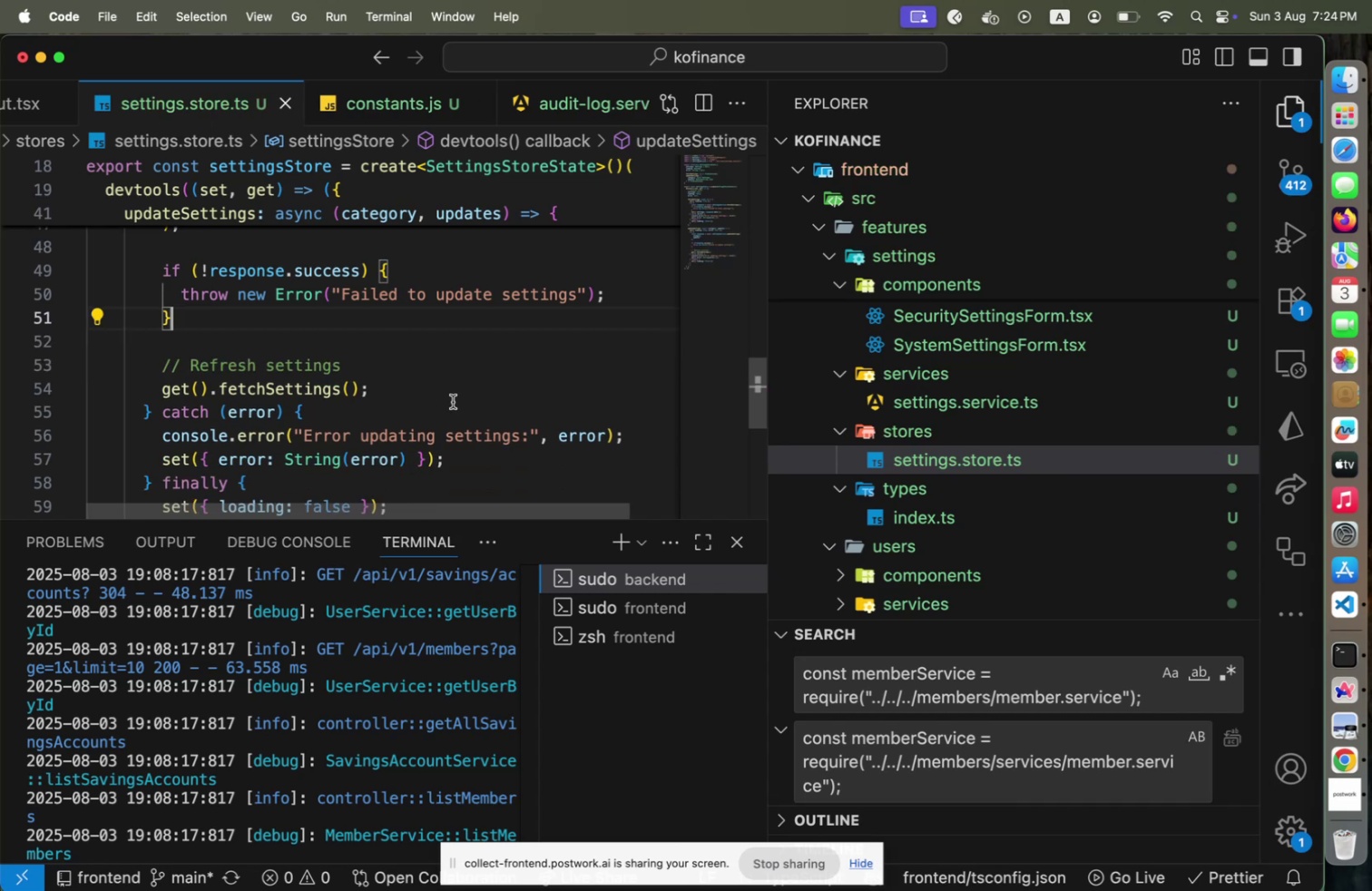 
key(Meta+S)
 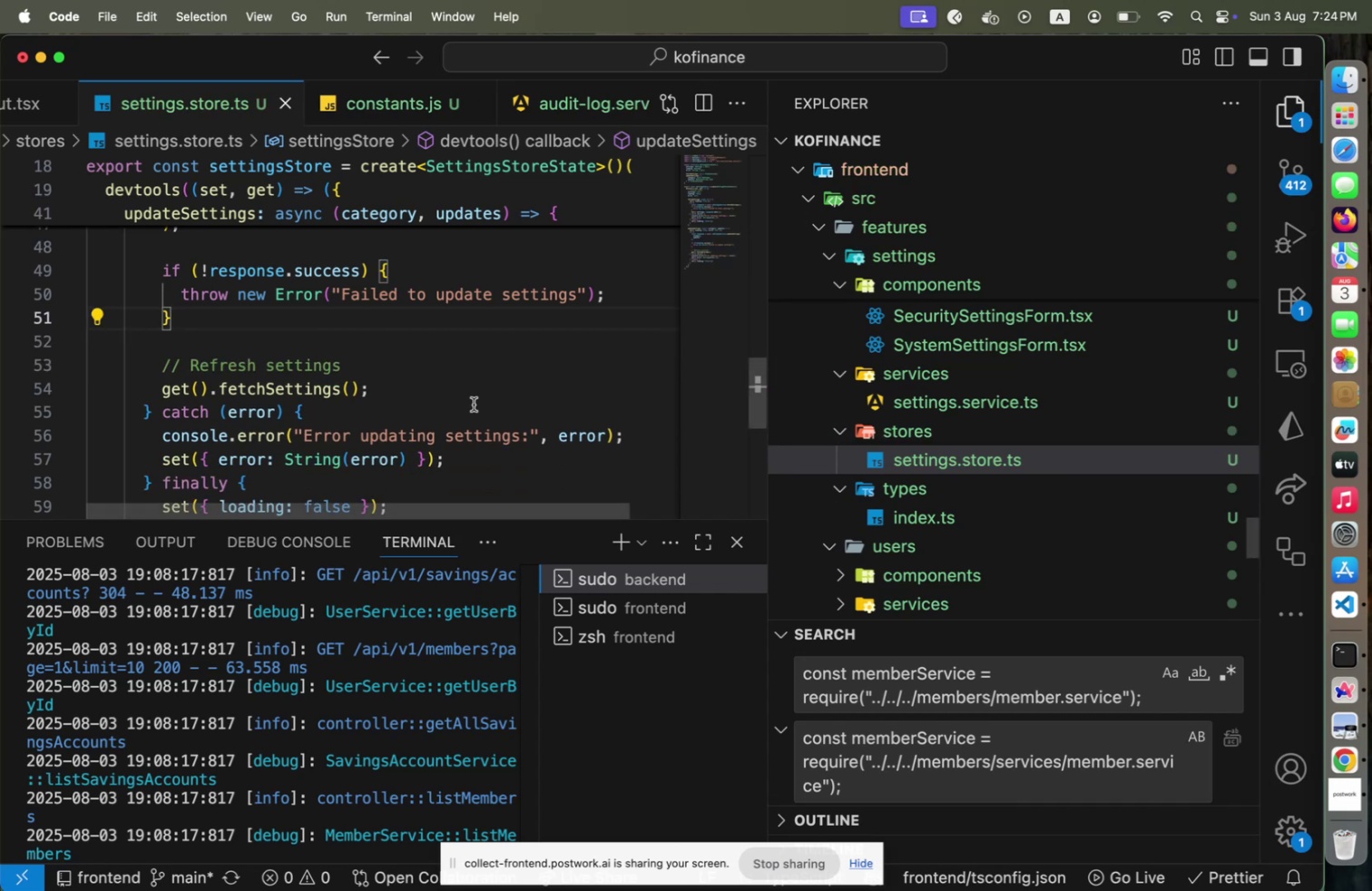 
scroll: coordinate [975, 392], scroll_direction: up, amount: 38.0
 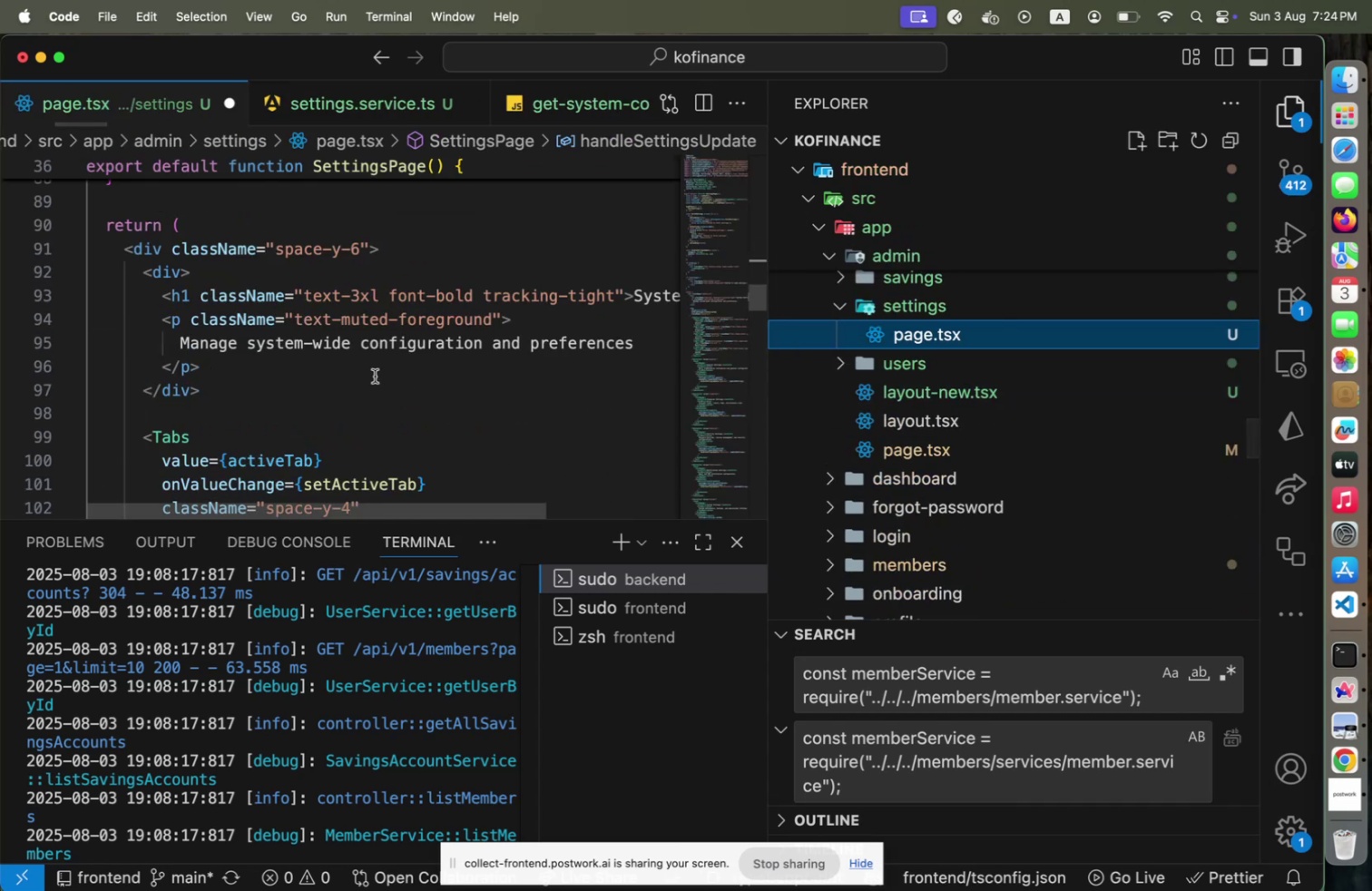 
scroll: coordinate [377, 378], scroll_direction: down, amount: 6.0
 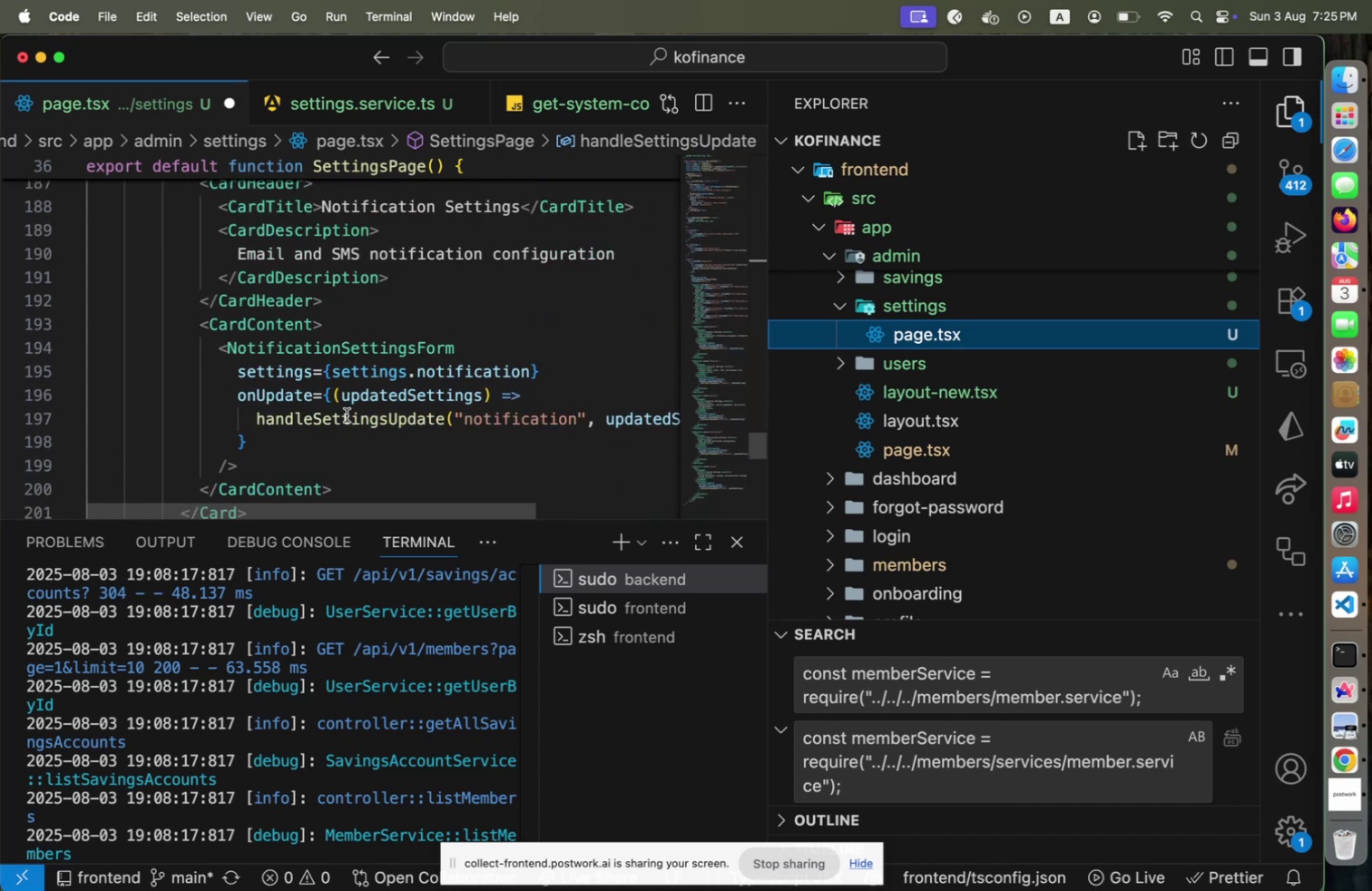 
left_click([347, 415])
 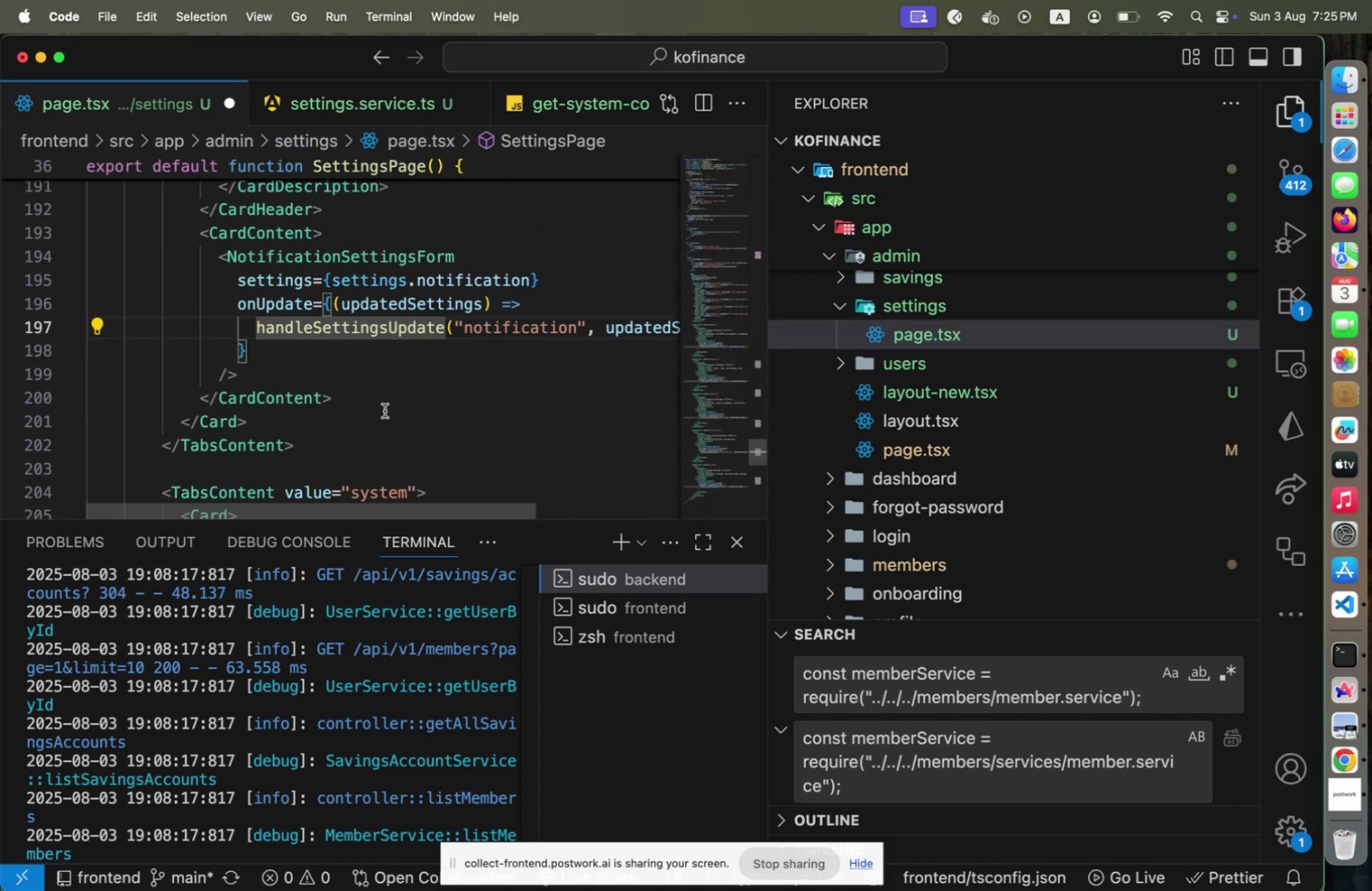 
scroll: coordinate [1002, 416], scroll_direction: down, amount: 27.0
 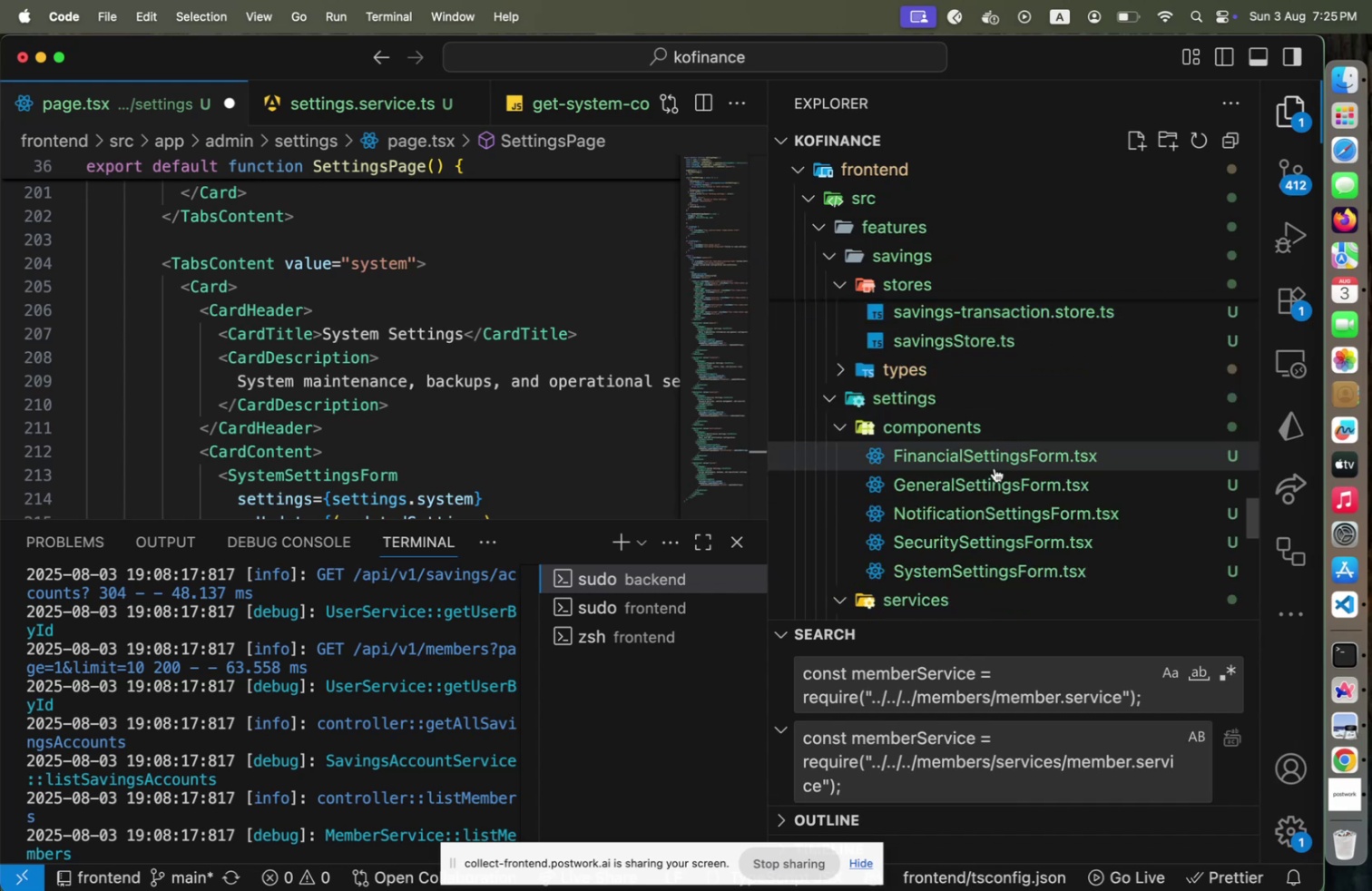 
left_click([995, 467])
 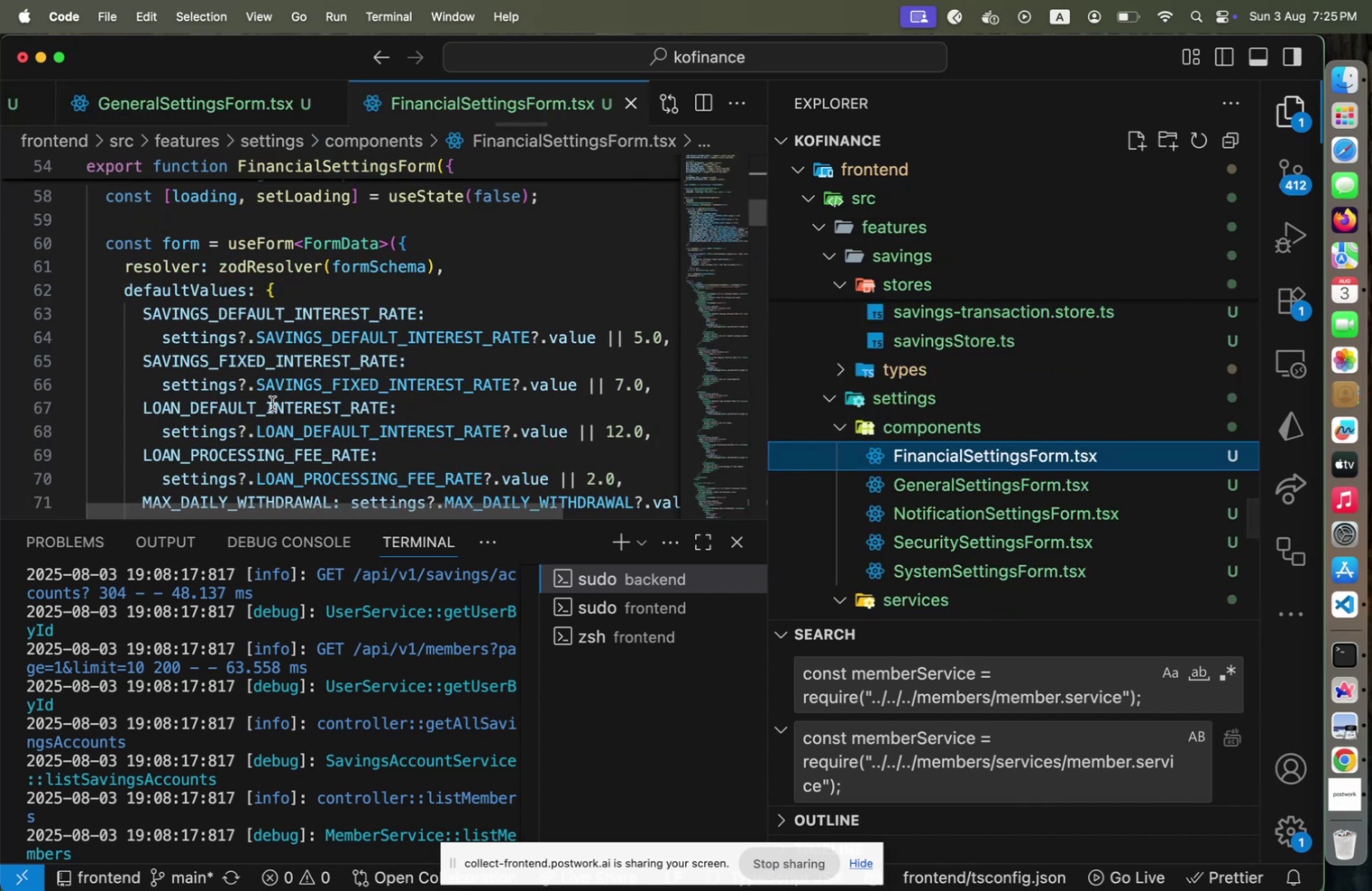 
scroll: coordinate [272, 406], scroll_direction: up, amount: 22.0
 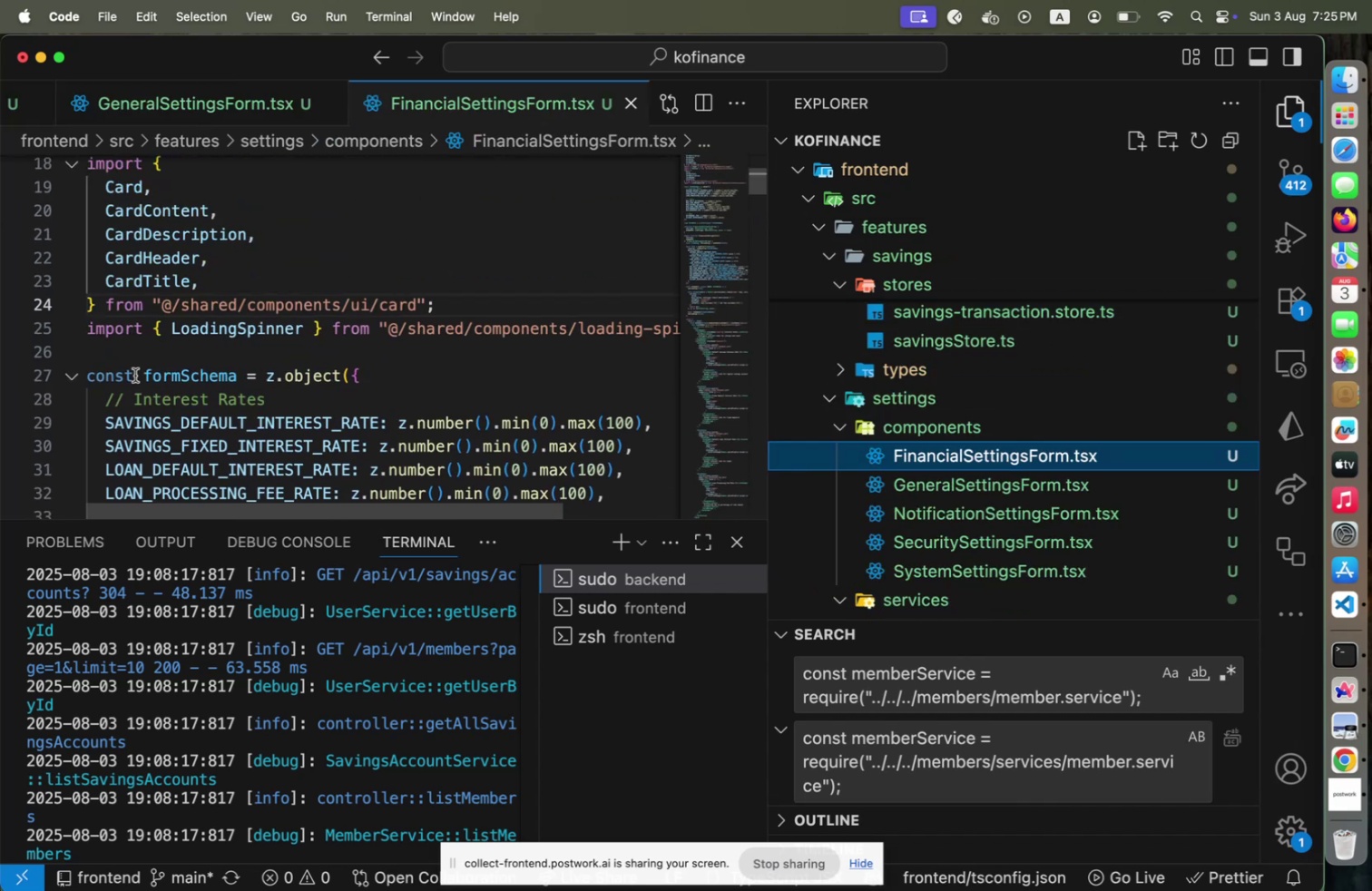 
scroll: coordinate [522, 377], scroll_direction: down, amount: 20.0
 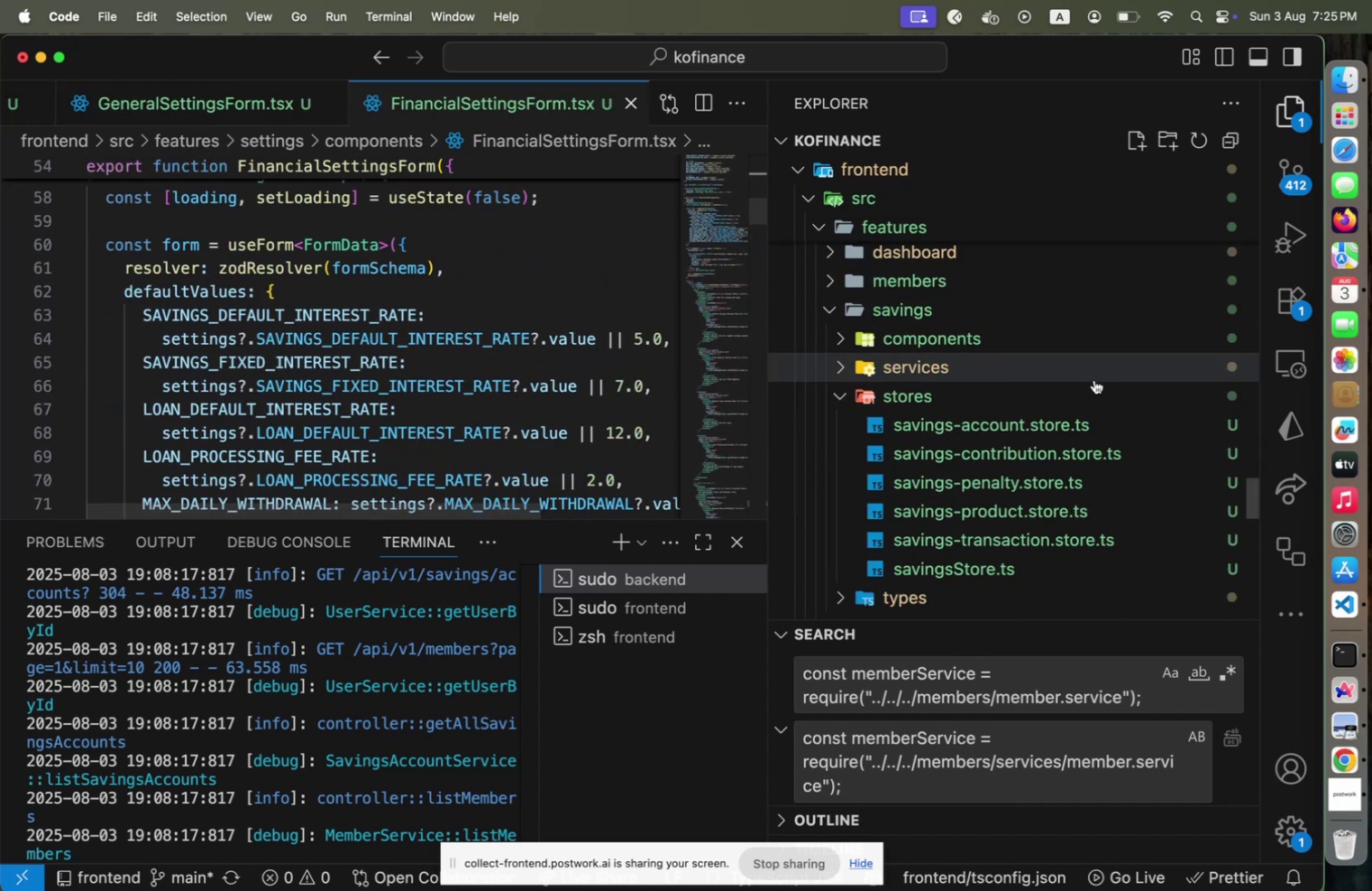 
scroll: coordinate [1094, 381], scroll_direction: up, amount: 22.0
 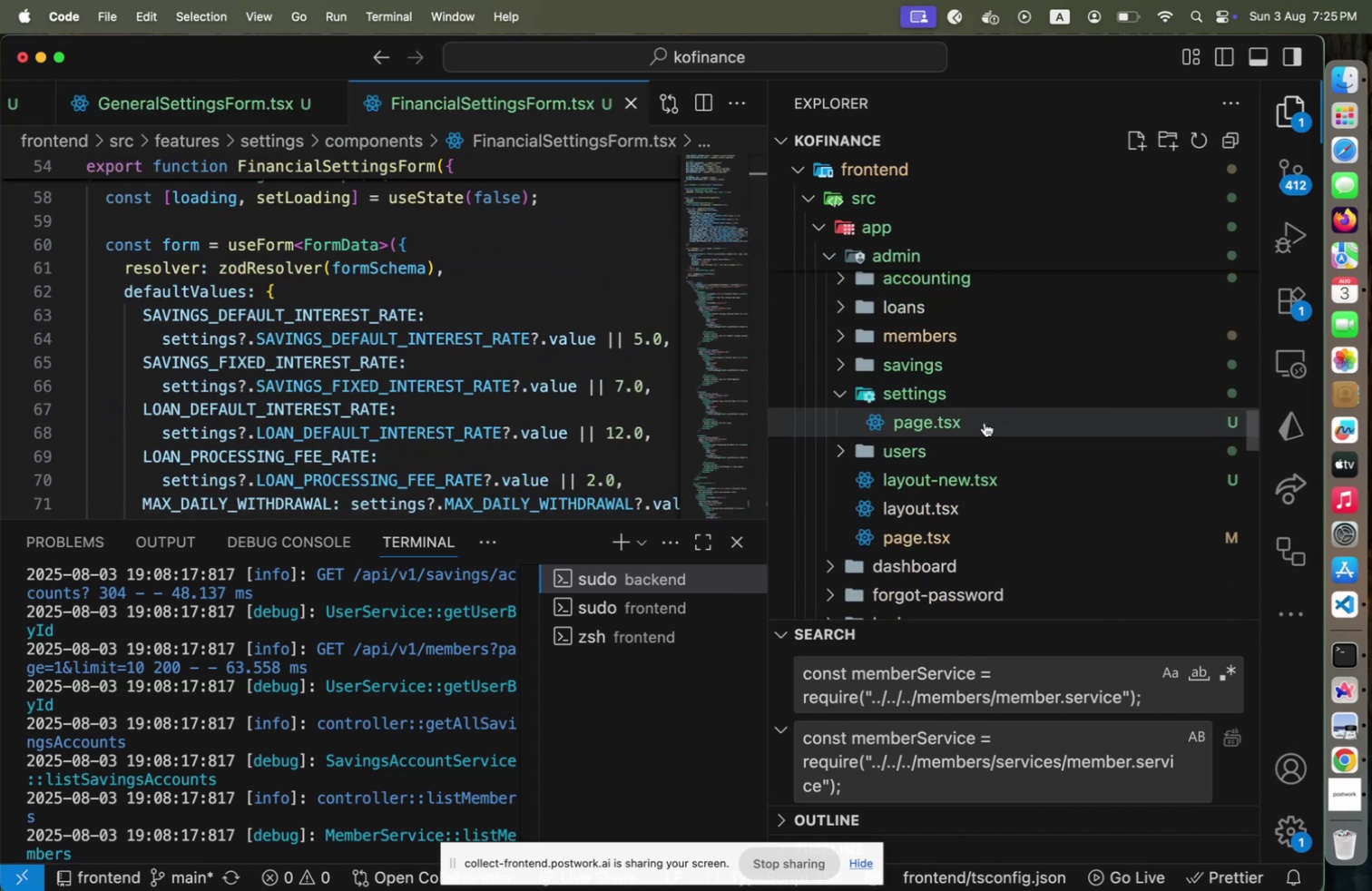 
left_click([985, 422])
 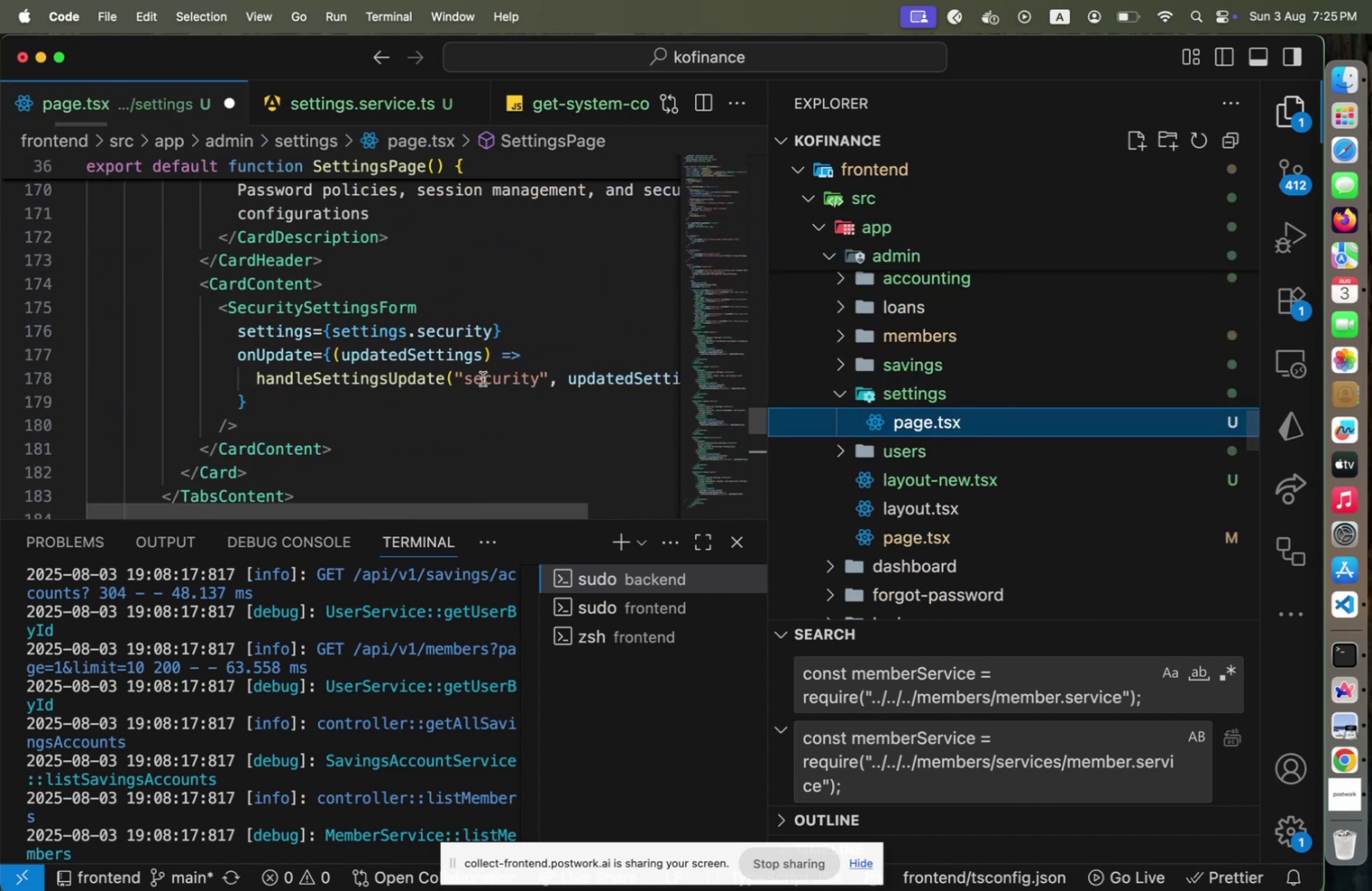 
scroll: coordinate [480, 385], scroll_direction: up, amount: 94.0
 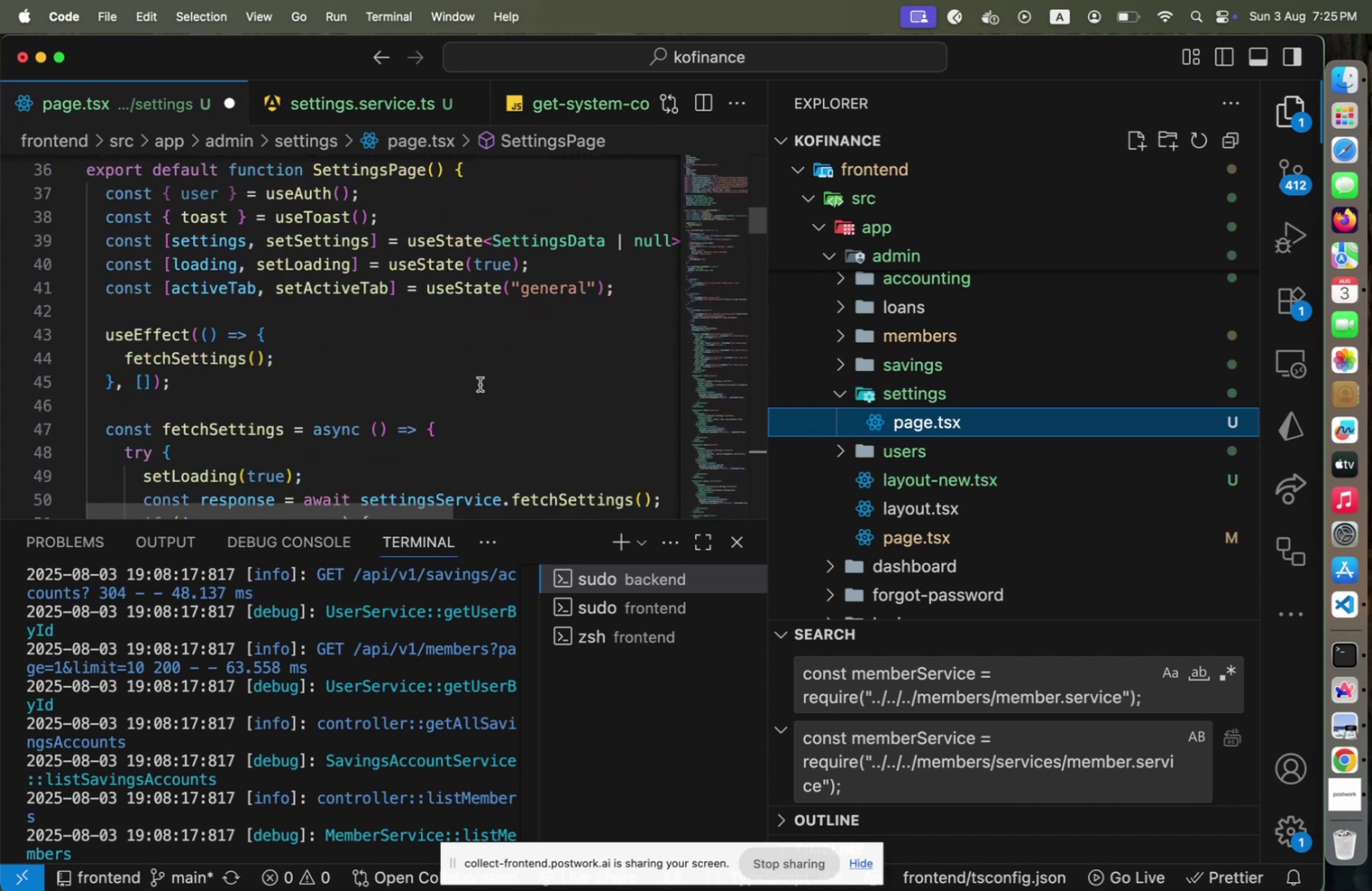 
scroll: coordinate [480, 384], scroll_direction: down, amount: 14.0
 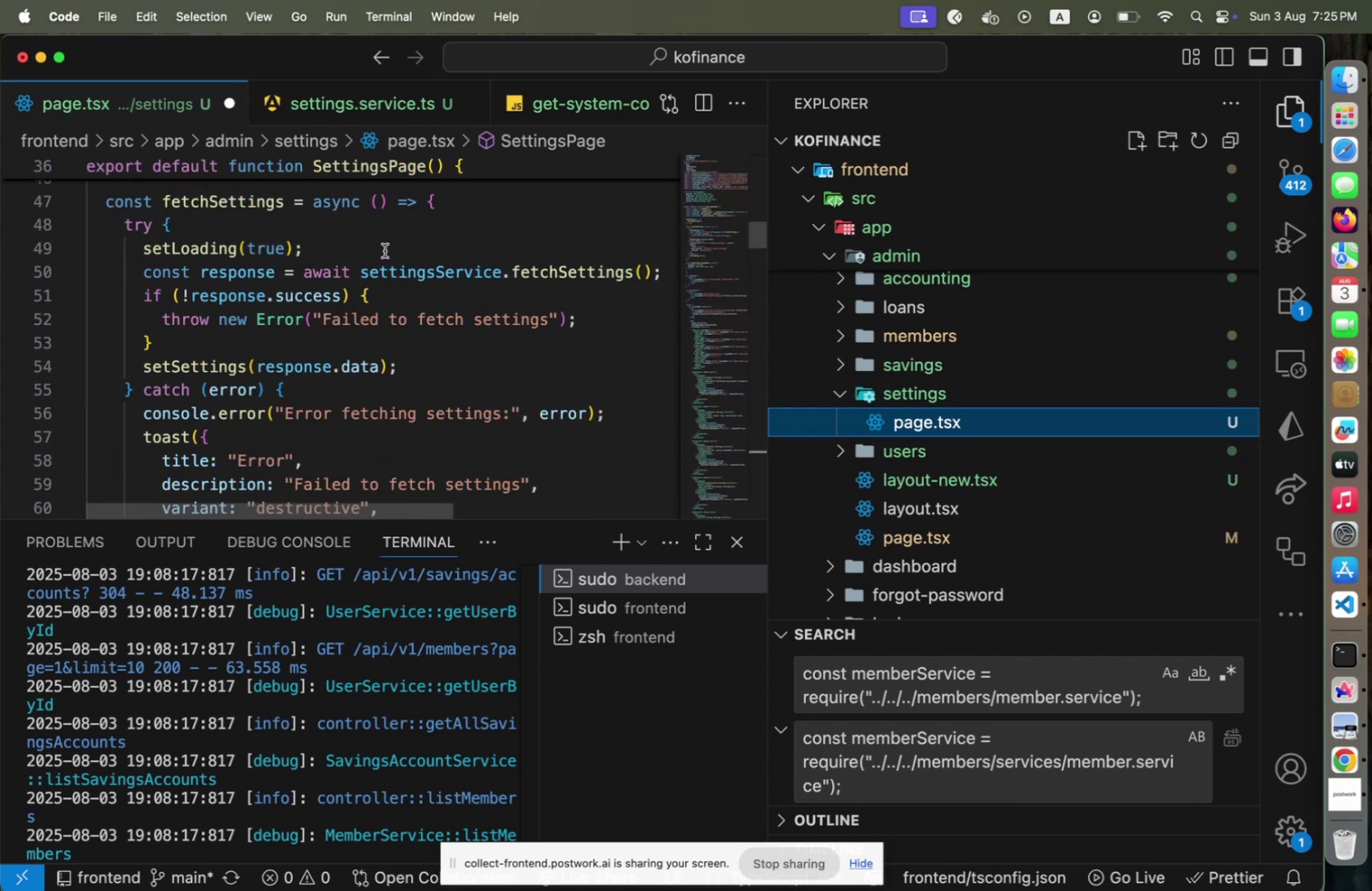 
left_click([387, 250])
 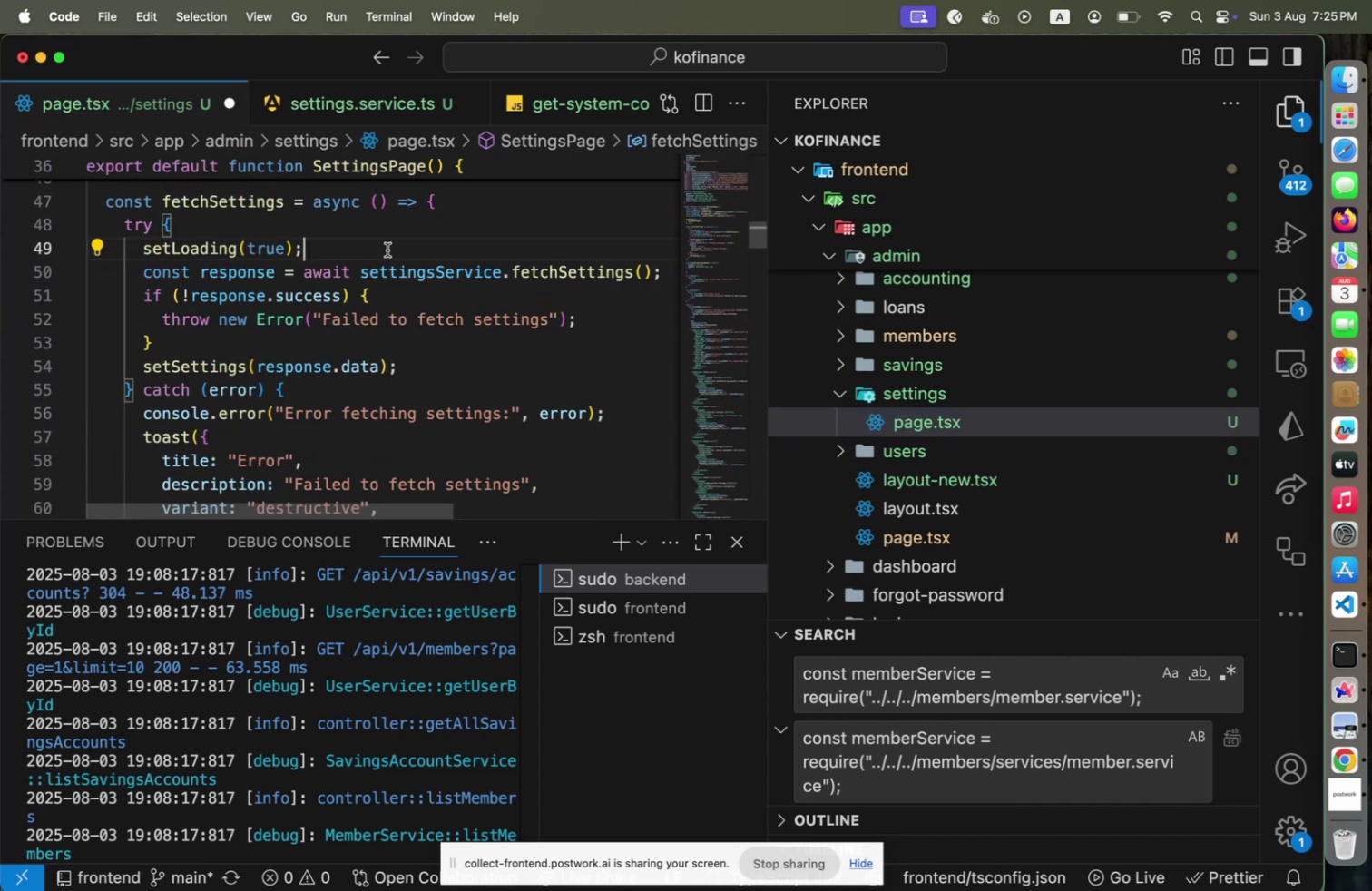 
key(ArrowUp)
 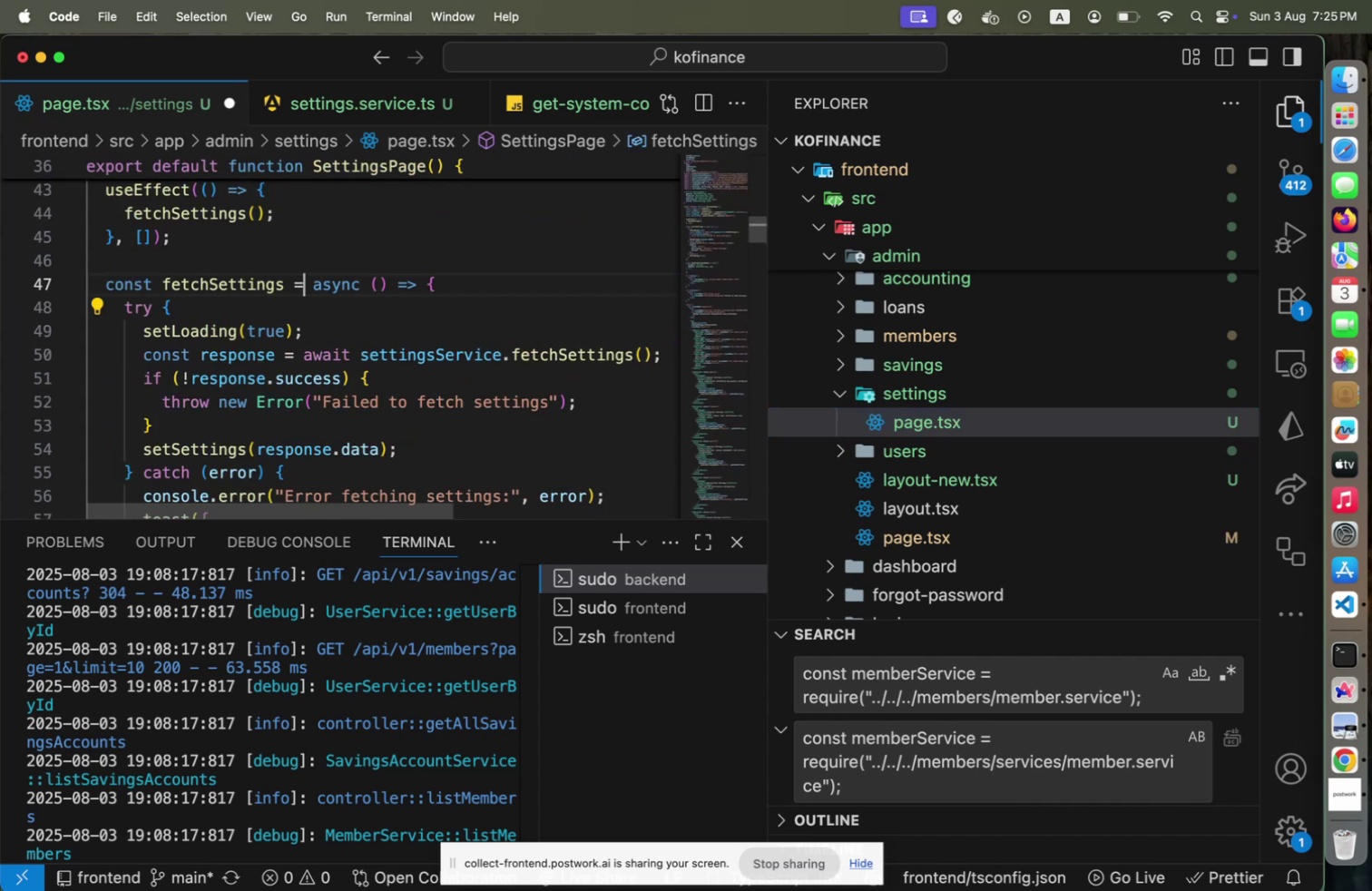 
hold_key(key=ArrowUp, duration=0.88)
 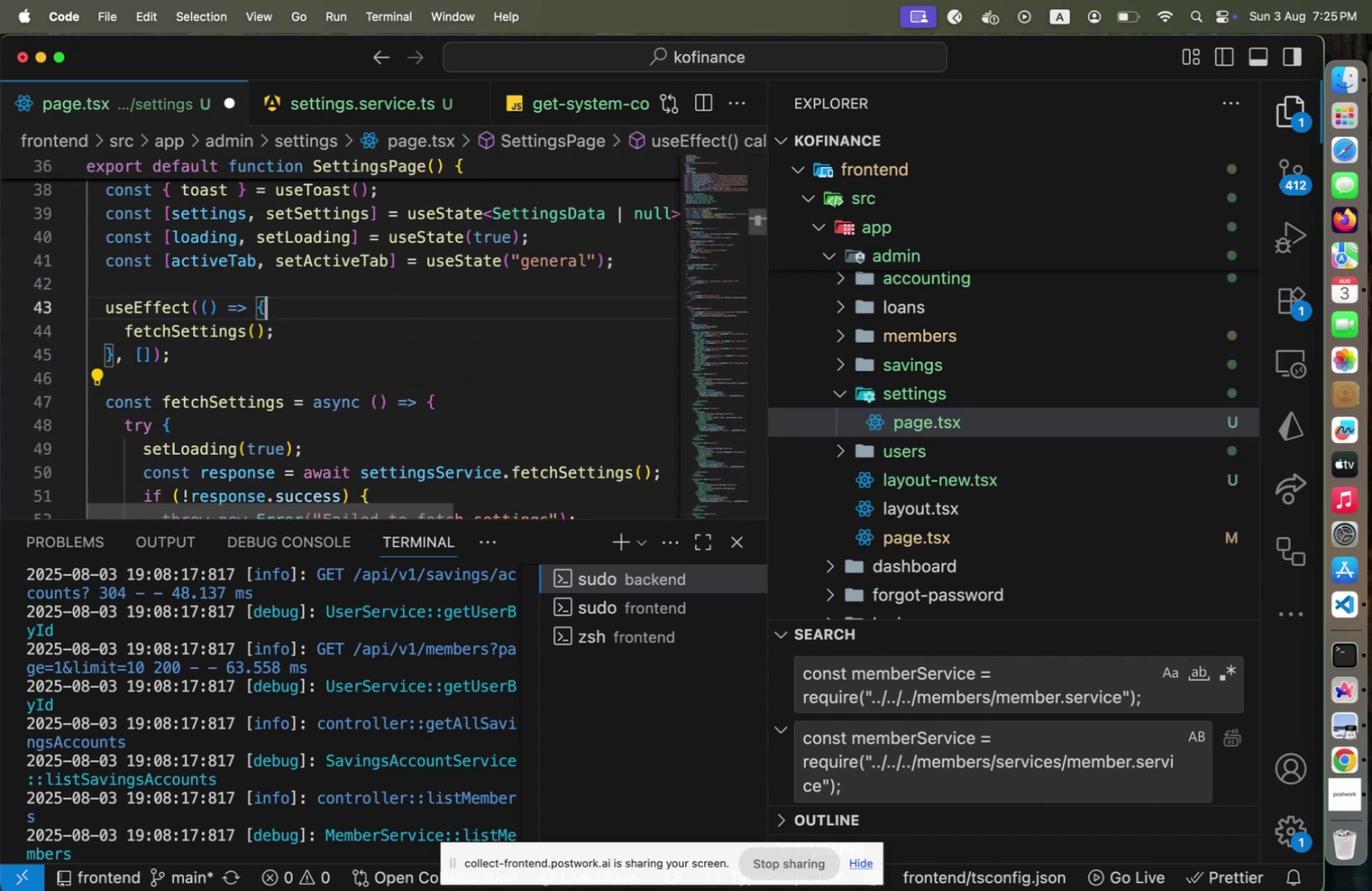 
key(ArrowDown)
 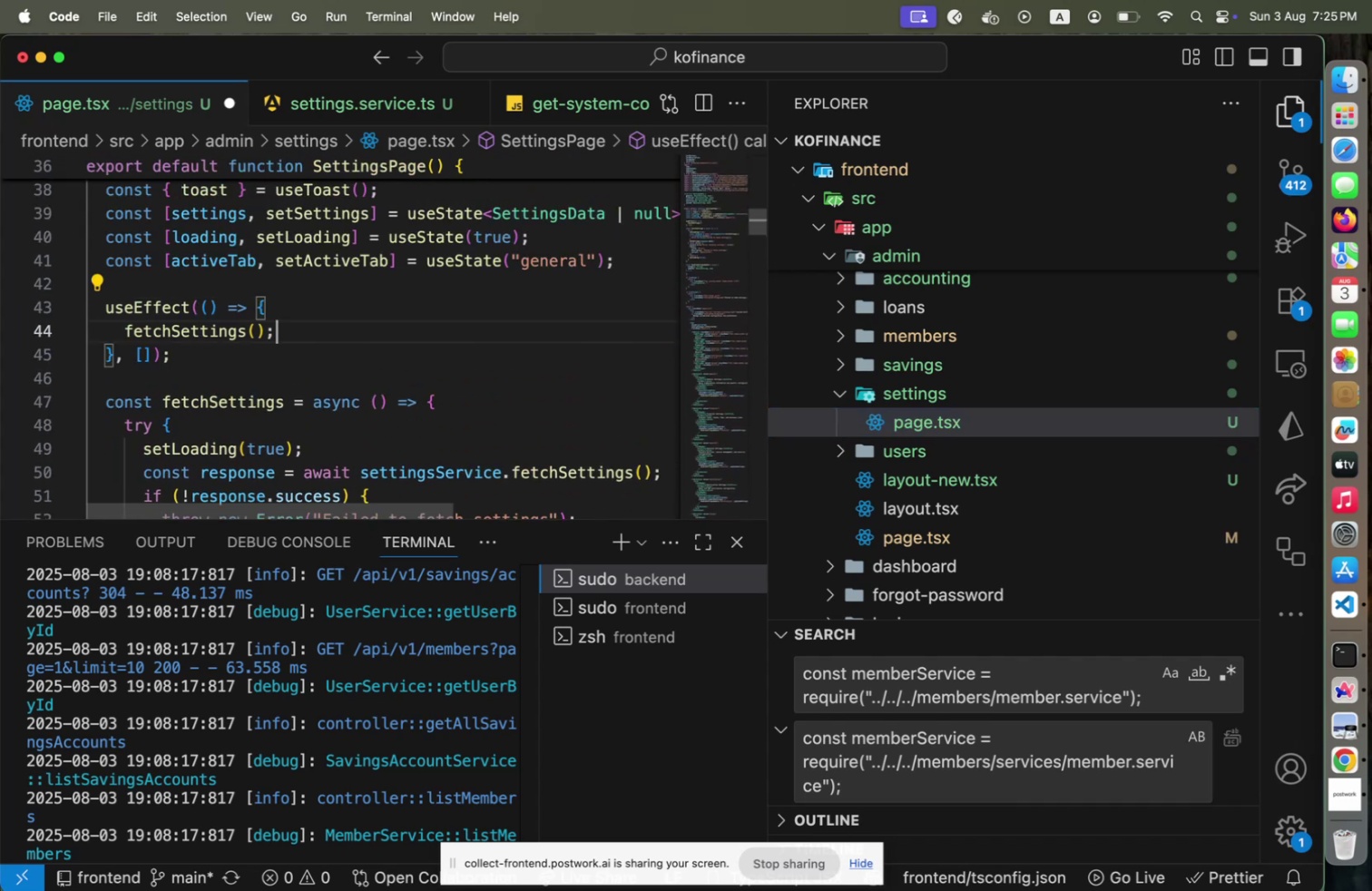 
key(ArrowDown)
 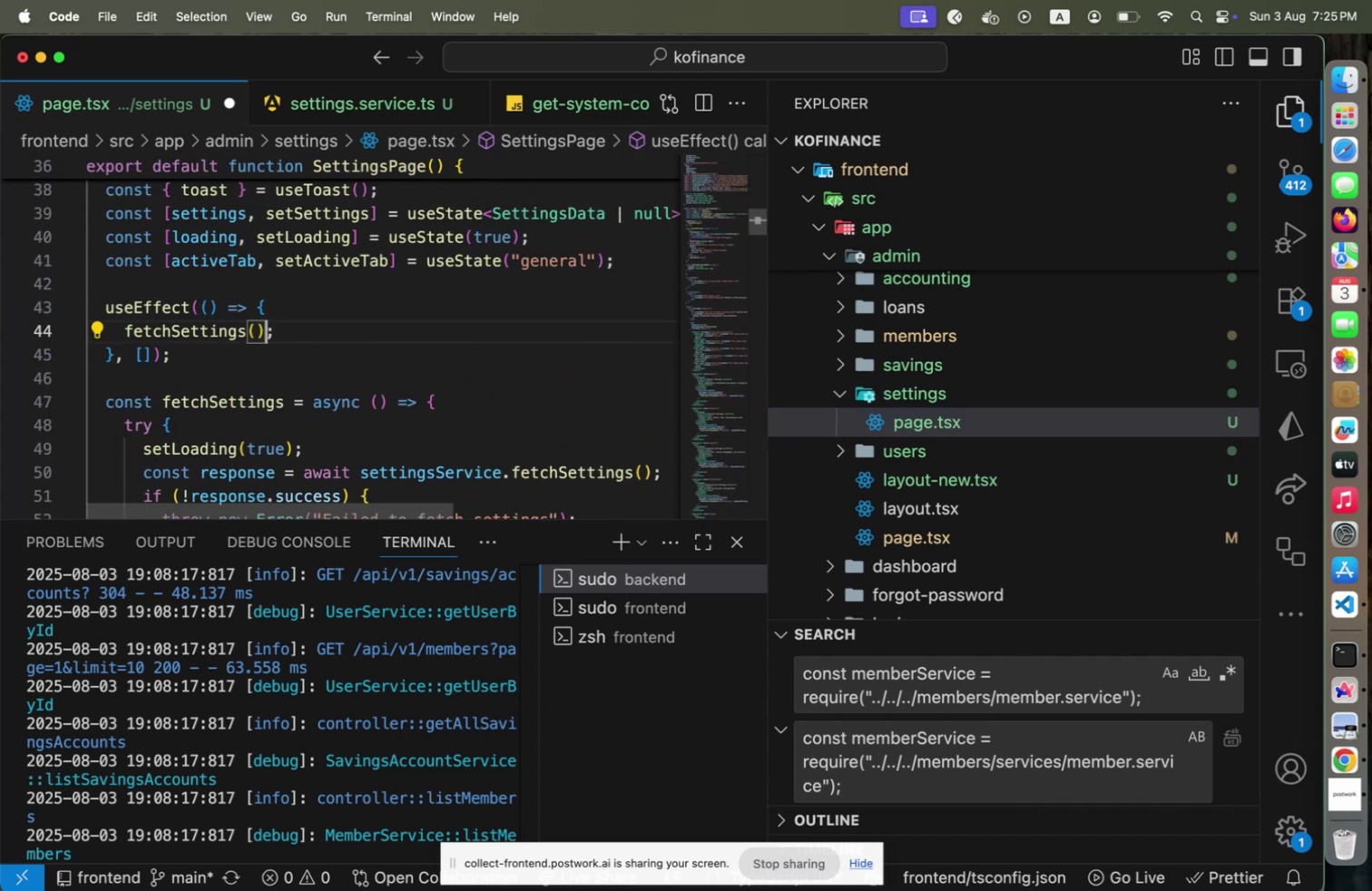 
hold_key(key=ArrowLeft, duration=0.45)
 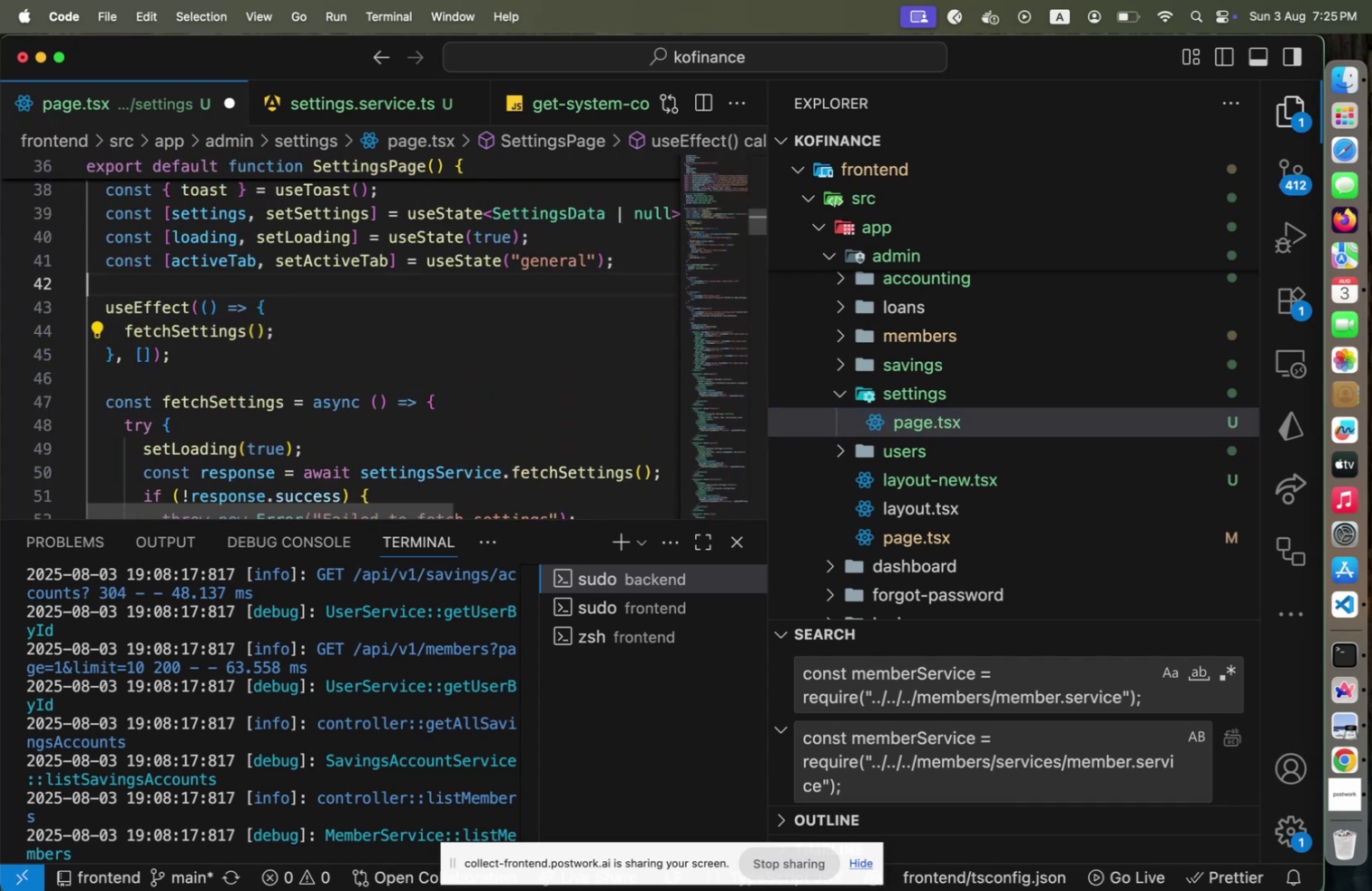 
key(ArrowUp)
 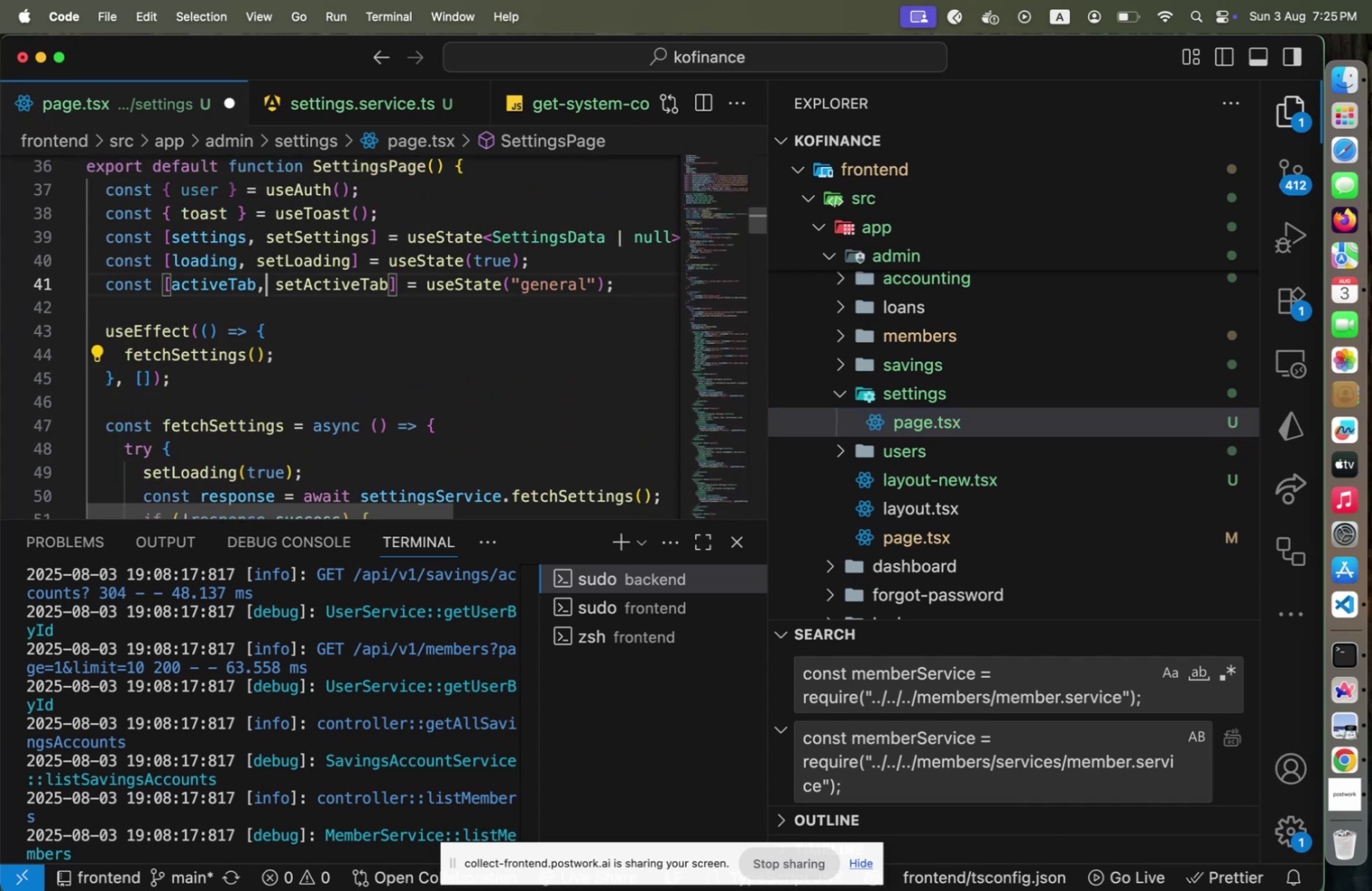 
key(ArrowUp)
 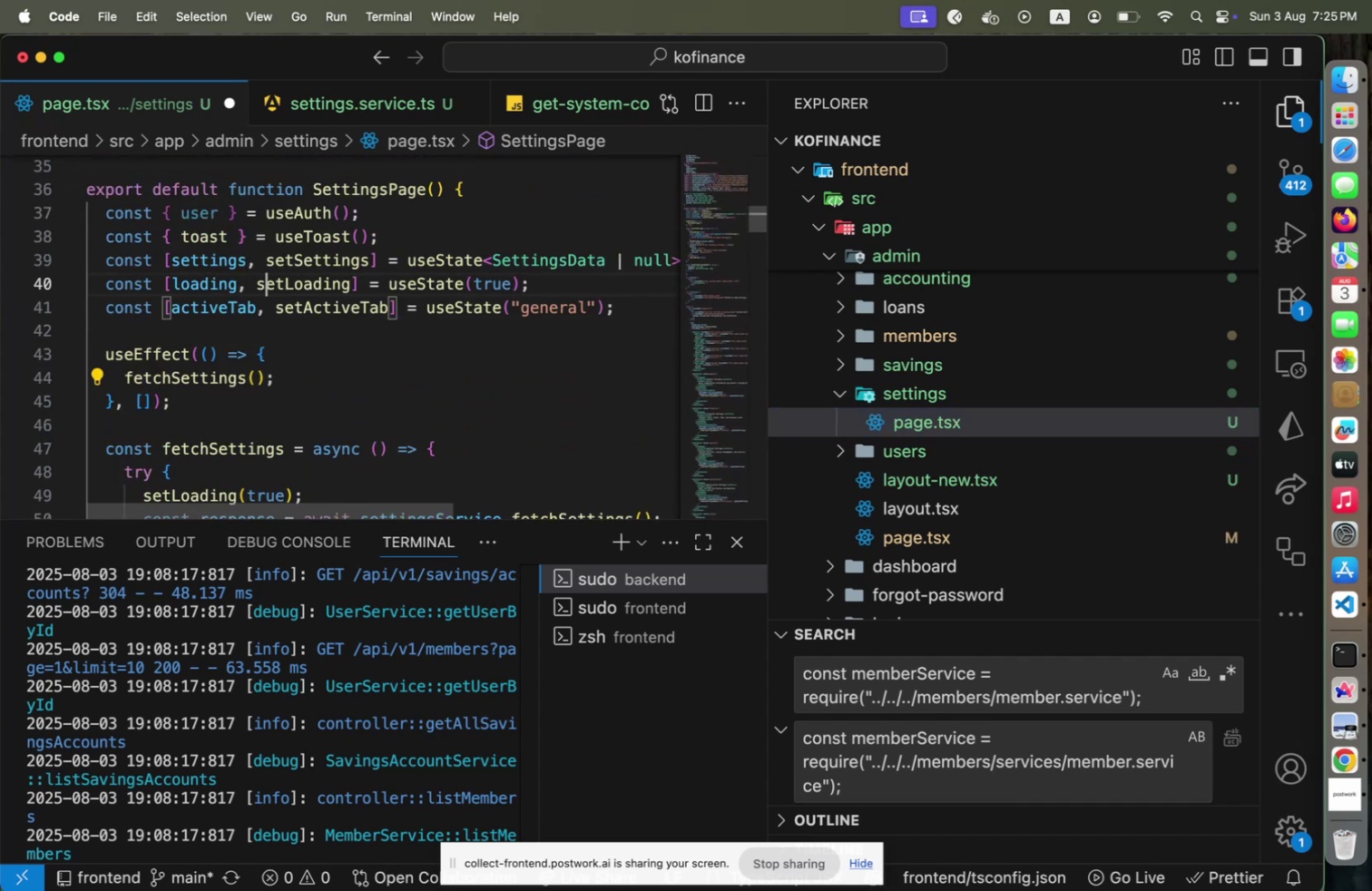 
key(ArrowUp)
 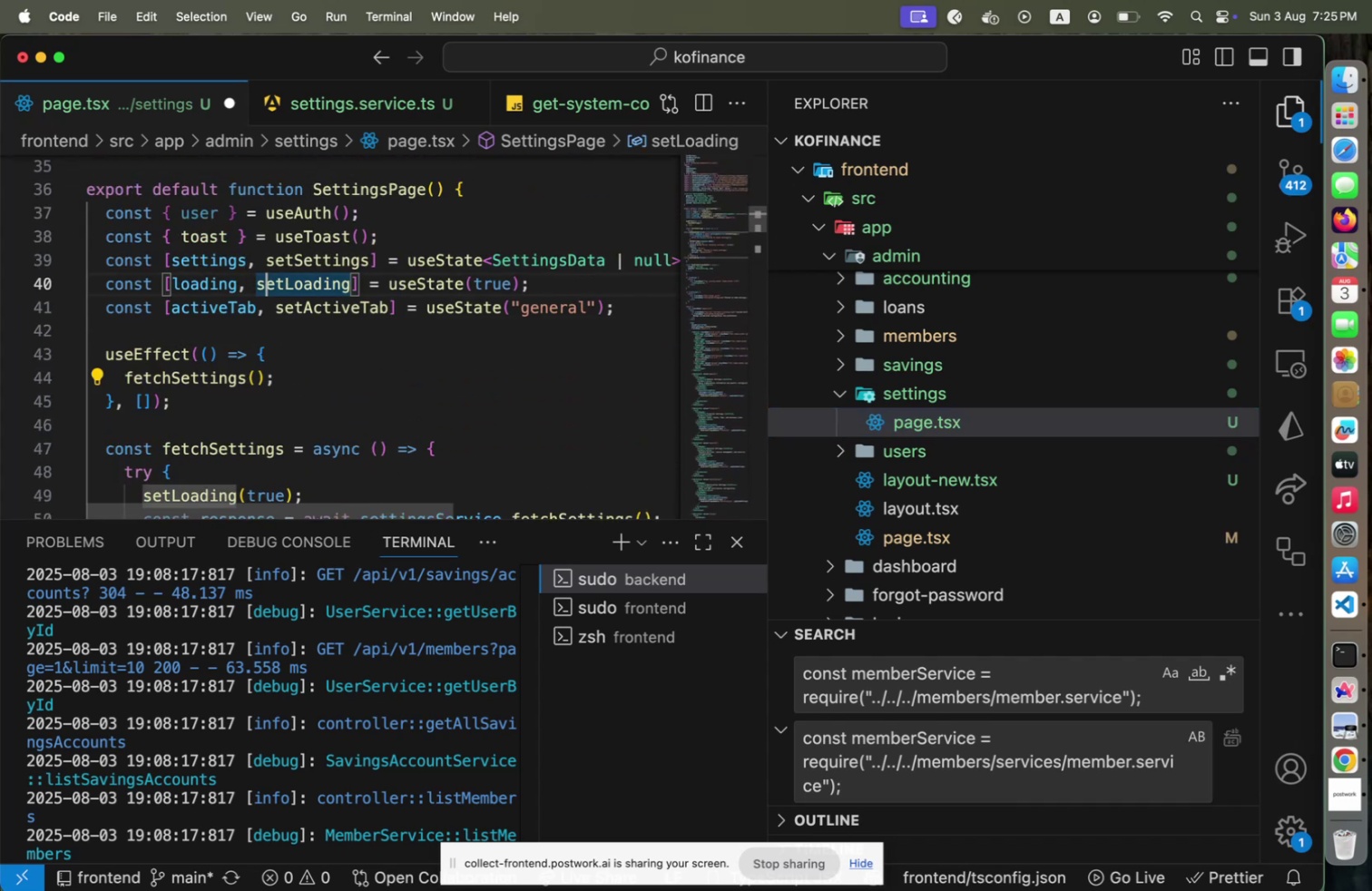 
key(ArrowUp)
 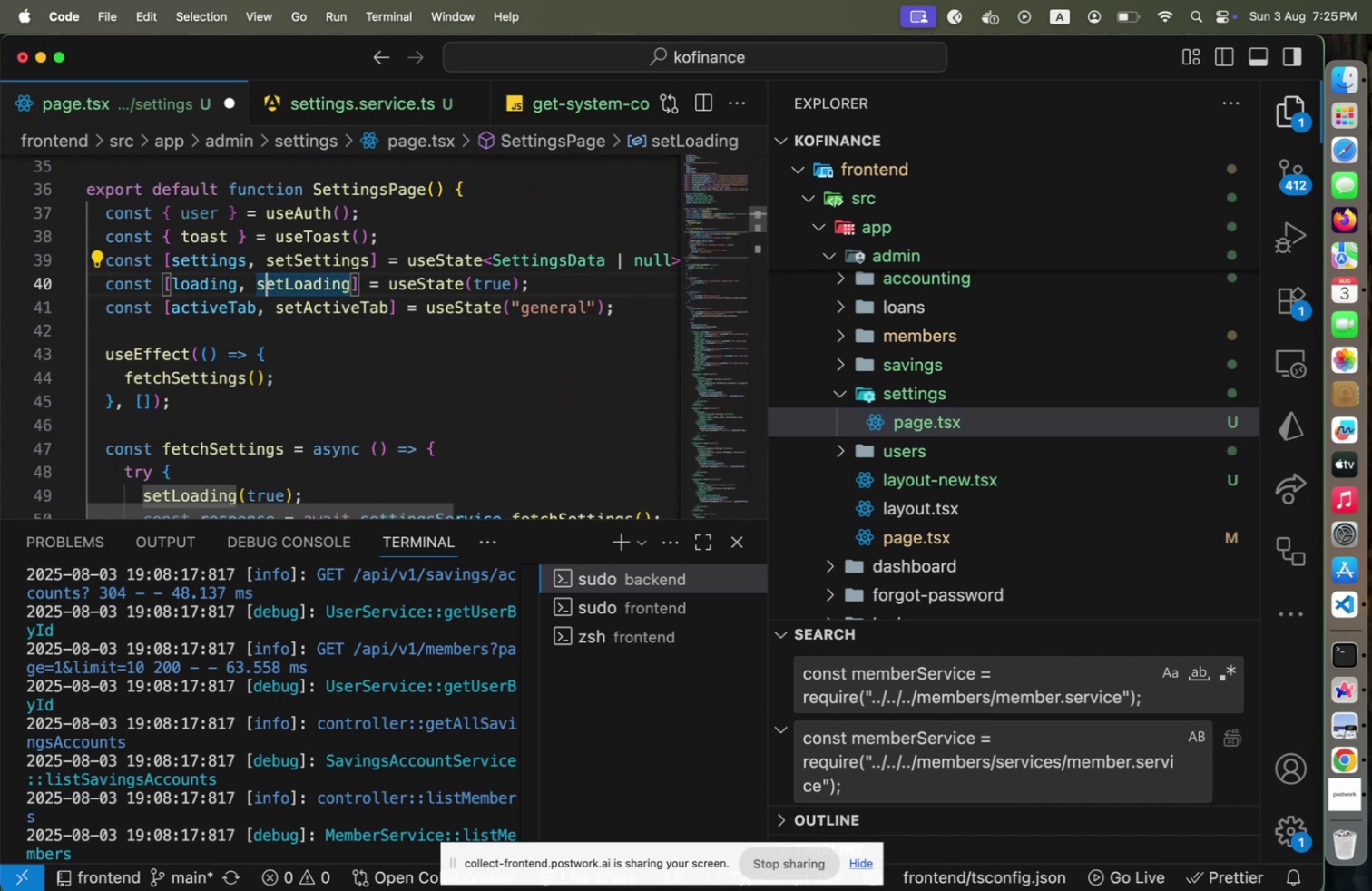 
key(ArrowUp)
 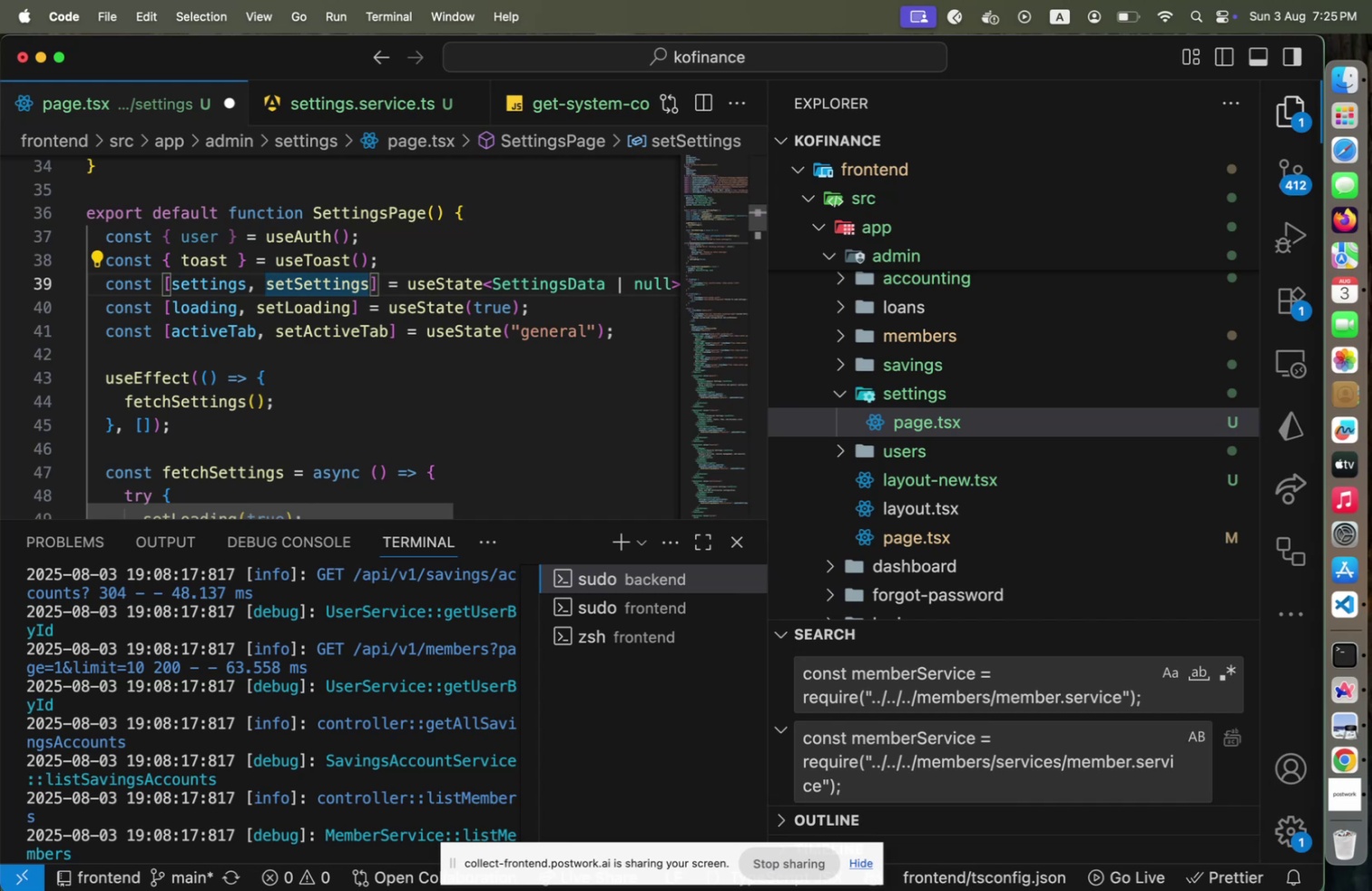 
key(Home)
 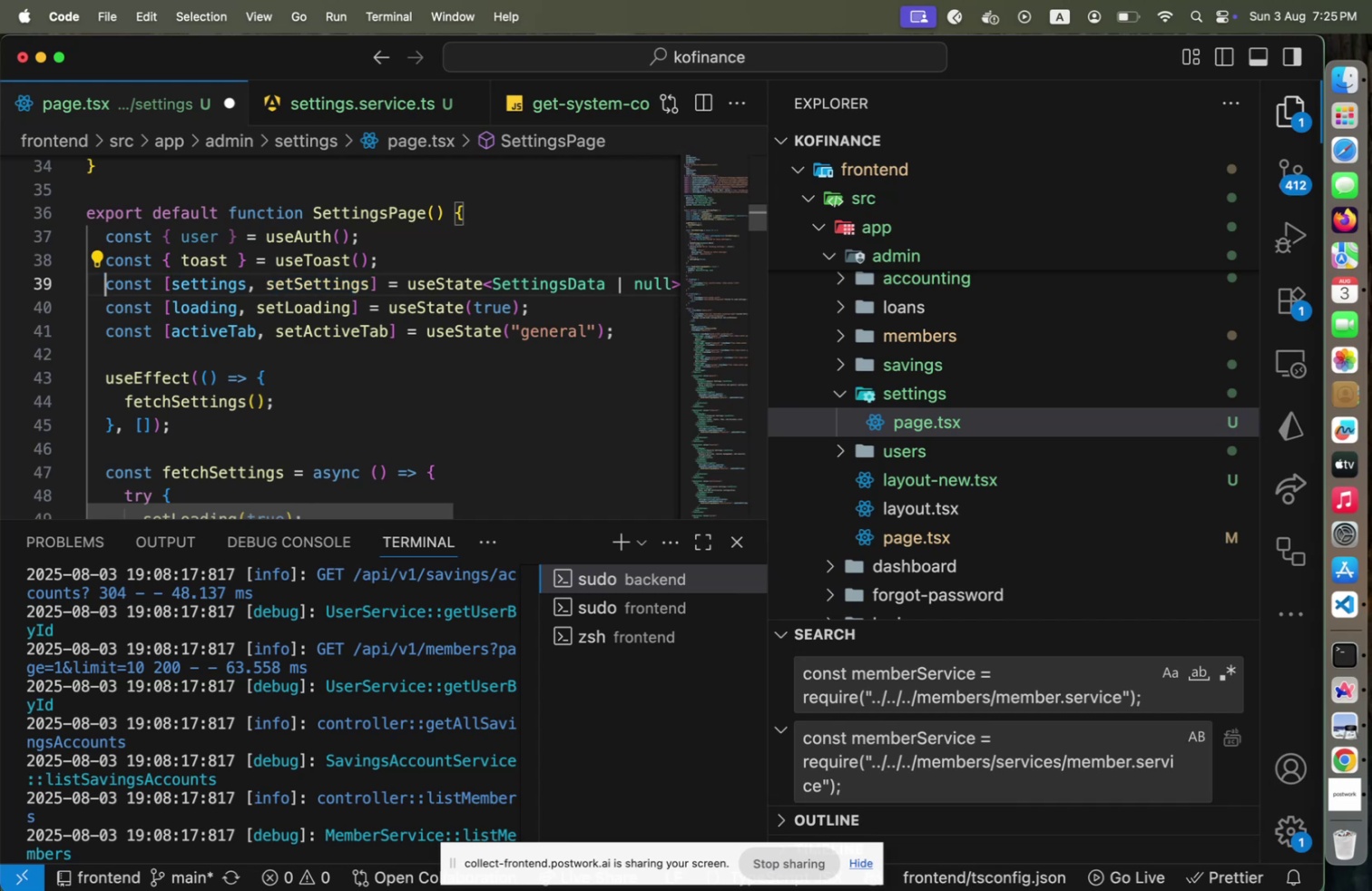 
key(Shift+ArrowDown)
 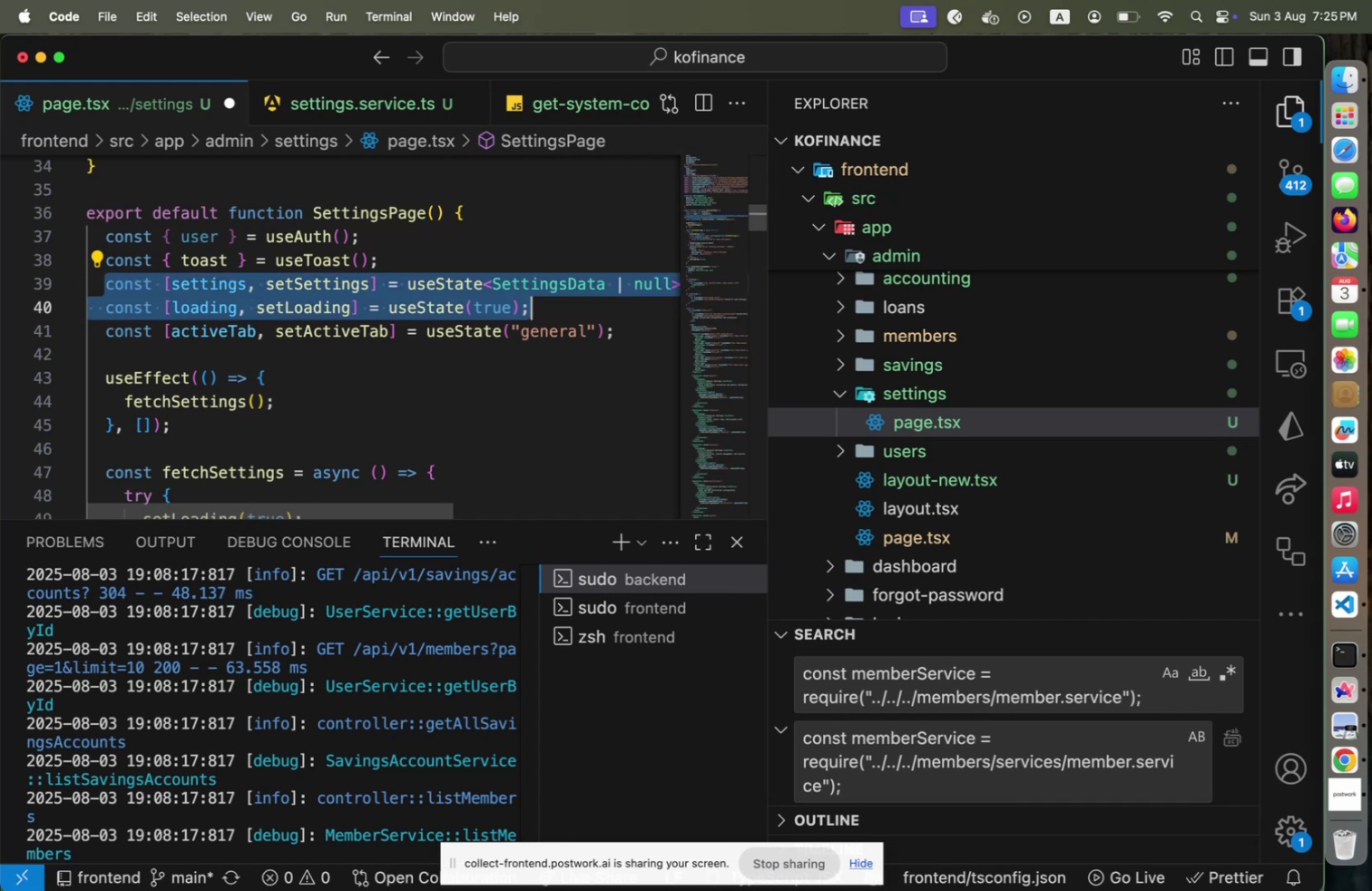 
key(Shift+End)
 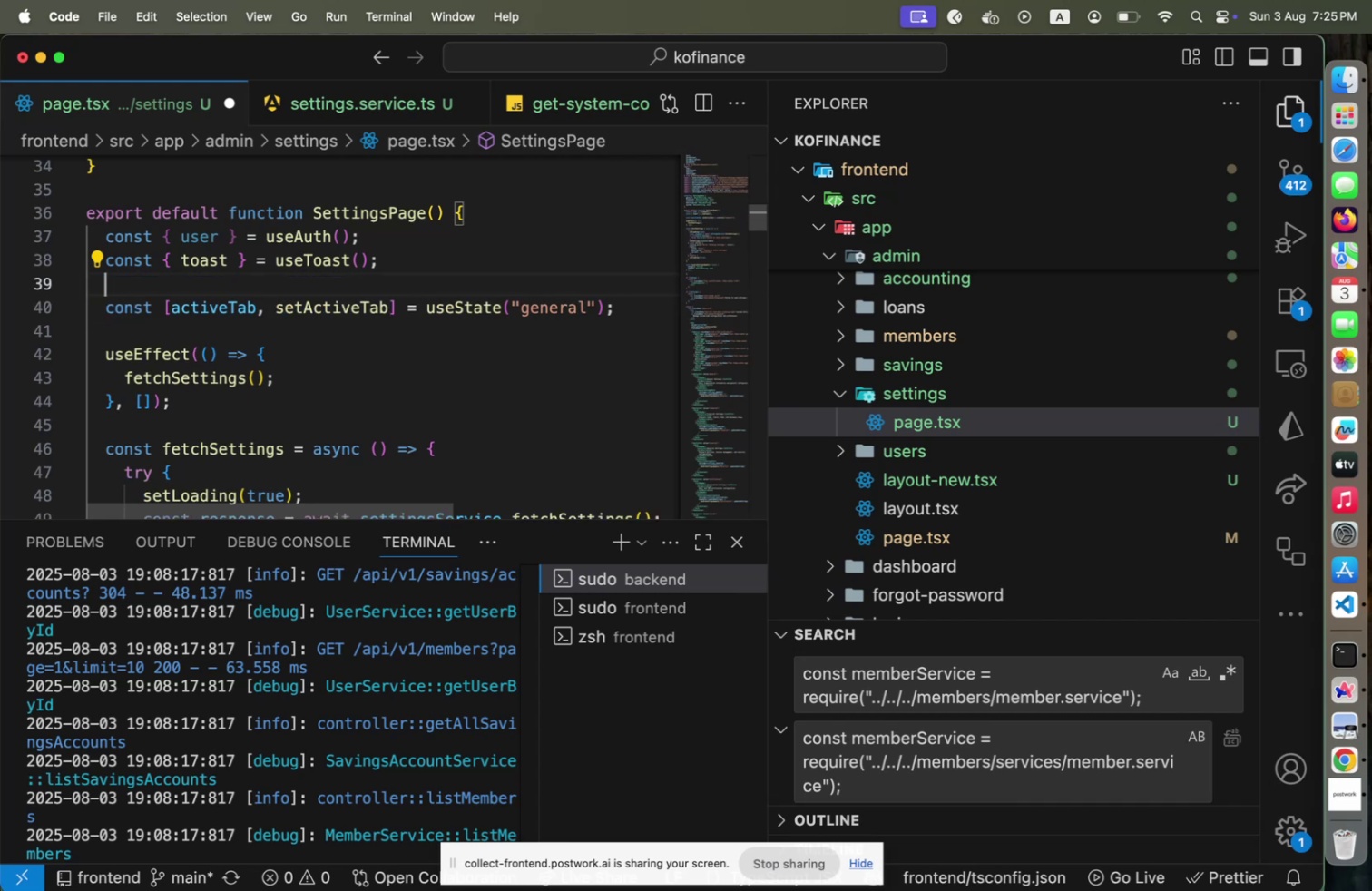 
key(Backspace)
 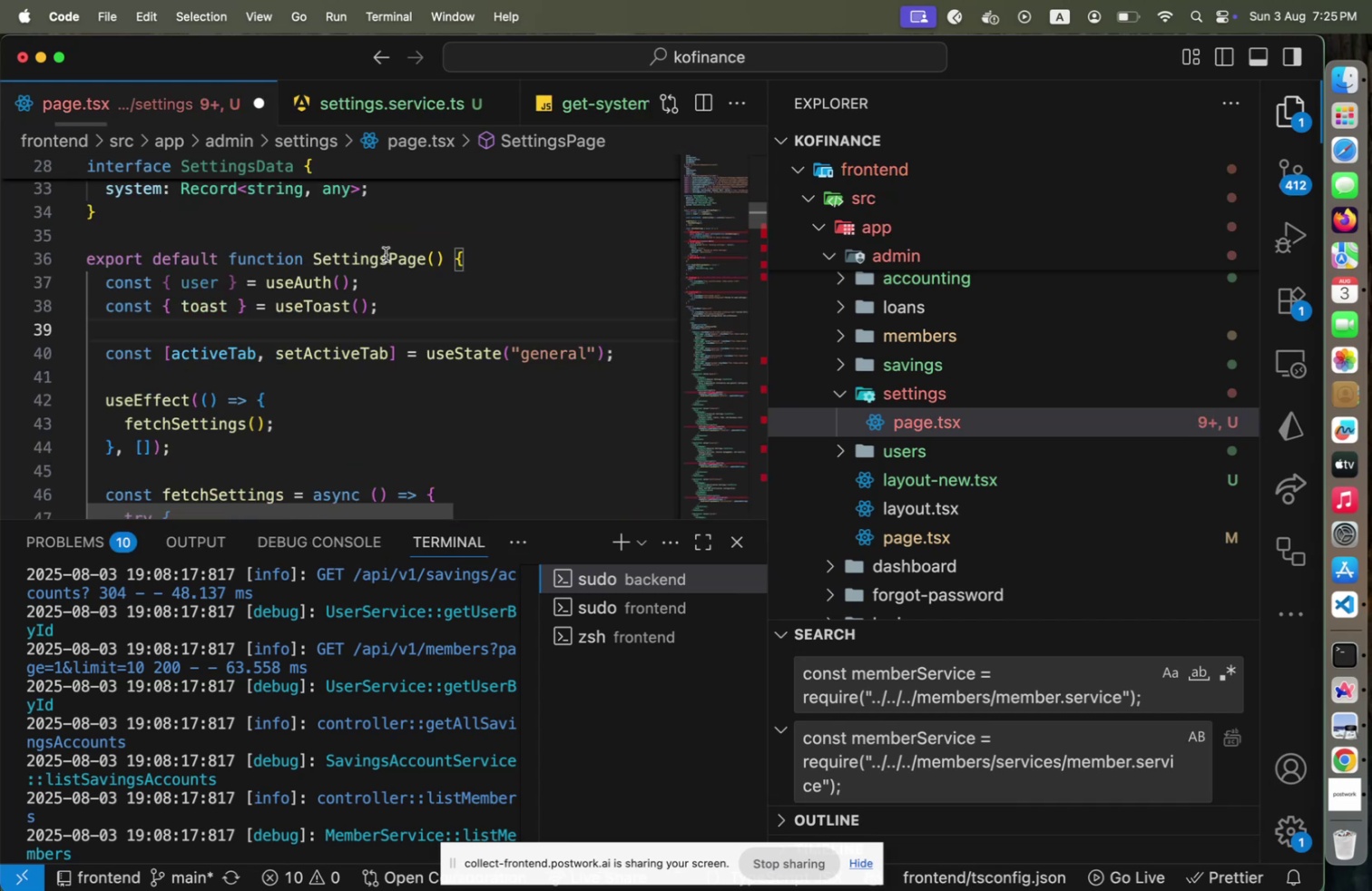 
scroll: coordinate [386, 254], scroll_direction: up, amount: 5.0
 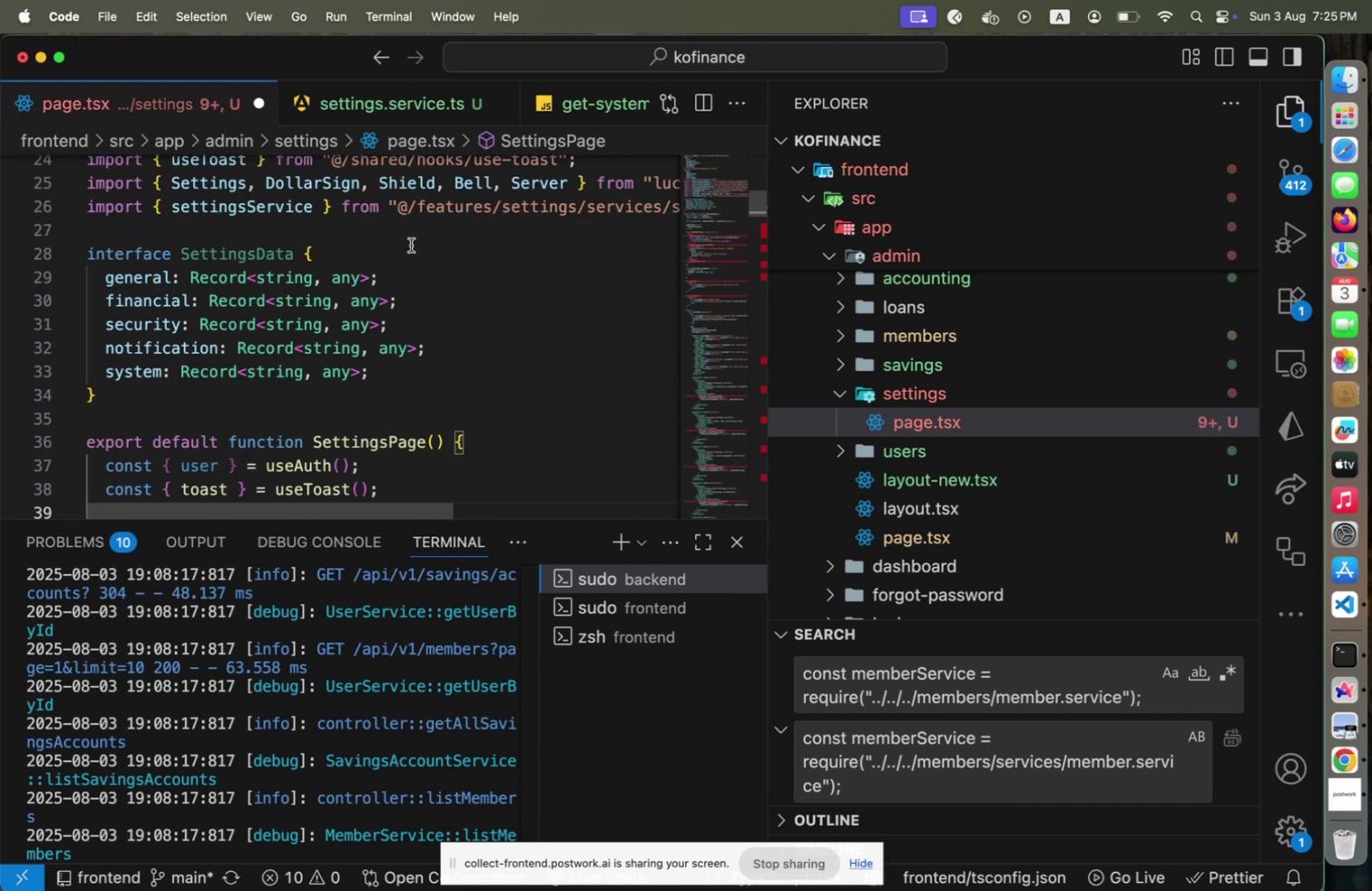 
left_click([411, 245])
 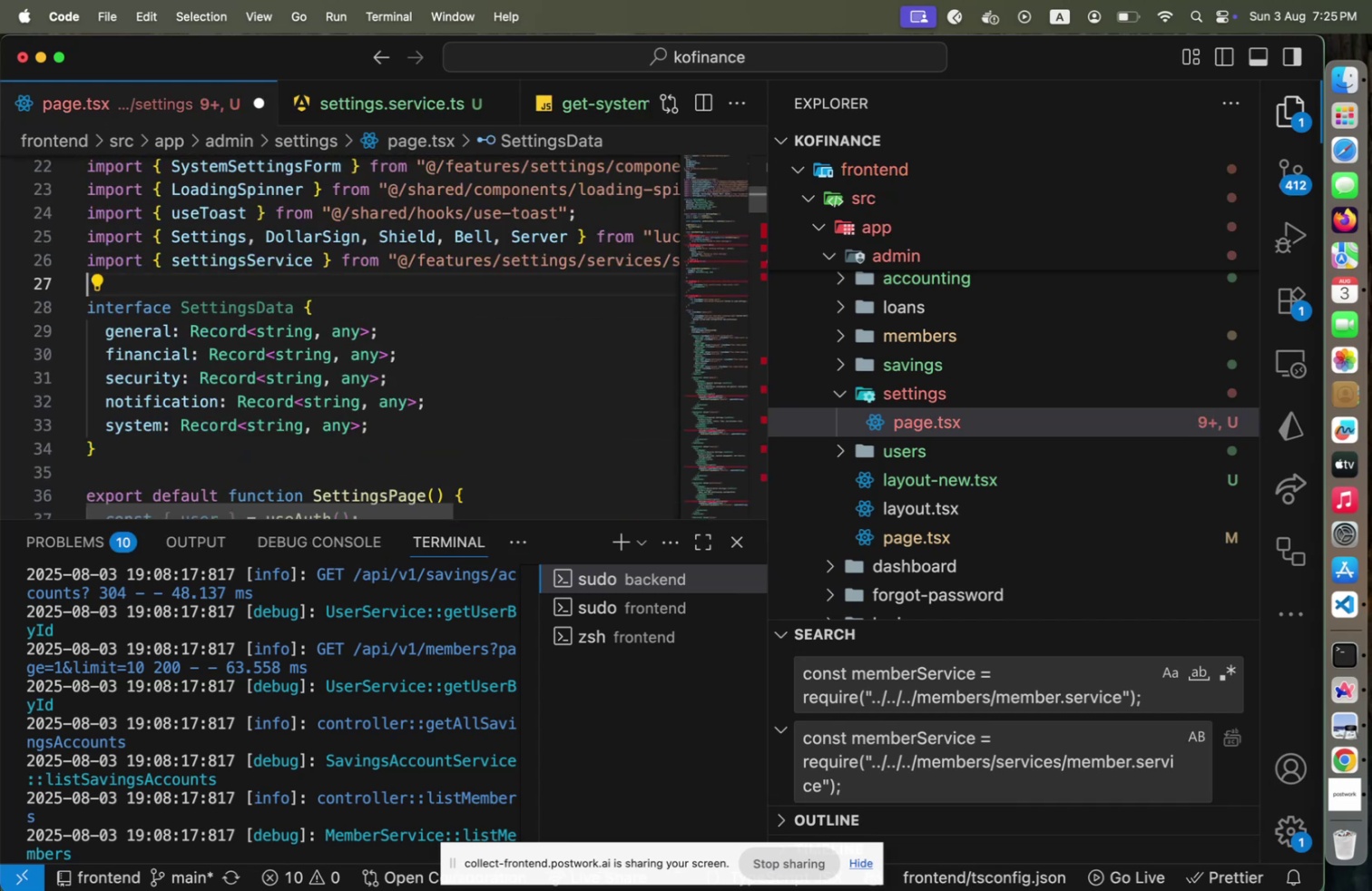 
key(ArrowUp)
 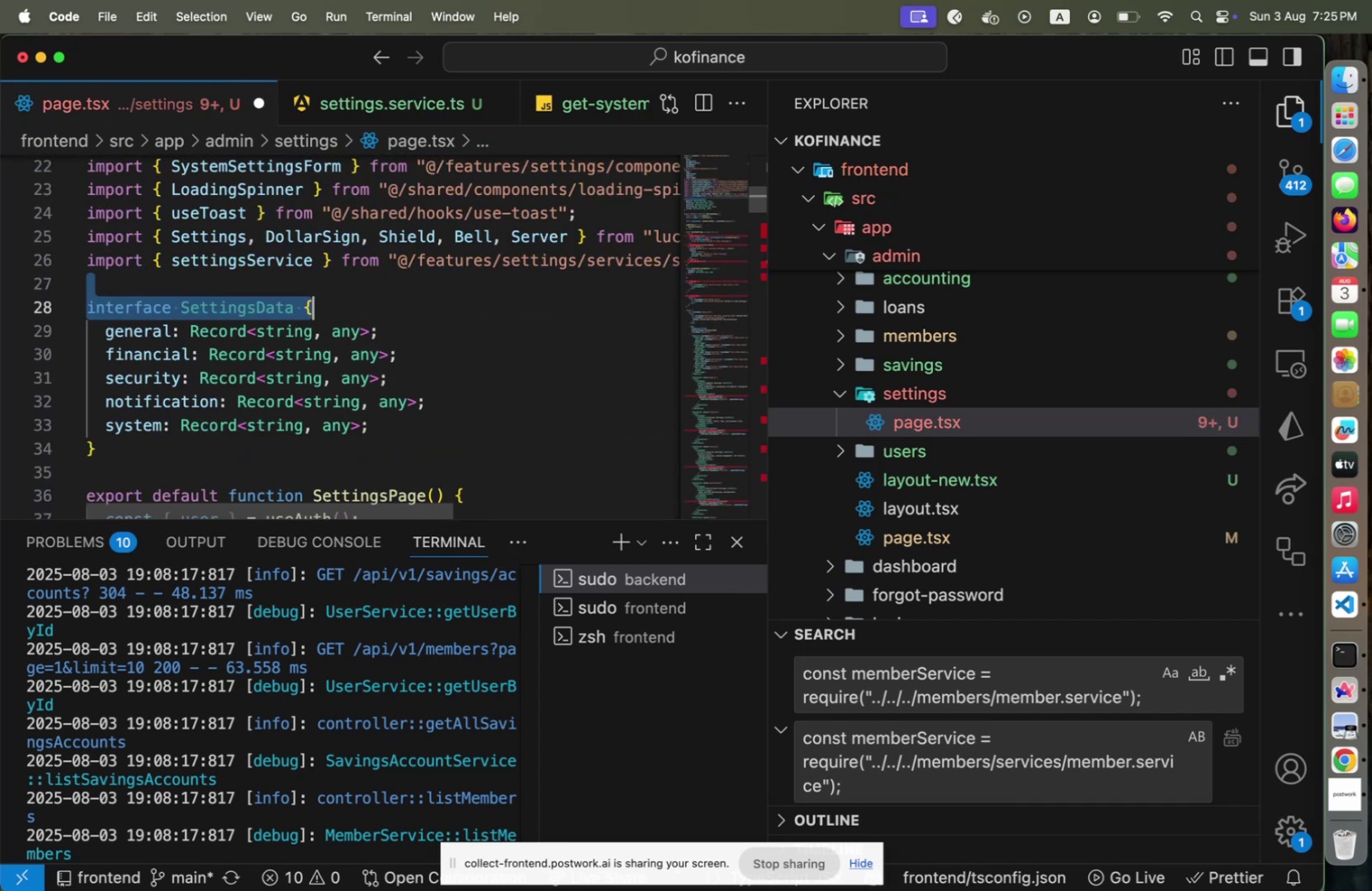 
hold_key(key=ArrowDown, duration=0.9)
 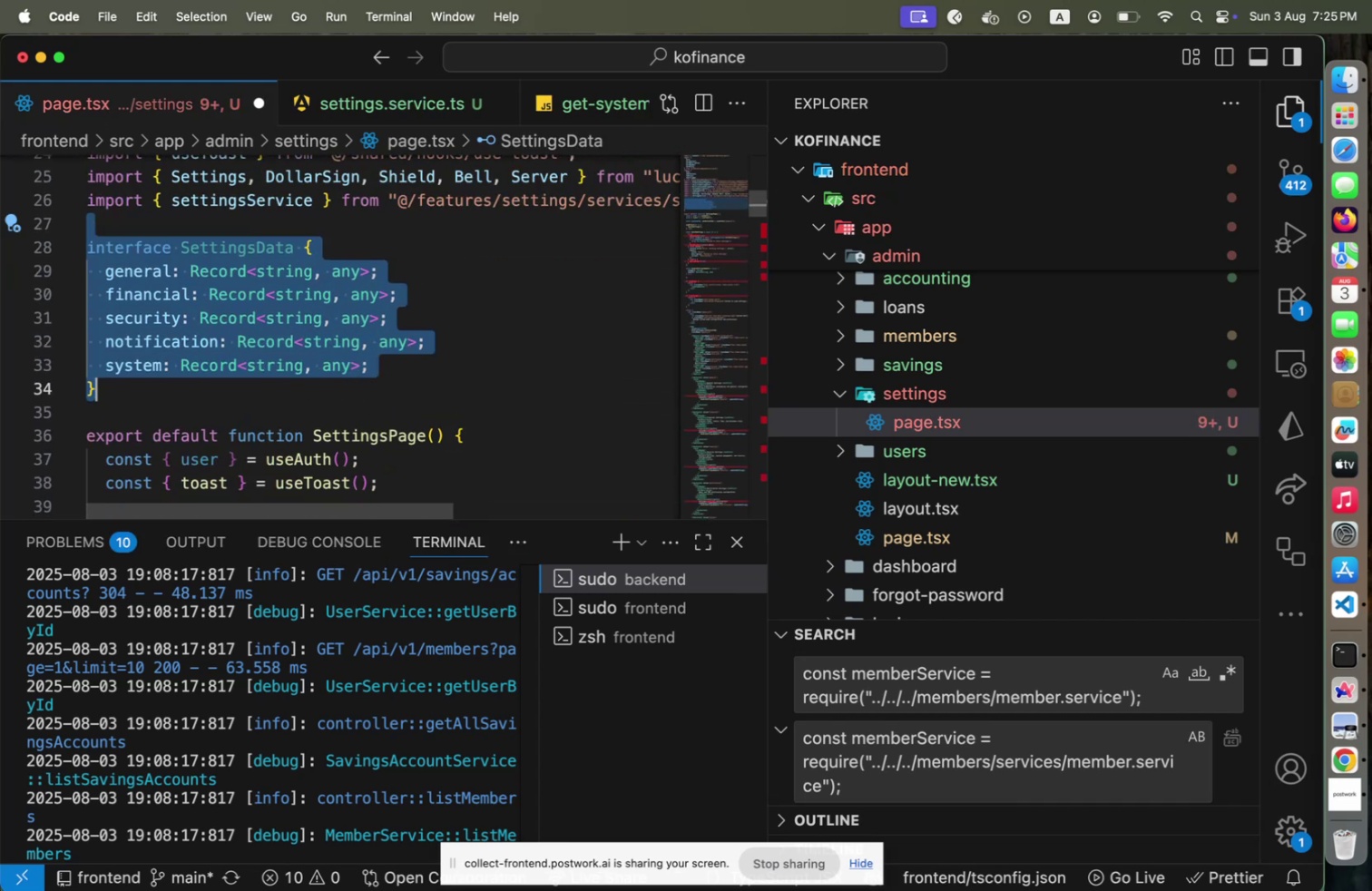 
key(Shift+ArrowDown)
 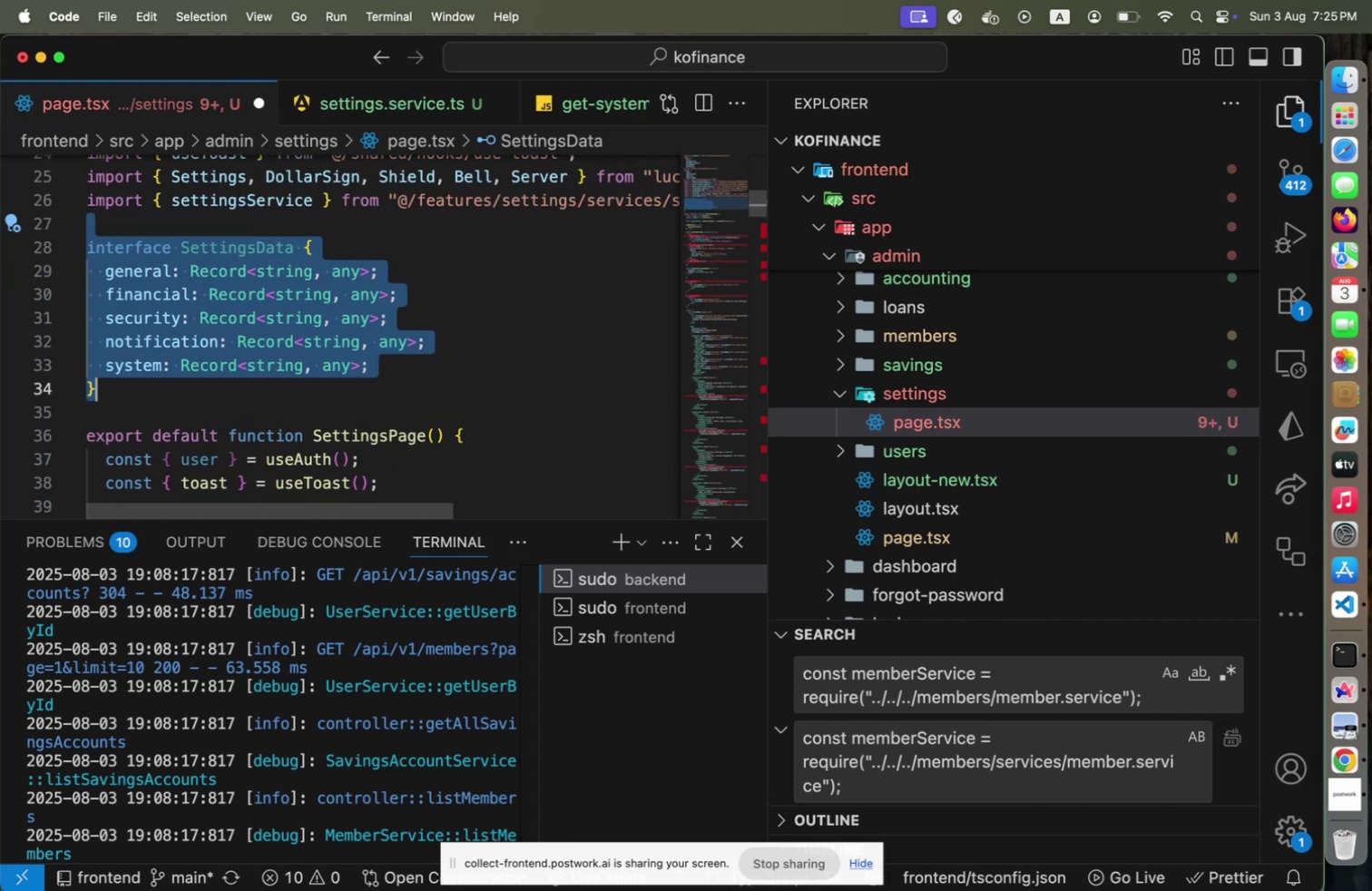 
key(ArrowLeft)
 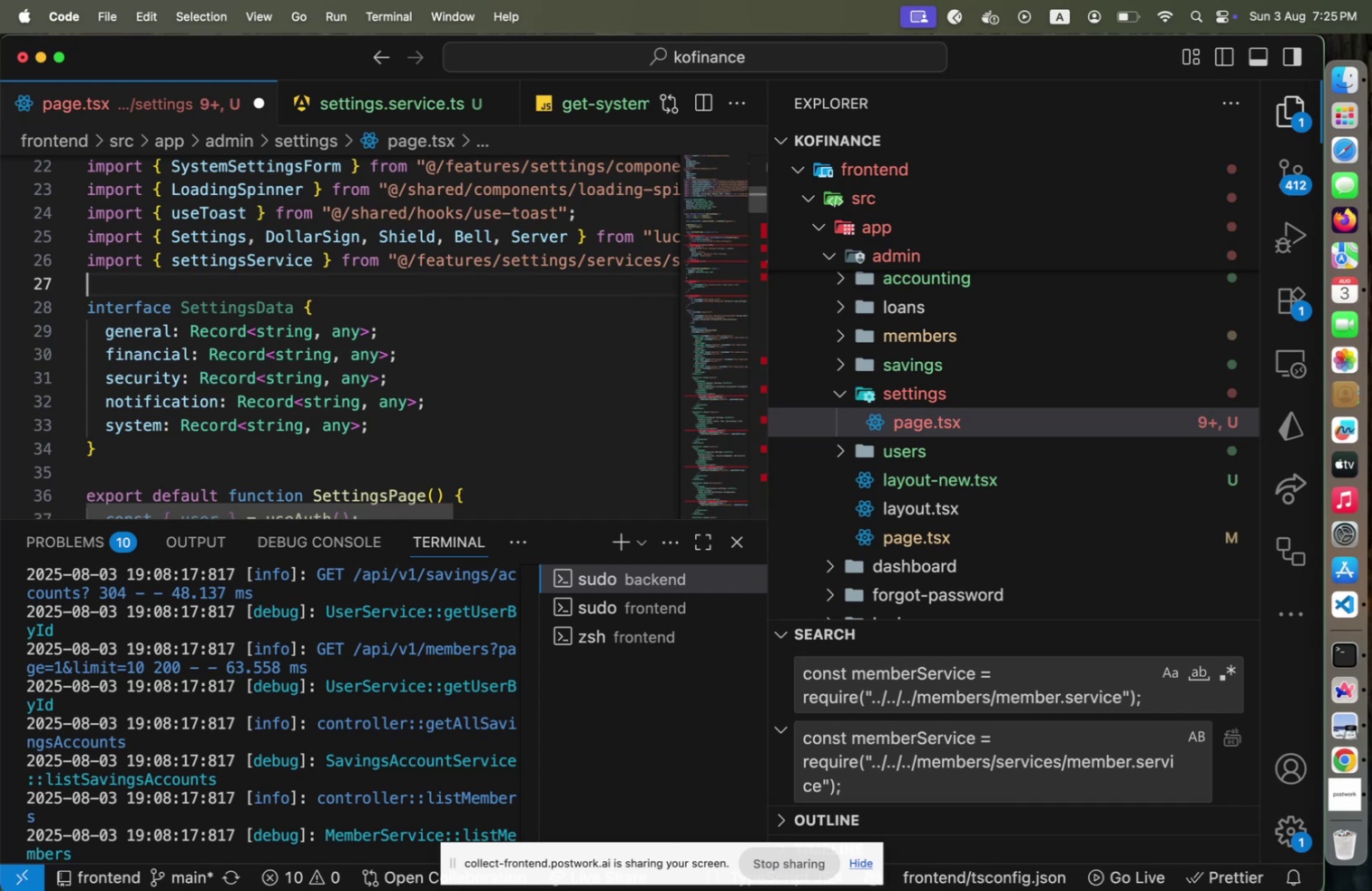 
hold_key(key=ArrowDown, duration=0.98)
 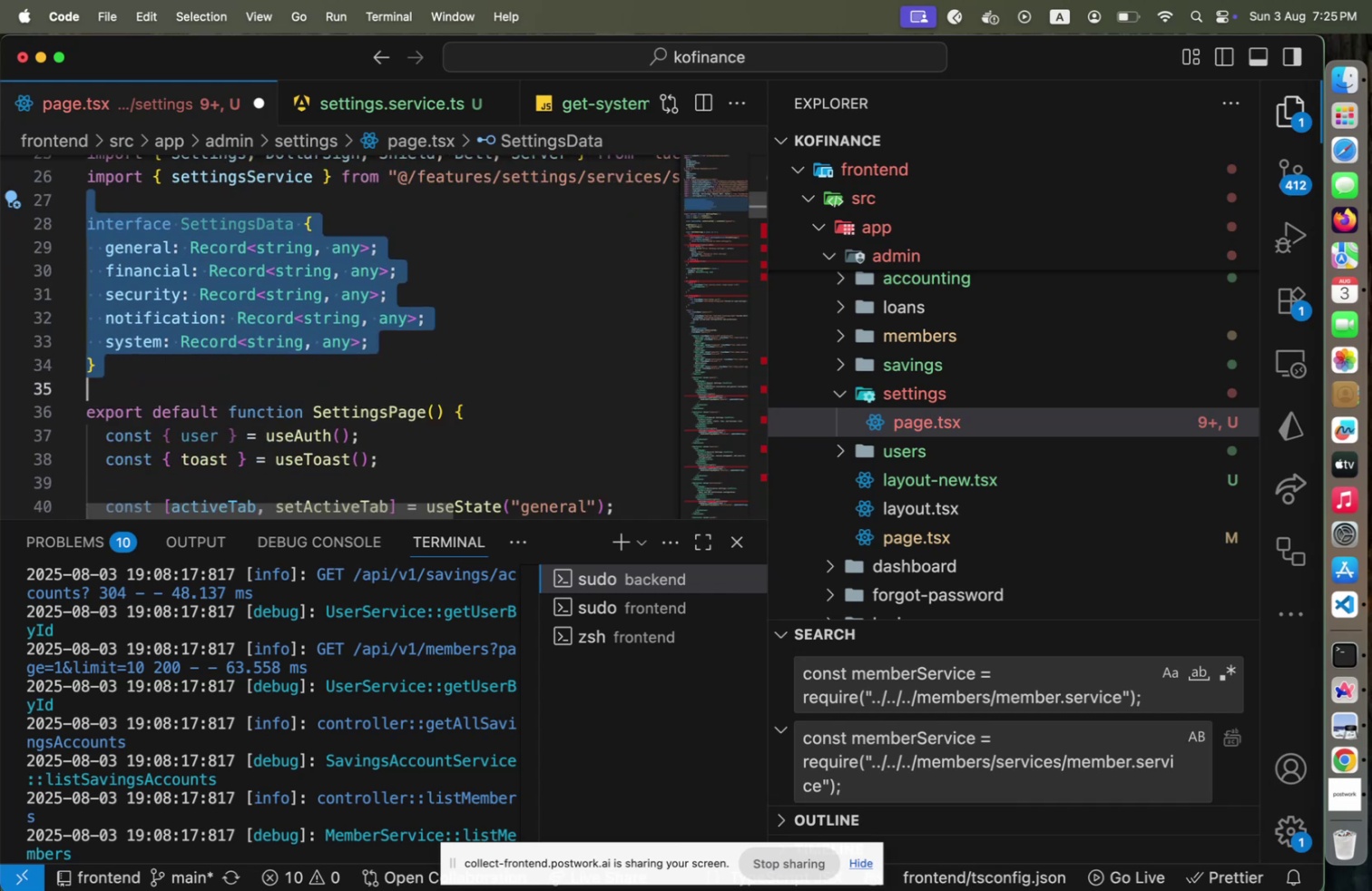 
key(Shift+ArrowDown)
 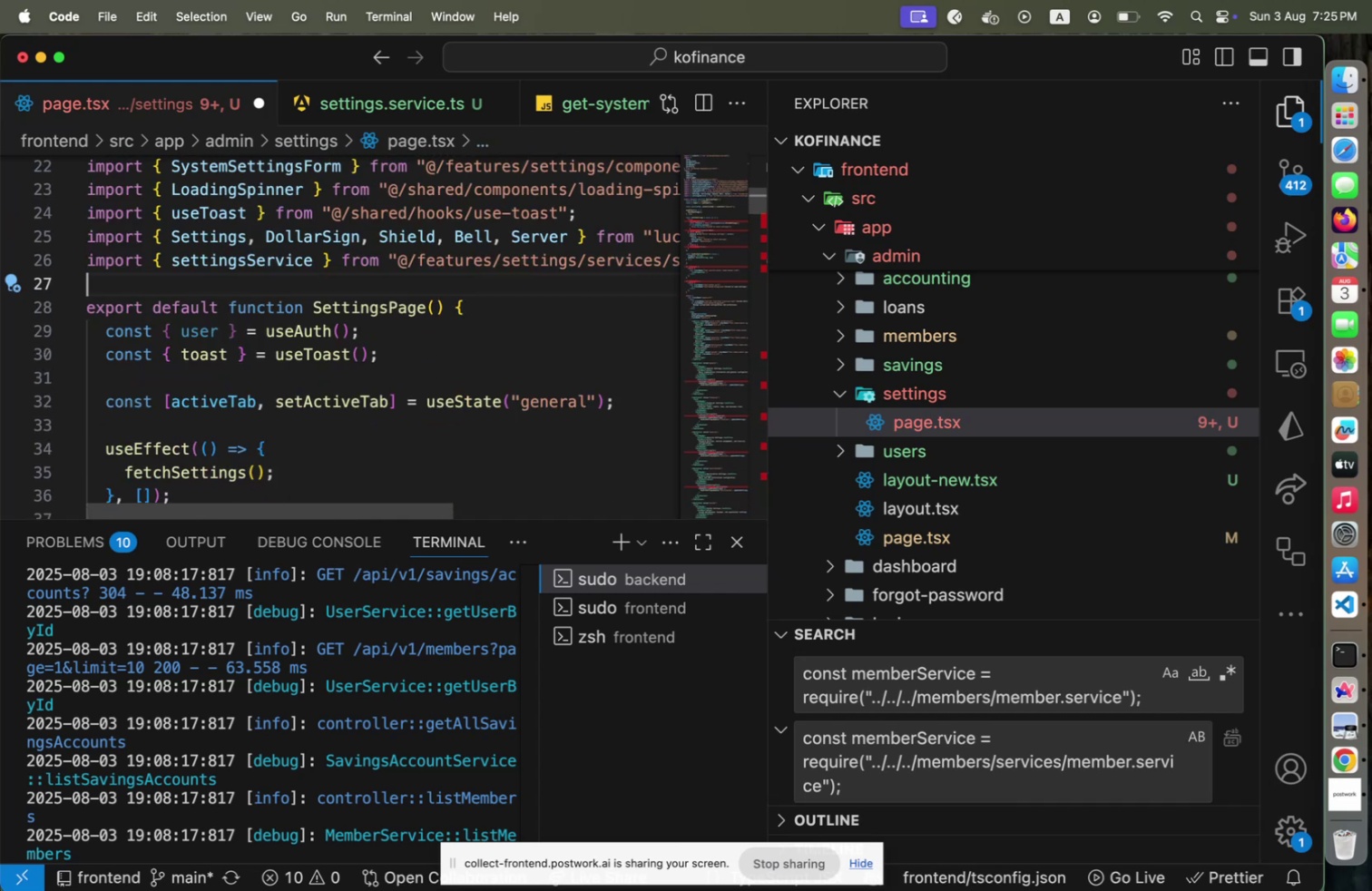 
key(Backspace)
 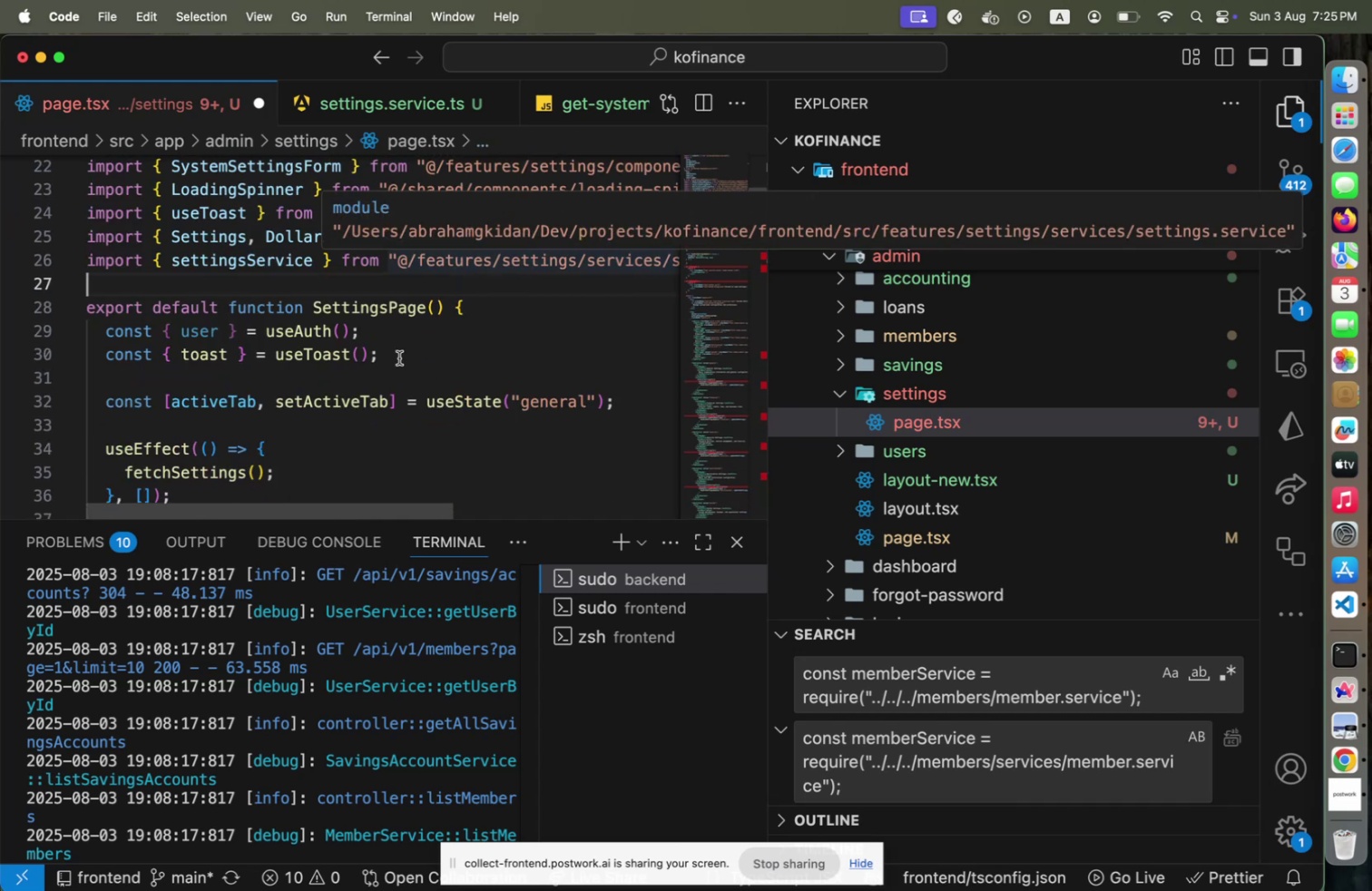 
left_click([395, 363])
 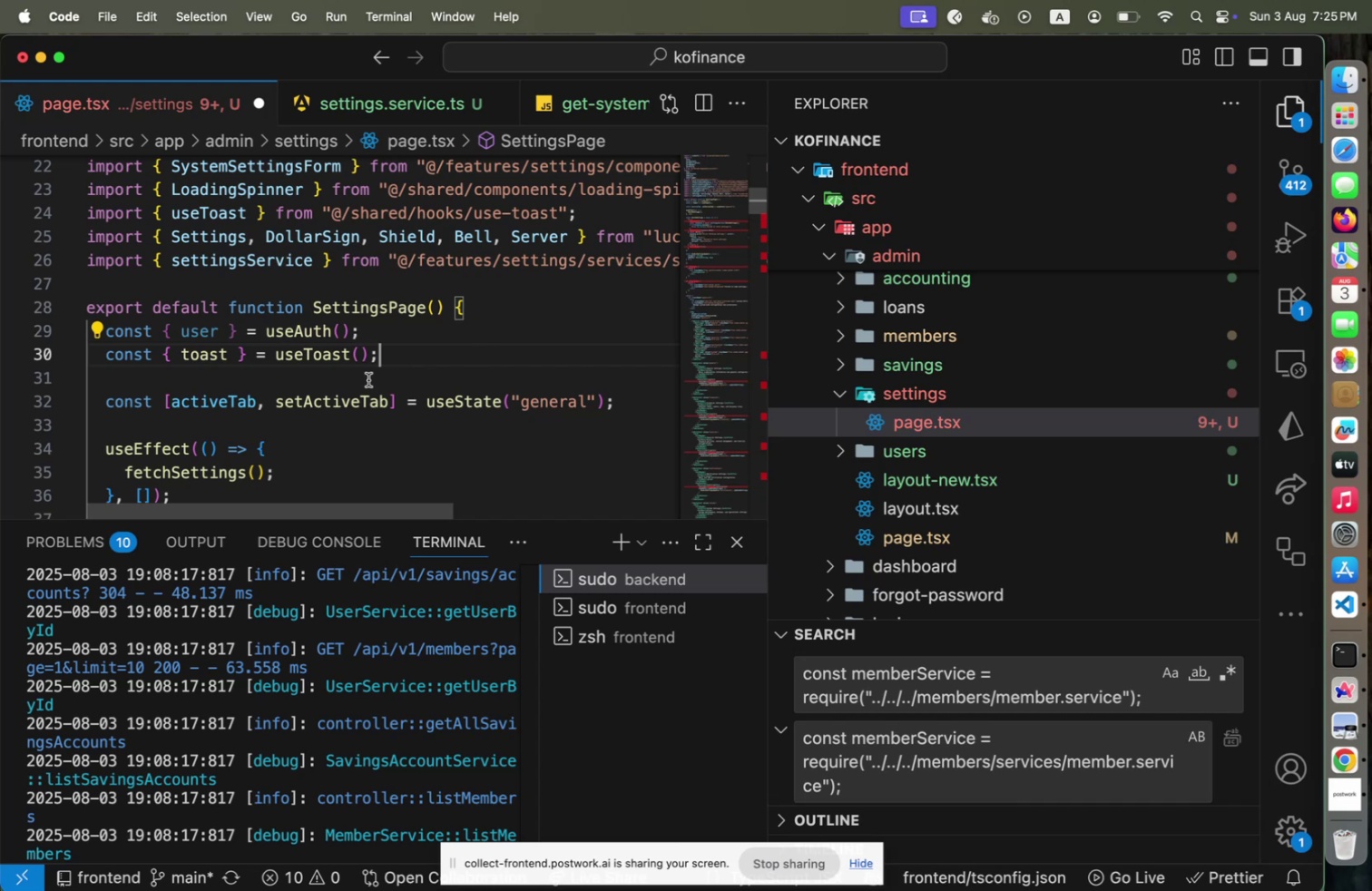 
wait(6.65)
 